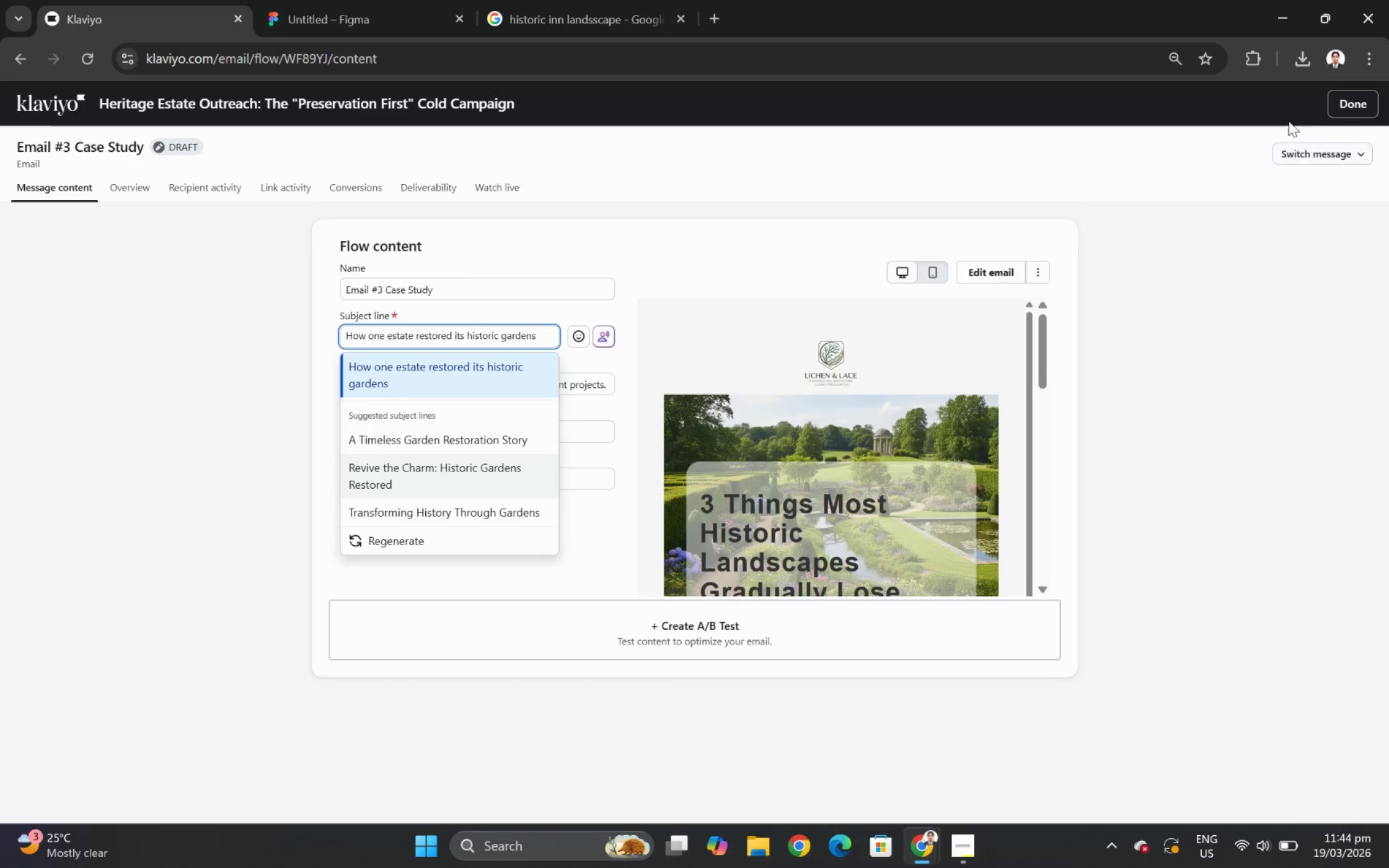 
double_click([539, 332])
 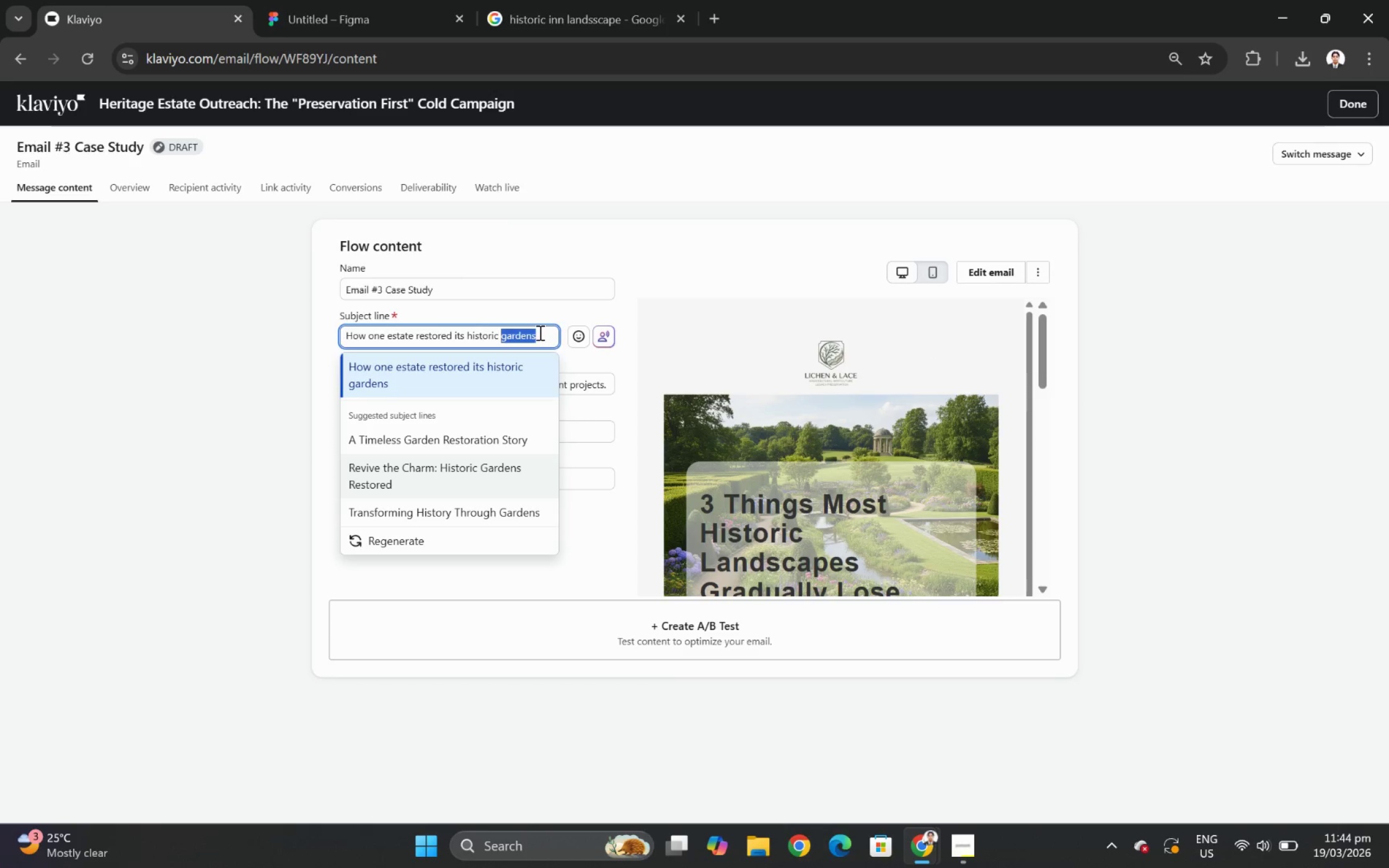 
triple_click([539, 332])
 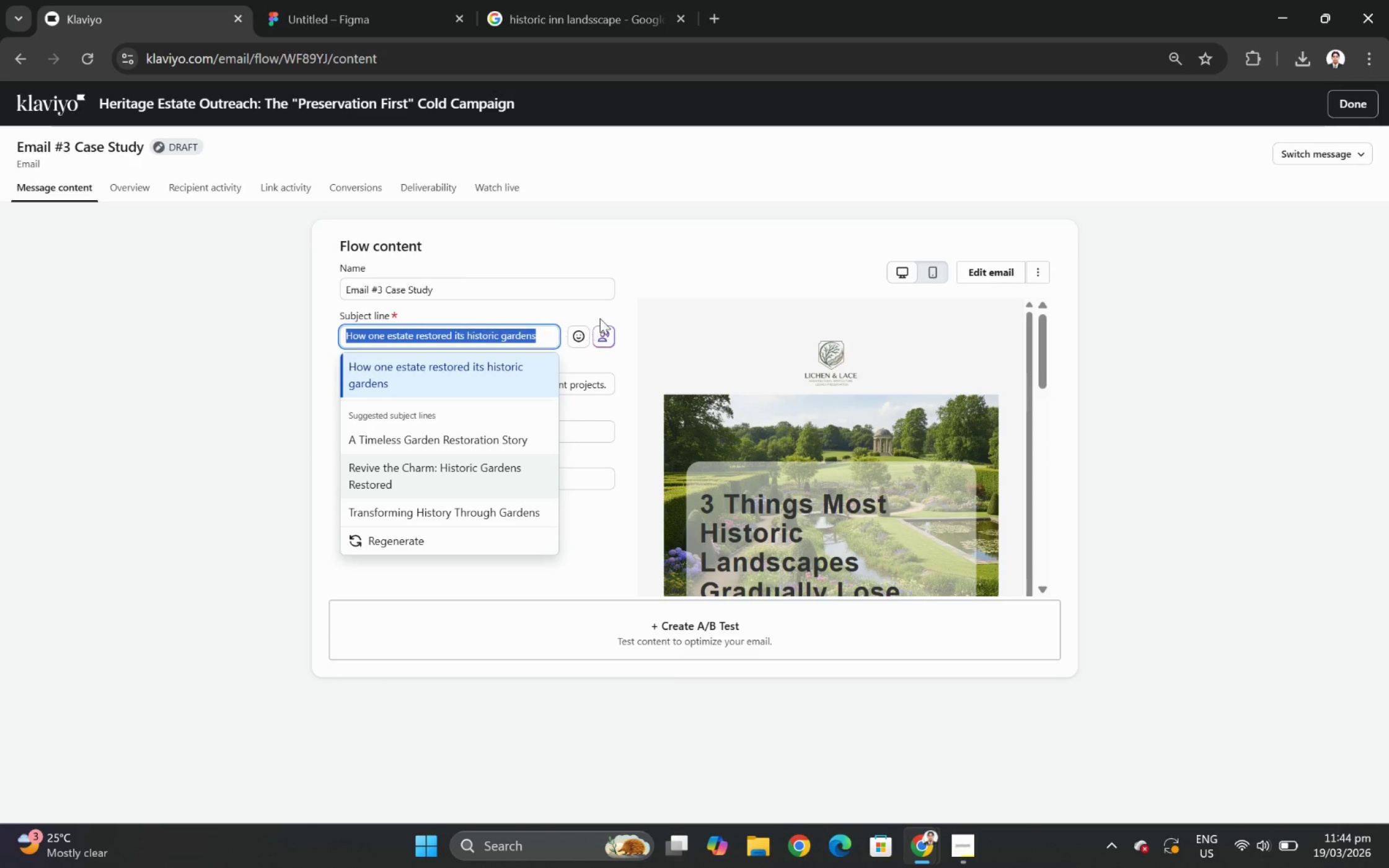 
key(Control+ControlLeft)
 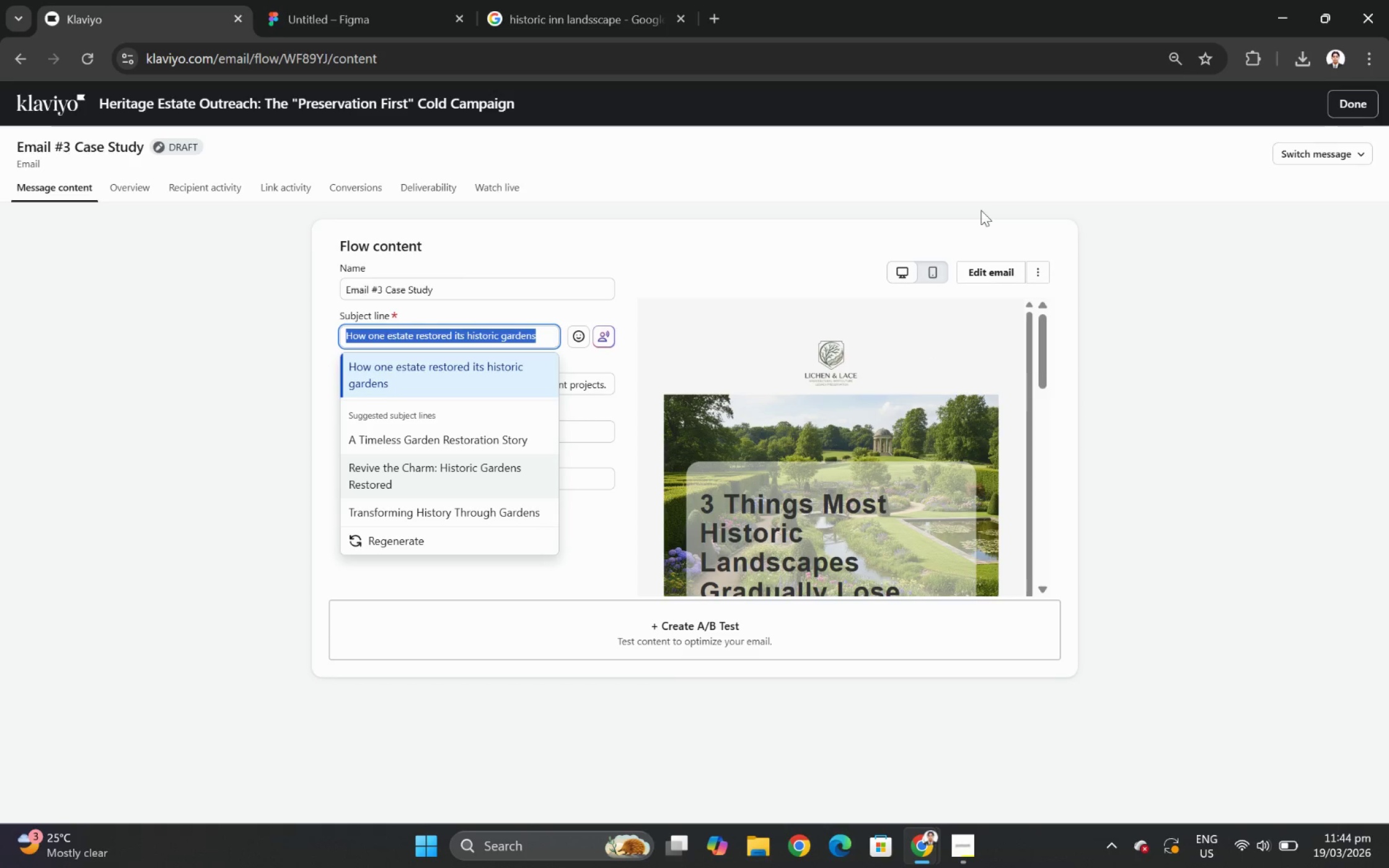 
key(Control+C)
 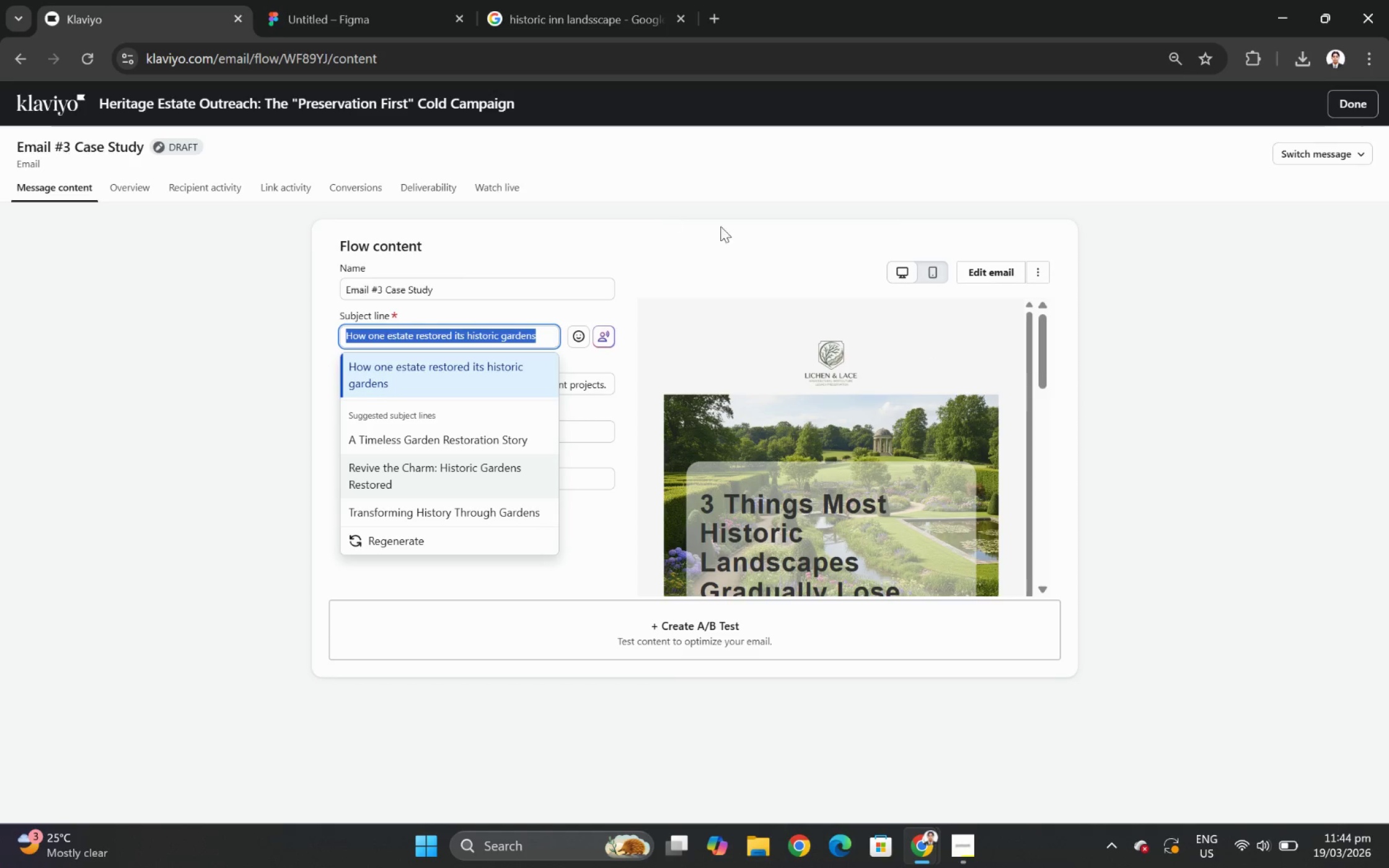 
left_click([986, 276])
 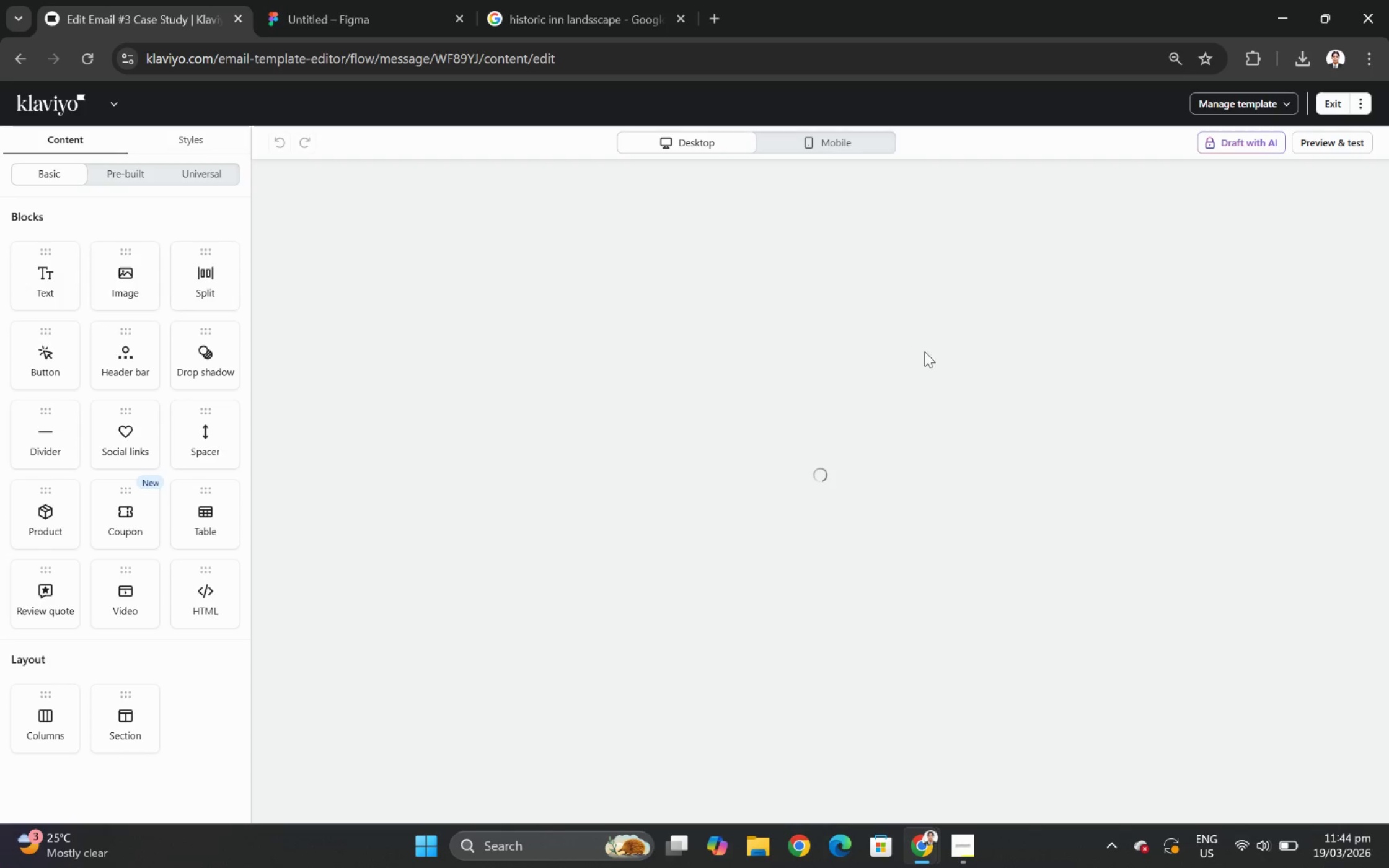 
wait(5.36)
 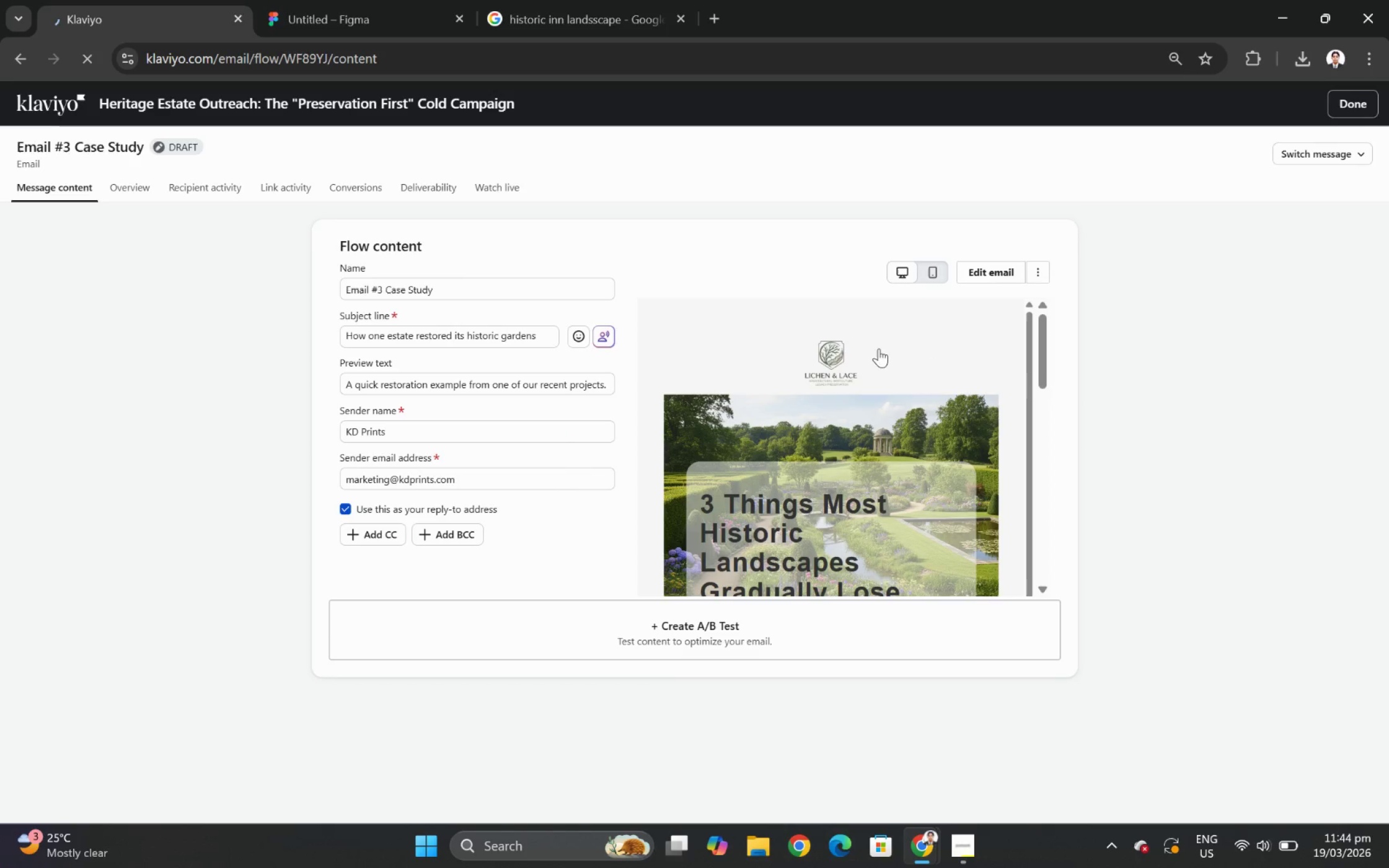 
scroll: coordinate [1106, 405], scroll_direction: down, amount: 2.0
 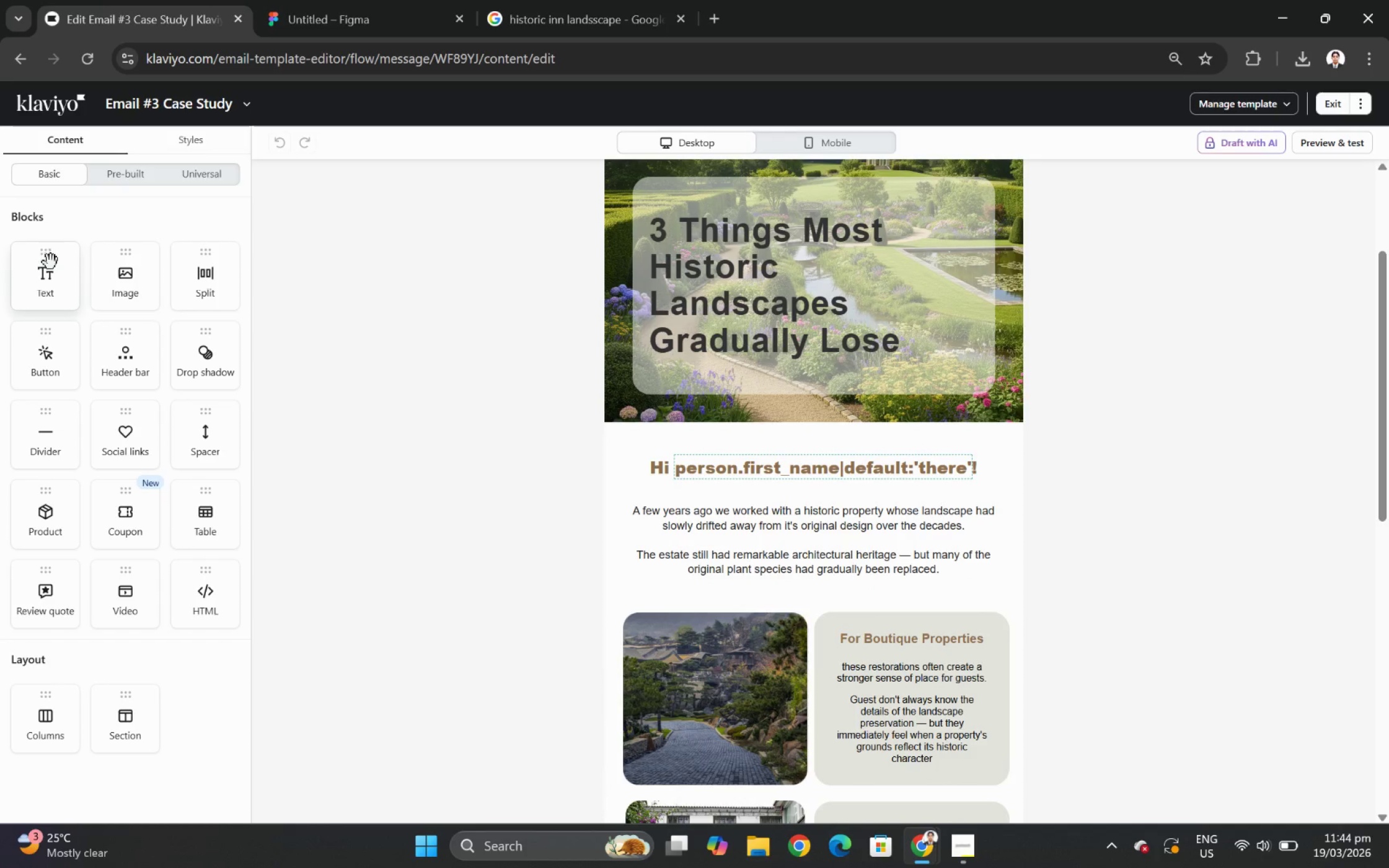 
left_click_drag(start_coordinate=[47, 271], to_coordinate=[718, 456])
 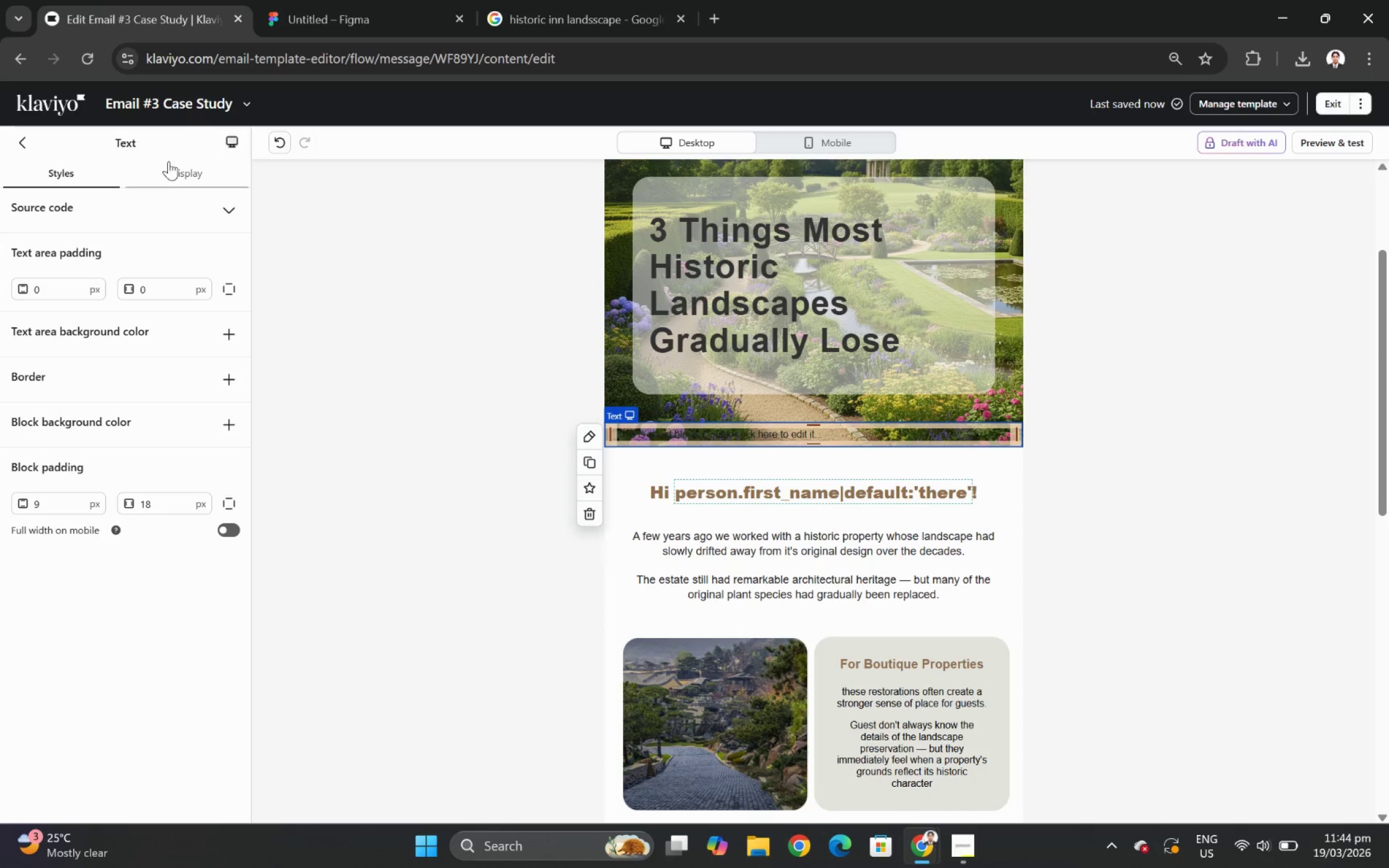 
left_click([280, 136])
 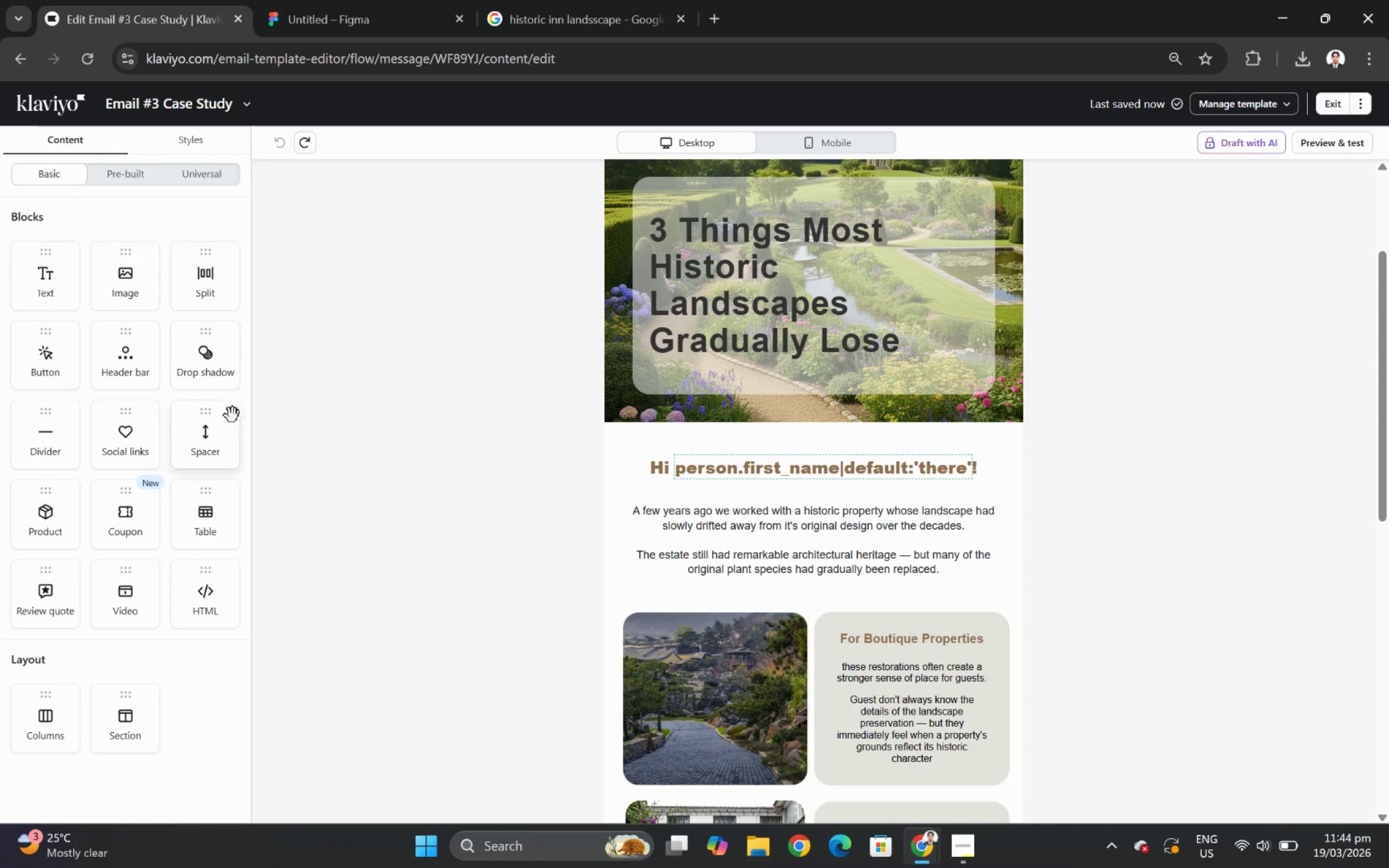 
left_click_drag(start_coordinate=[55, 276], to_coordinate=[689, 450])
 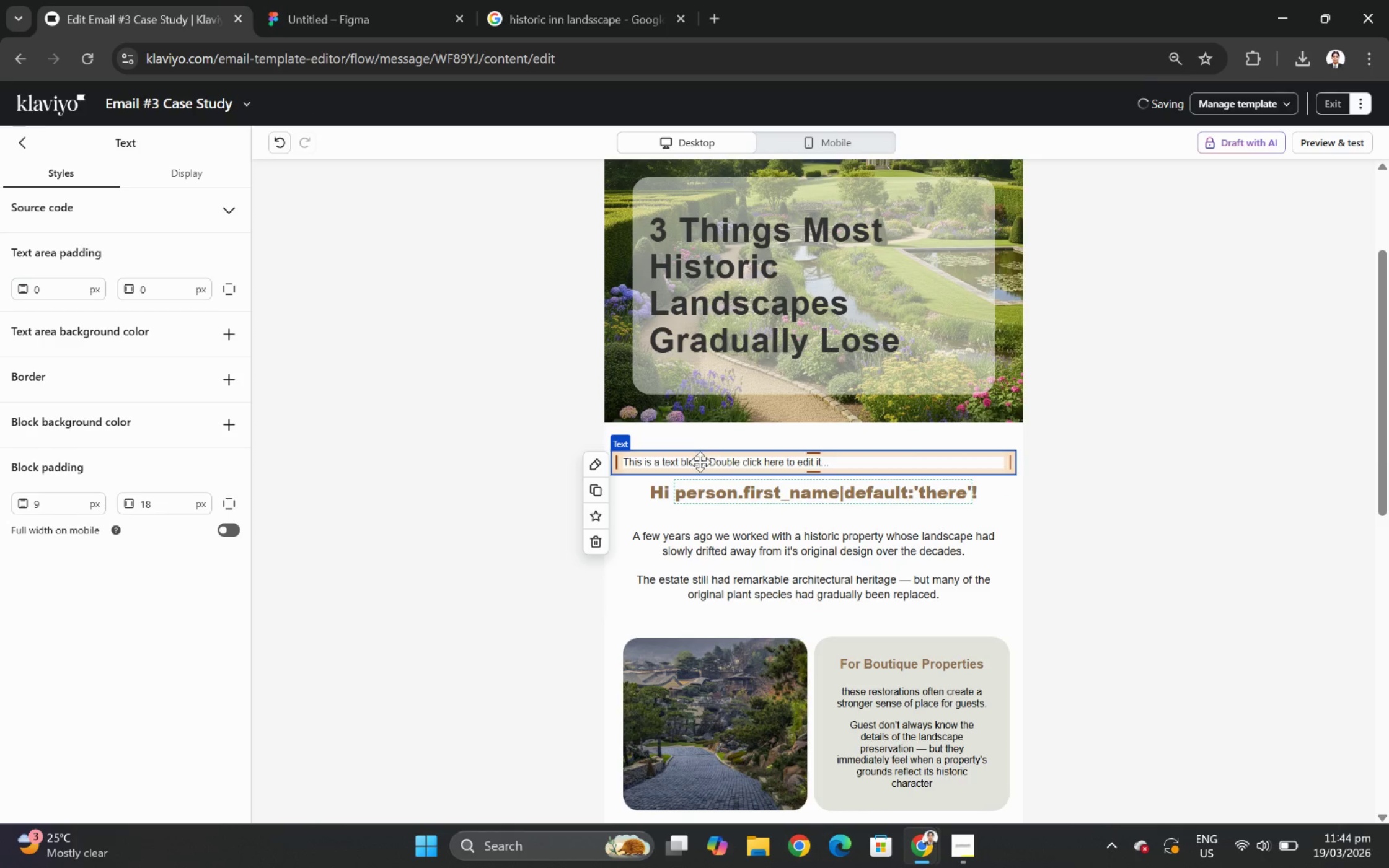 
double_click([700, 462])
 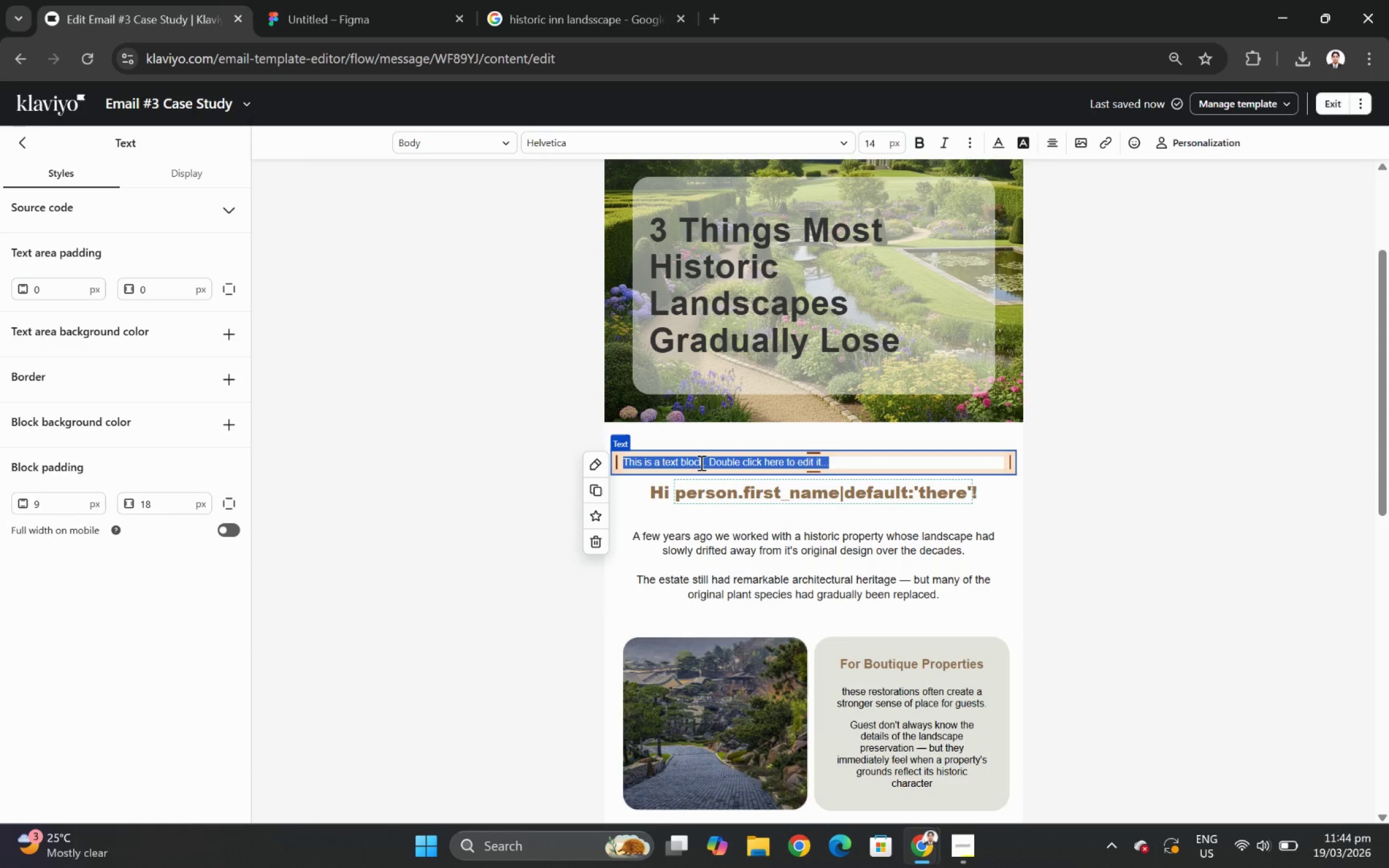 
type(Transforming History Through Gardens)
 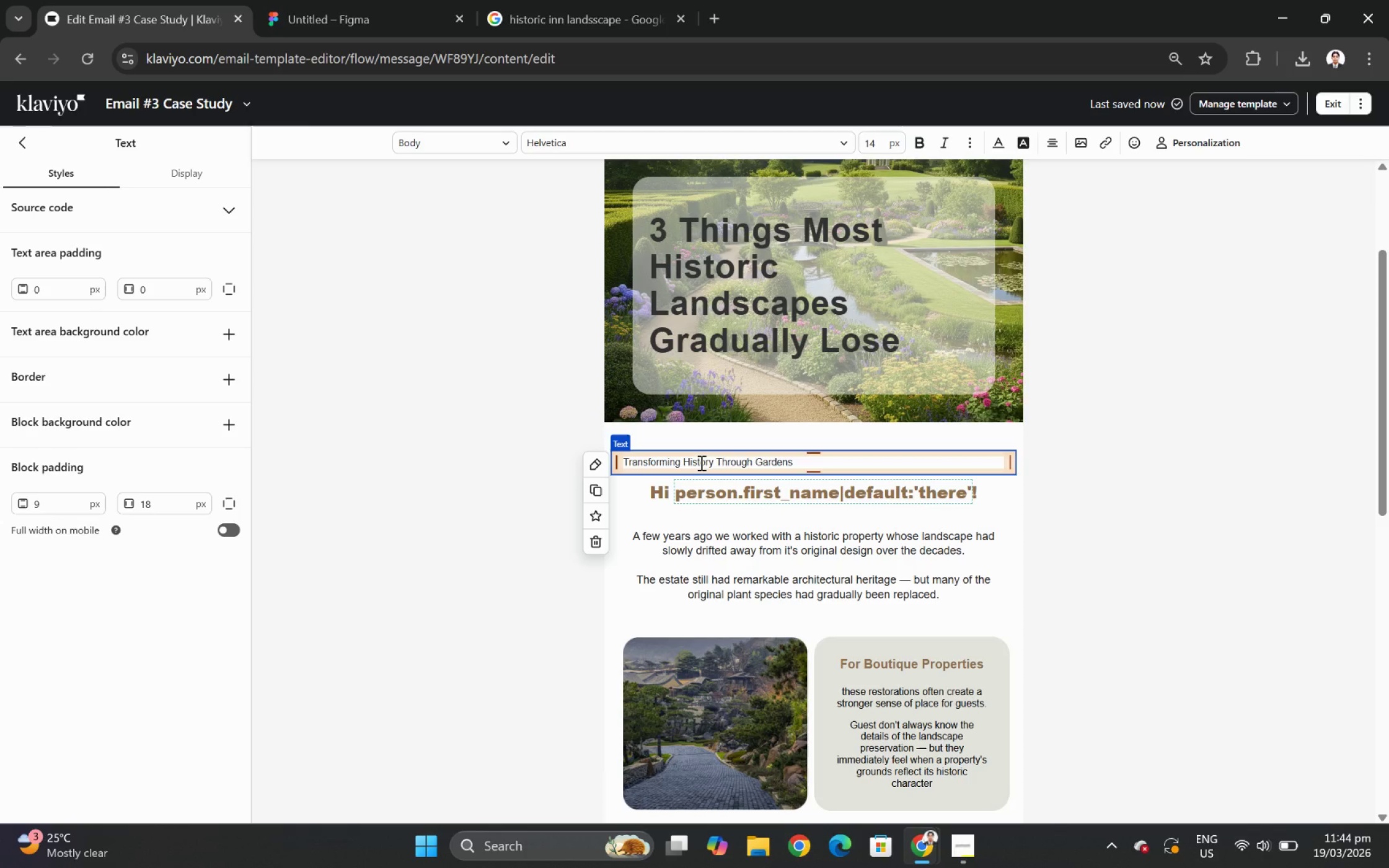 
key(Control+A)
 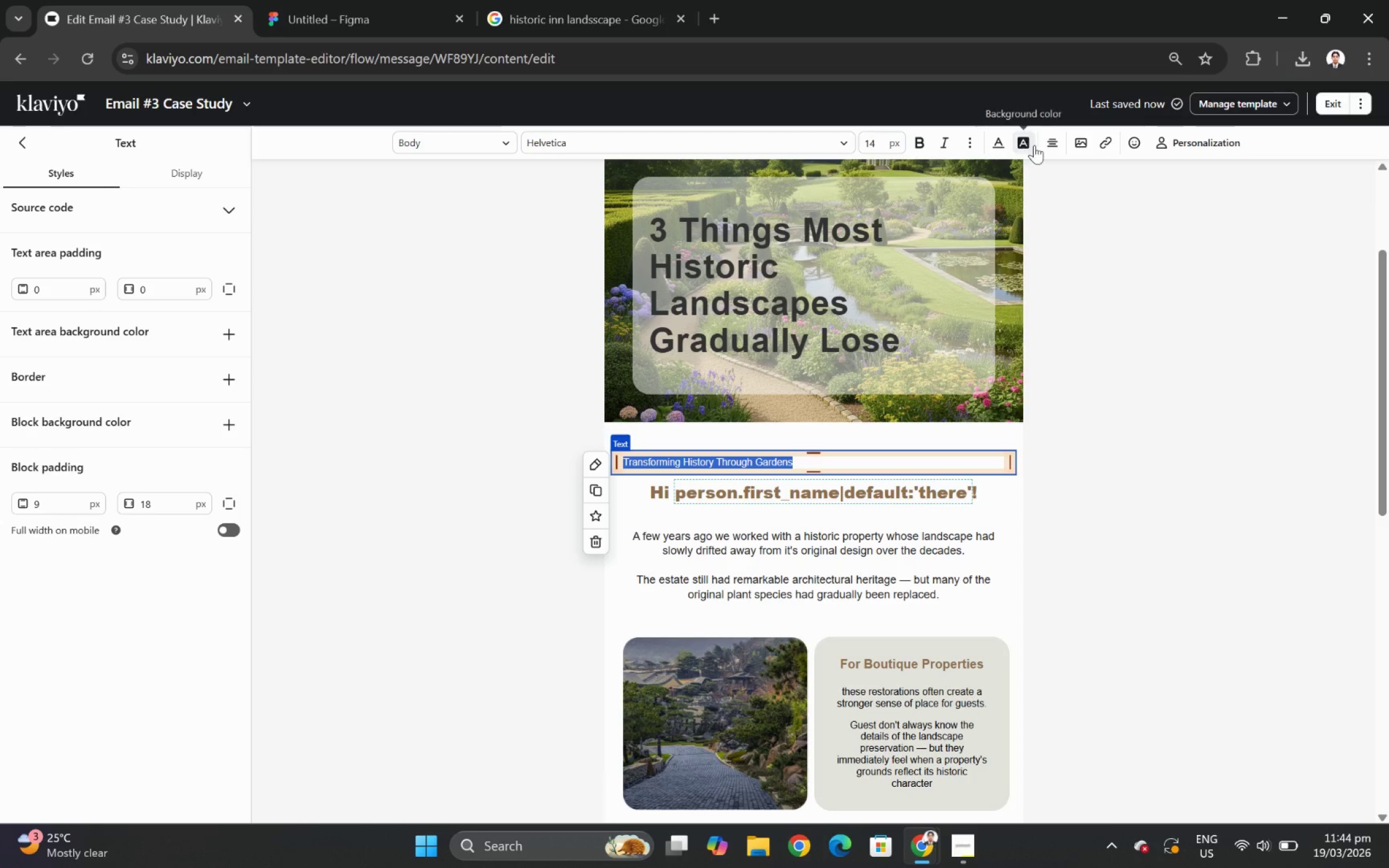 
left_click([1053, 134])
 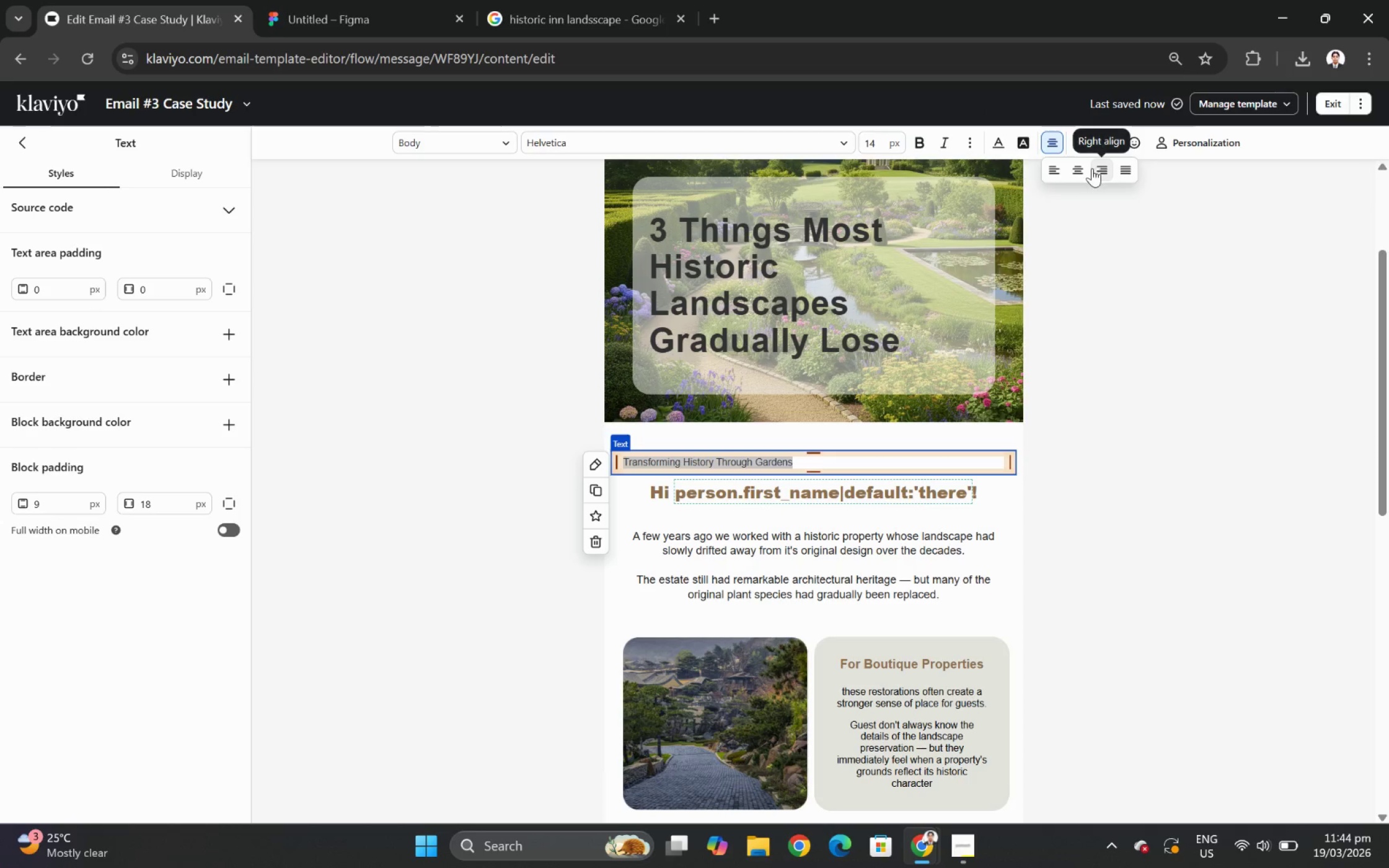 
left_click([1083, 167])
 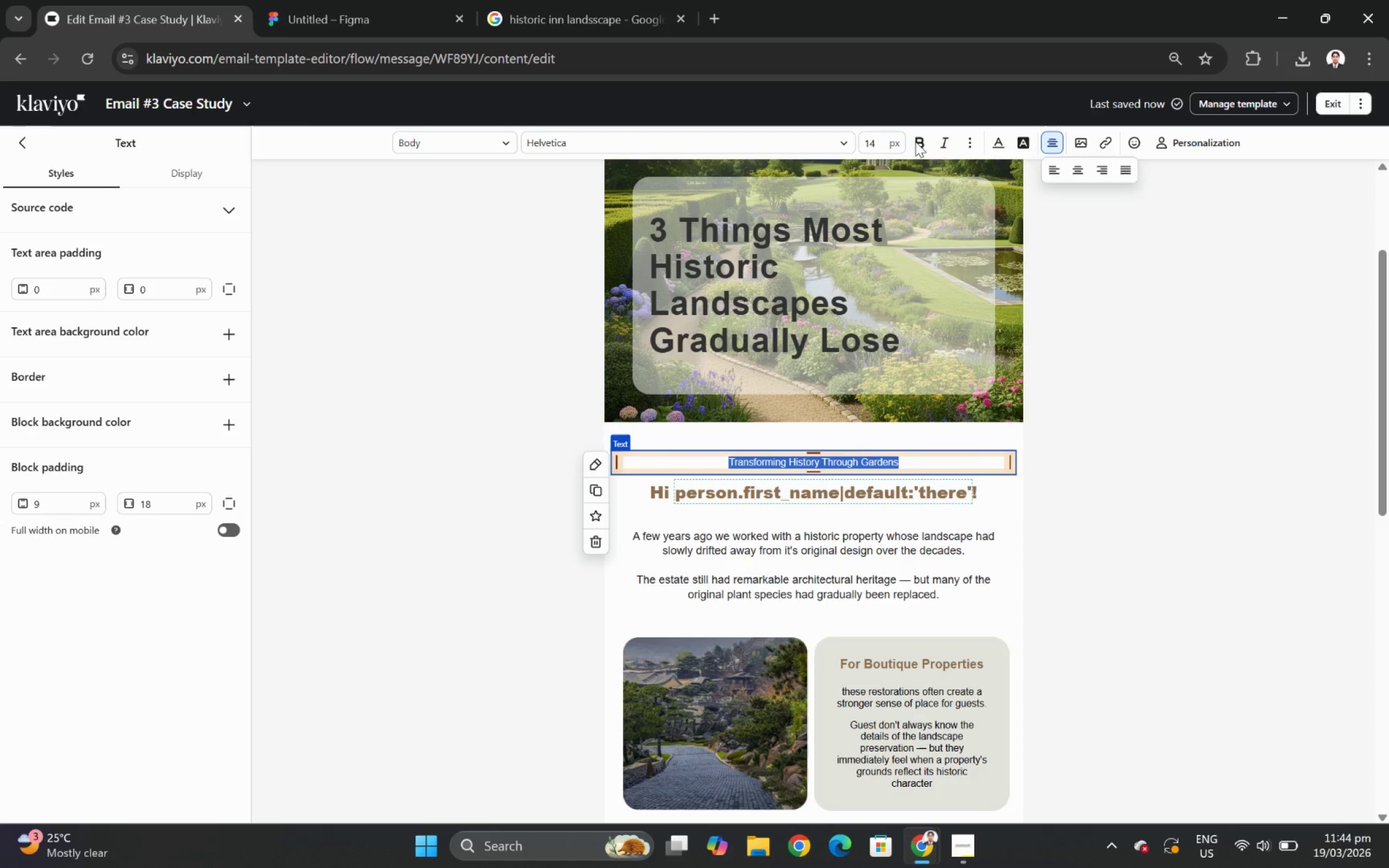 
double_click([919, 141])
 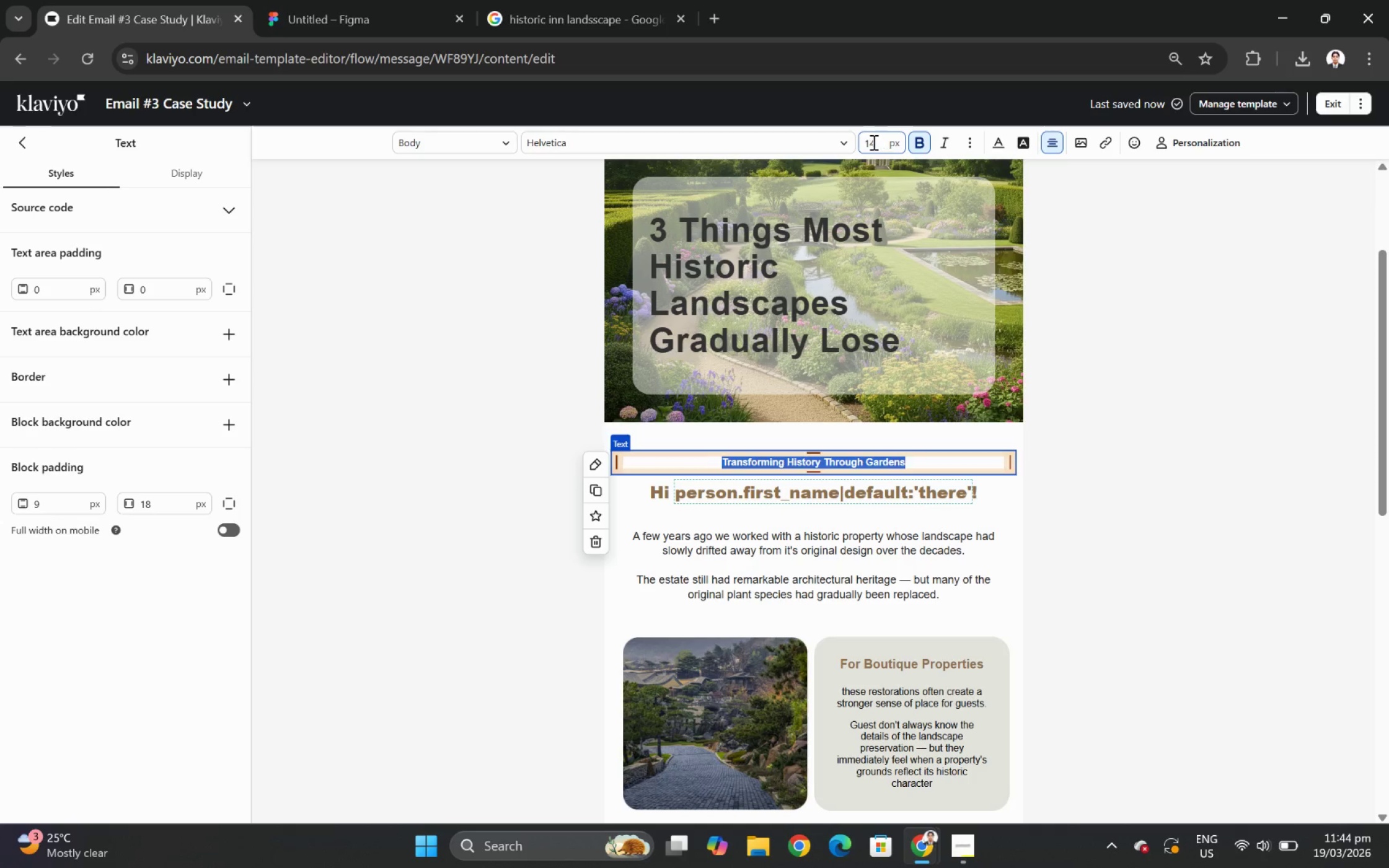 
double_click([871, 142])
 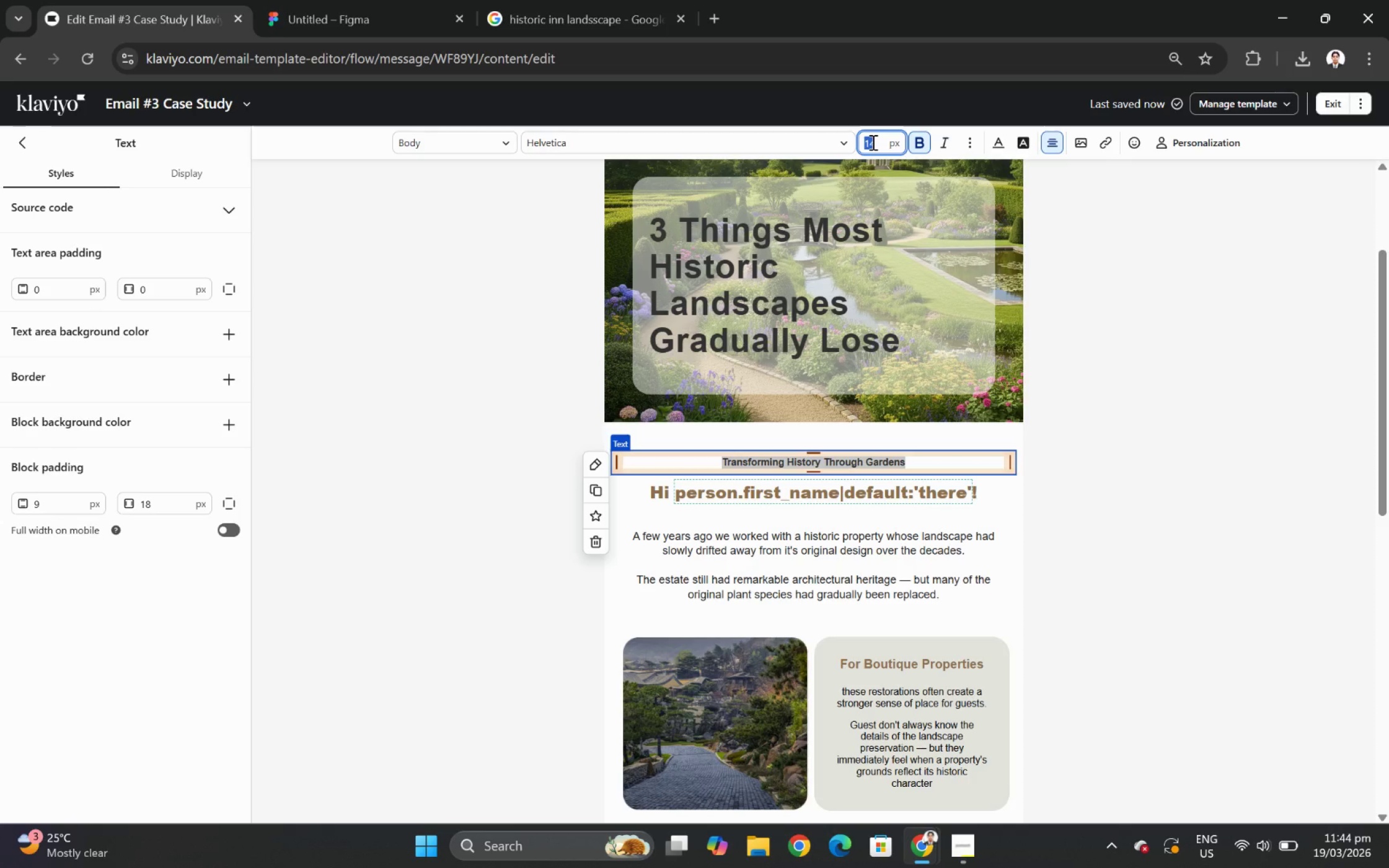 
key(Numpad4)
 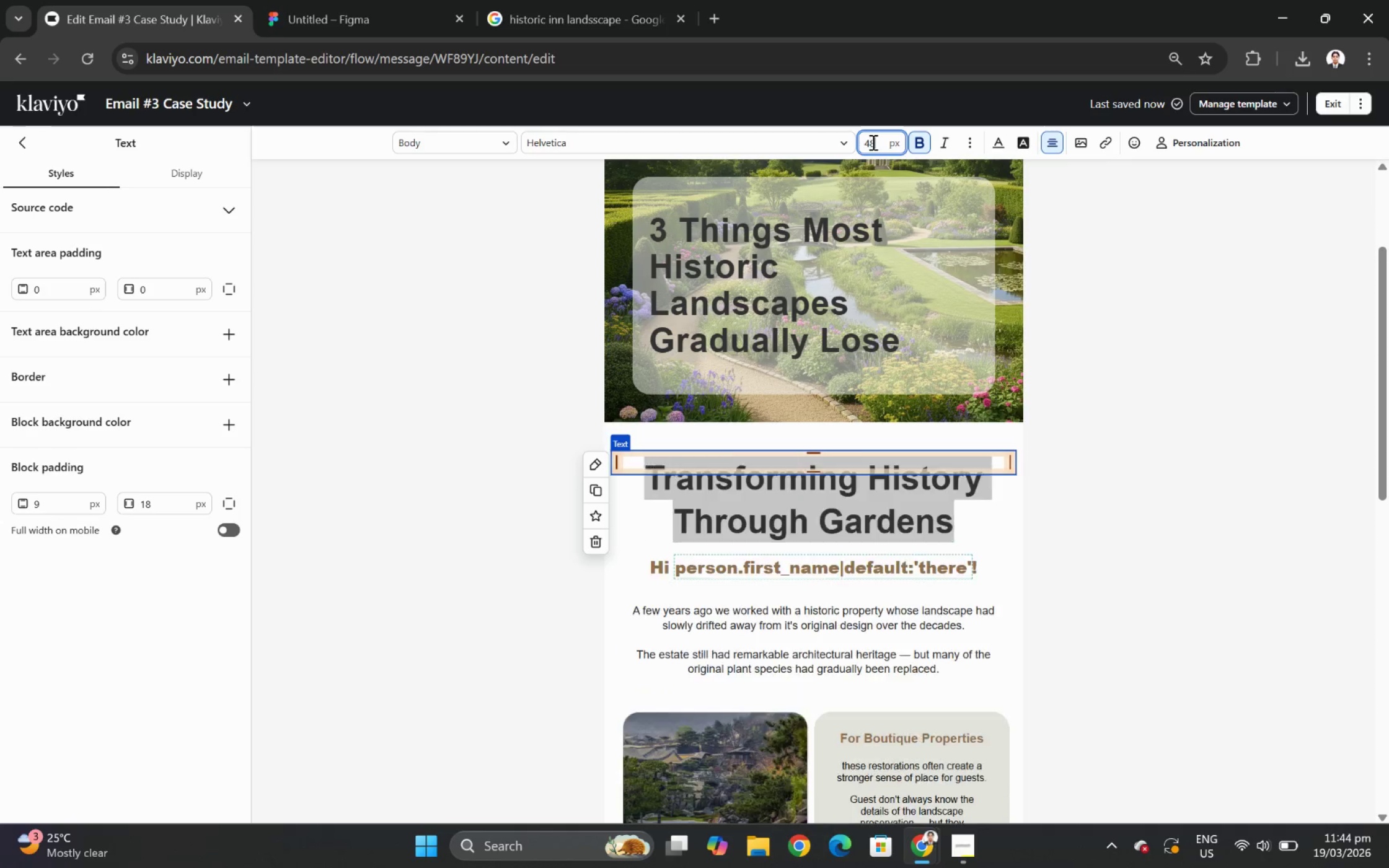 
key(Numpad8)
 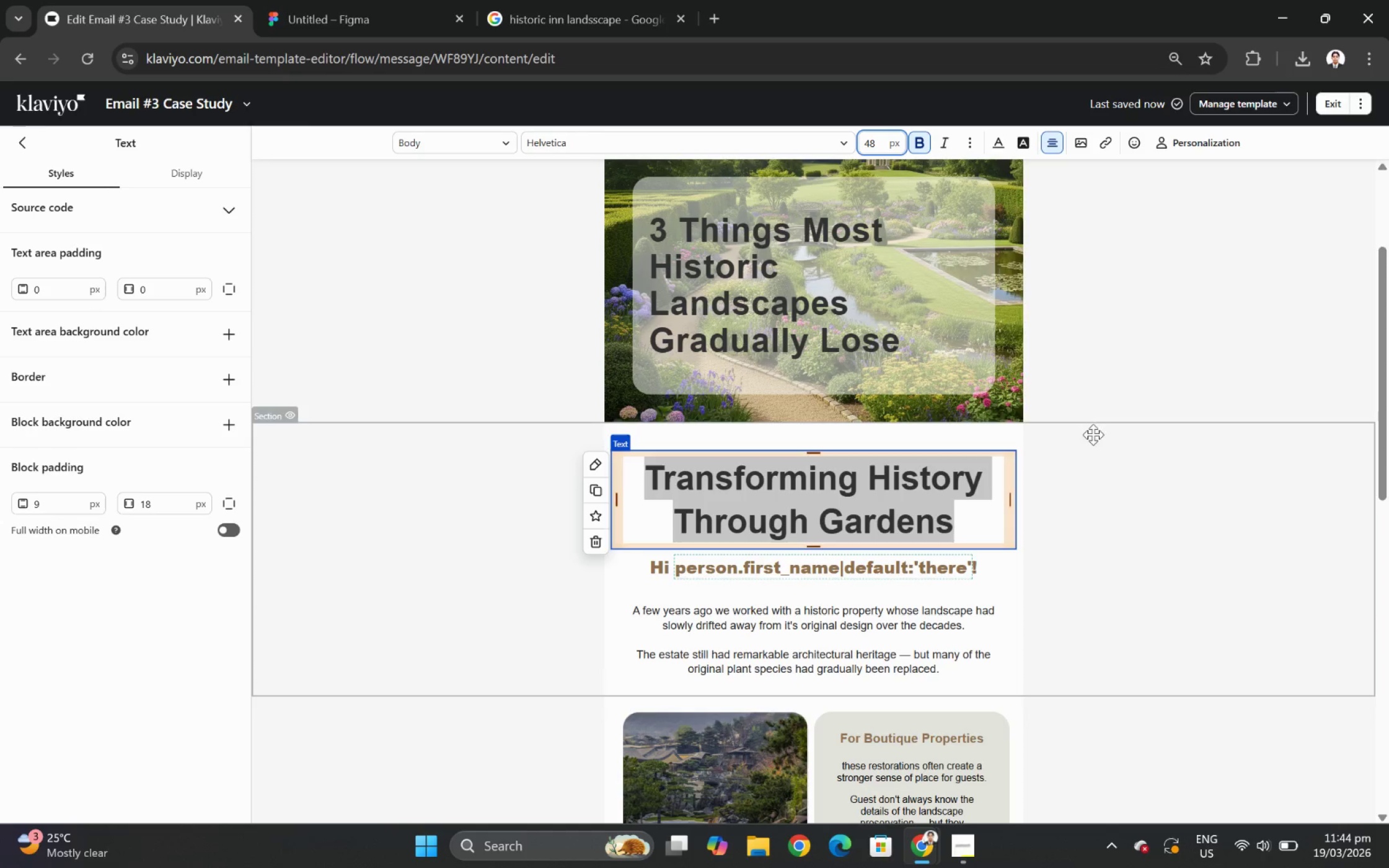 
left_click([1194, 572])
 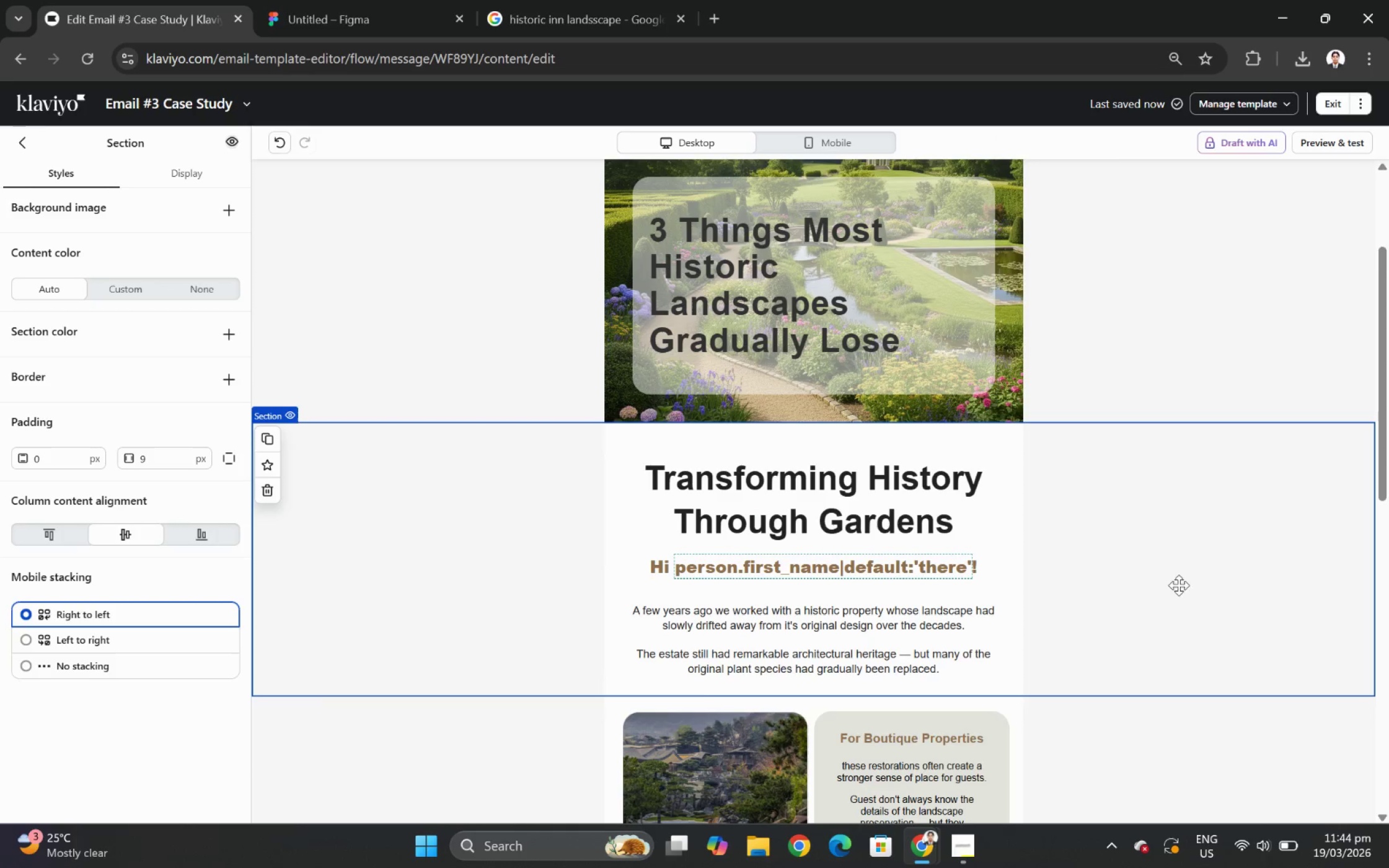 
scroll: coordinate [1178, 587], scroll_direction: down, amount: 1.0
 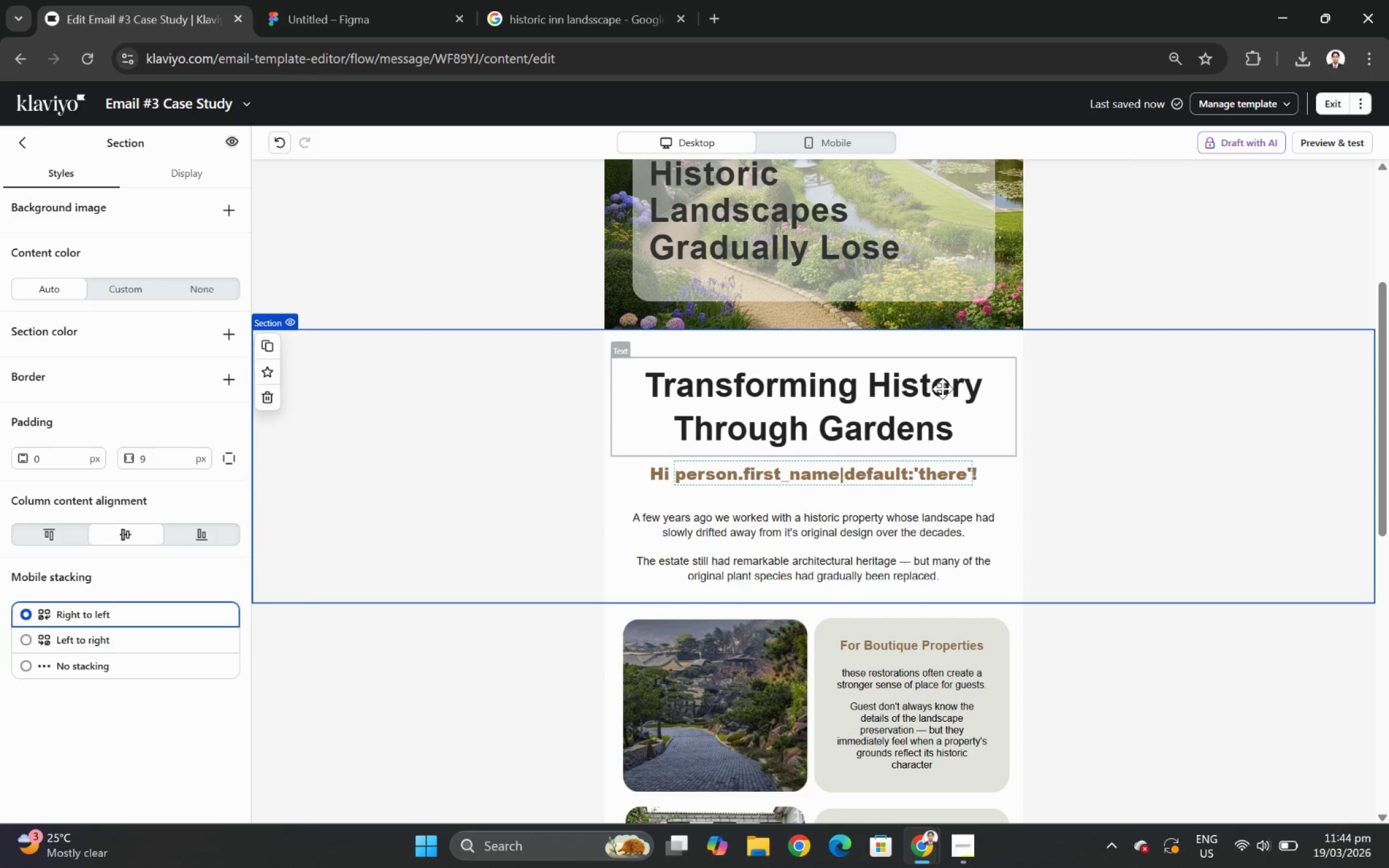 
scroll: coordinate [1106, 414], scroll_direction: up, amount: 2.0
 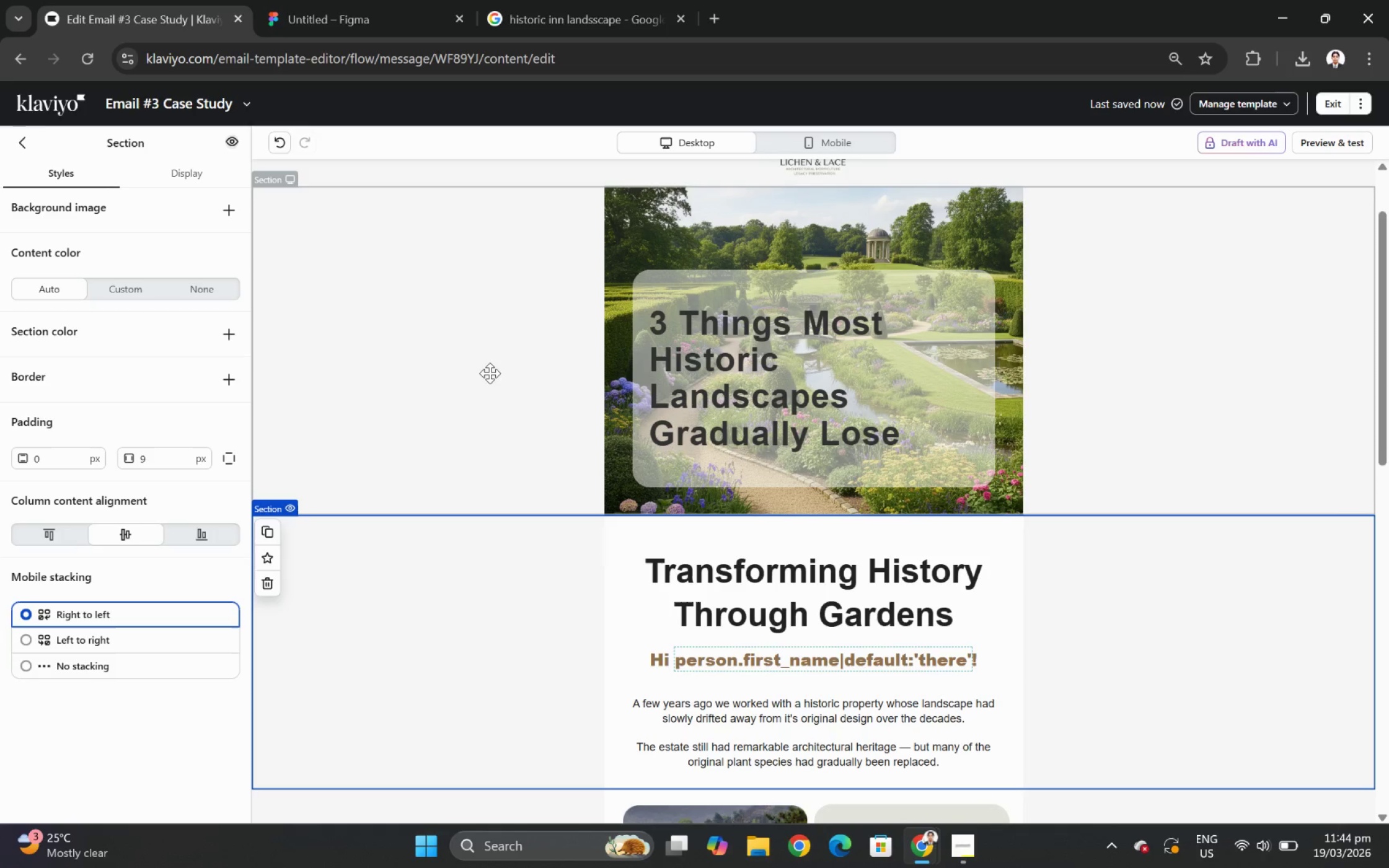 
left_click([483, 373])
 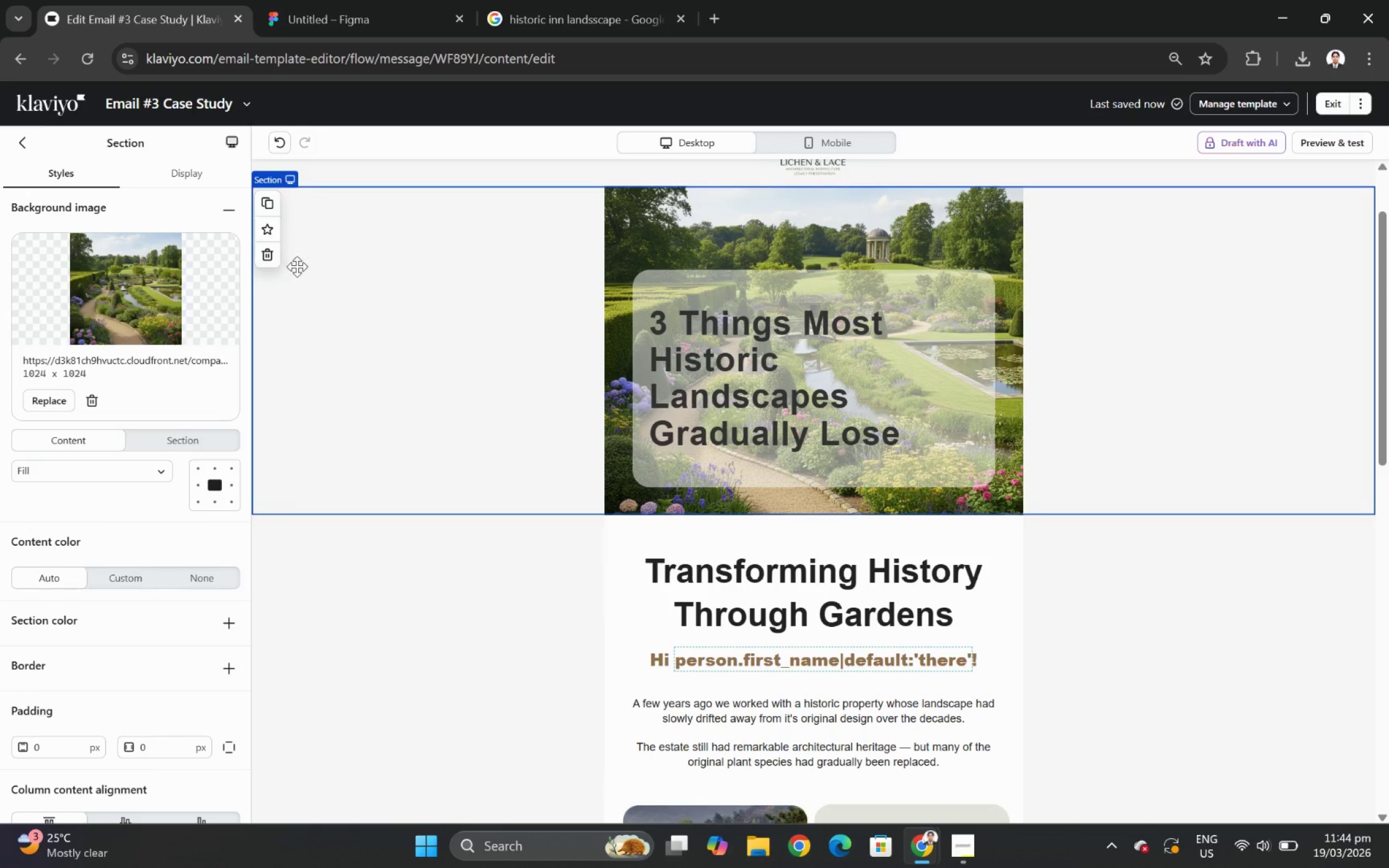 
left_click([274, 260])
 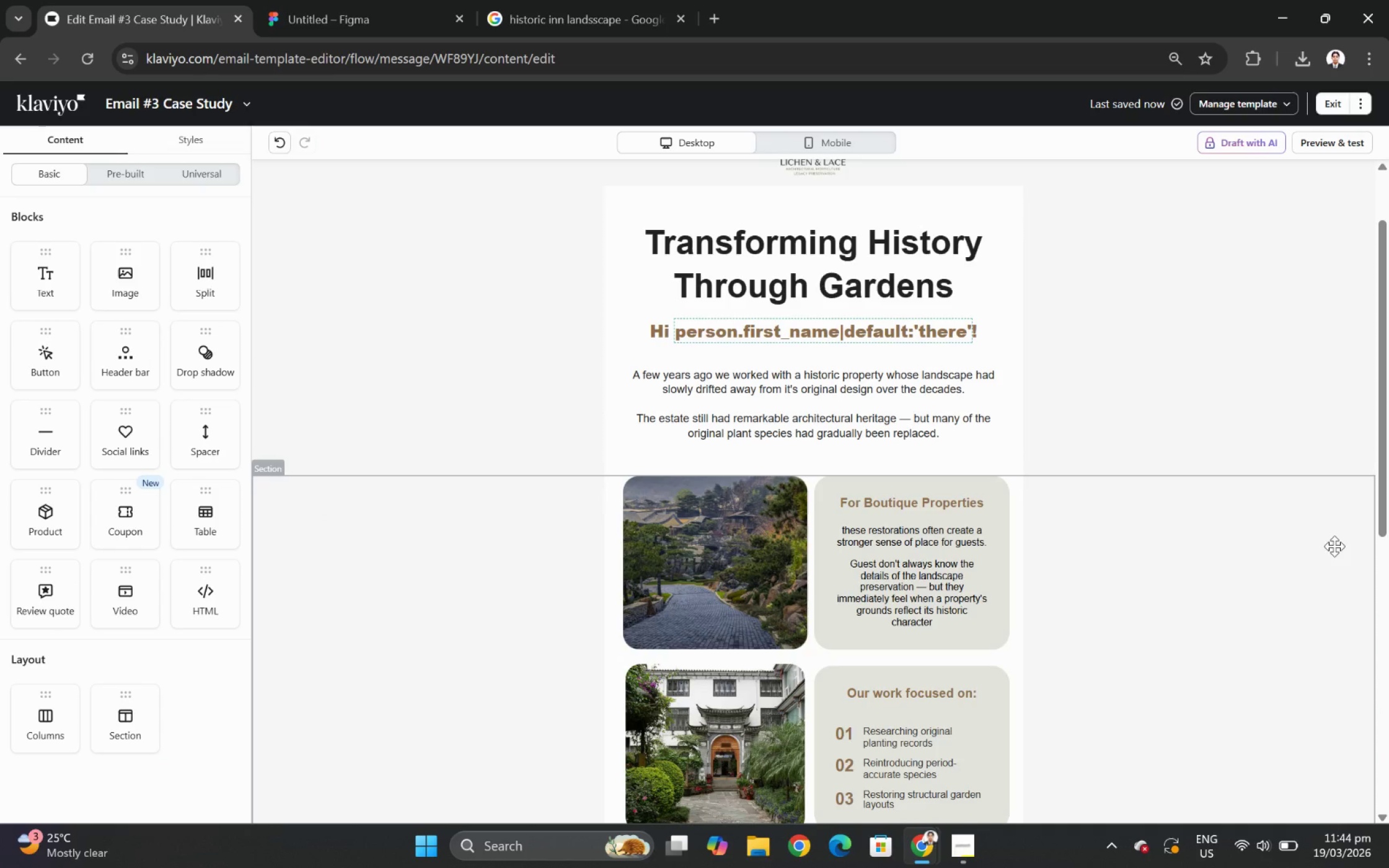 
scroll: coordinate [1334, 544], scroll_direction: up, amount: 3.0
 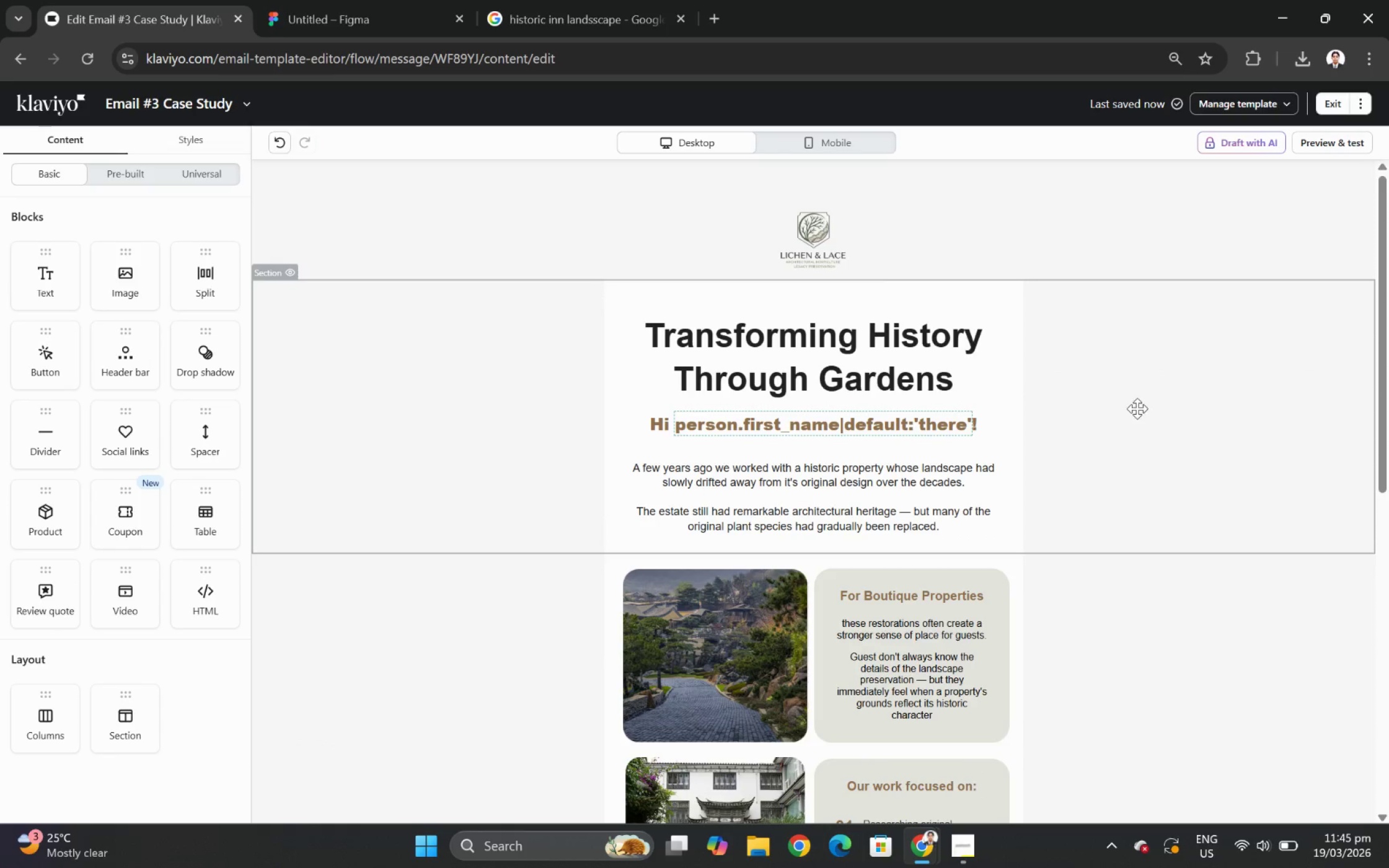 
double_click([890, 371])
 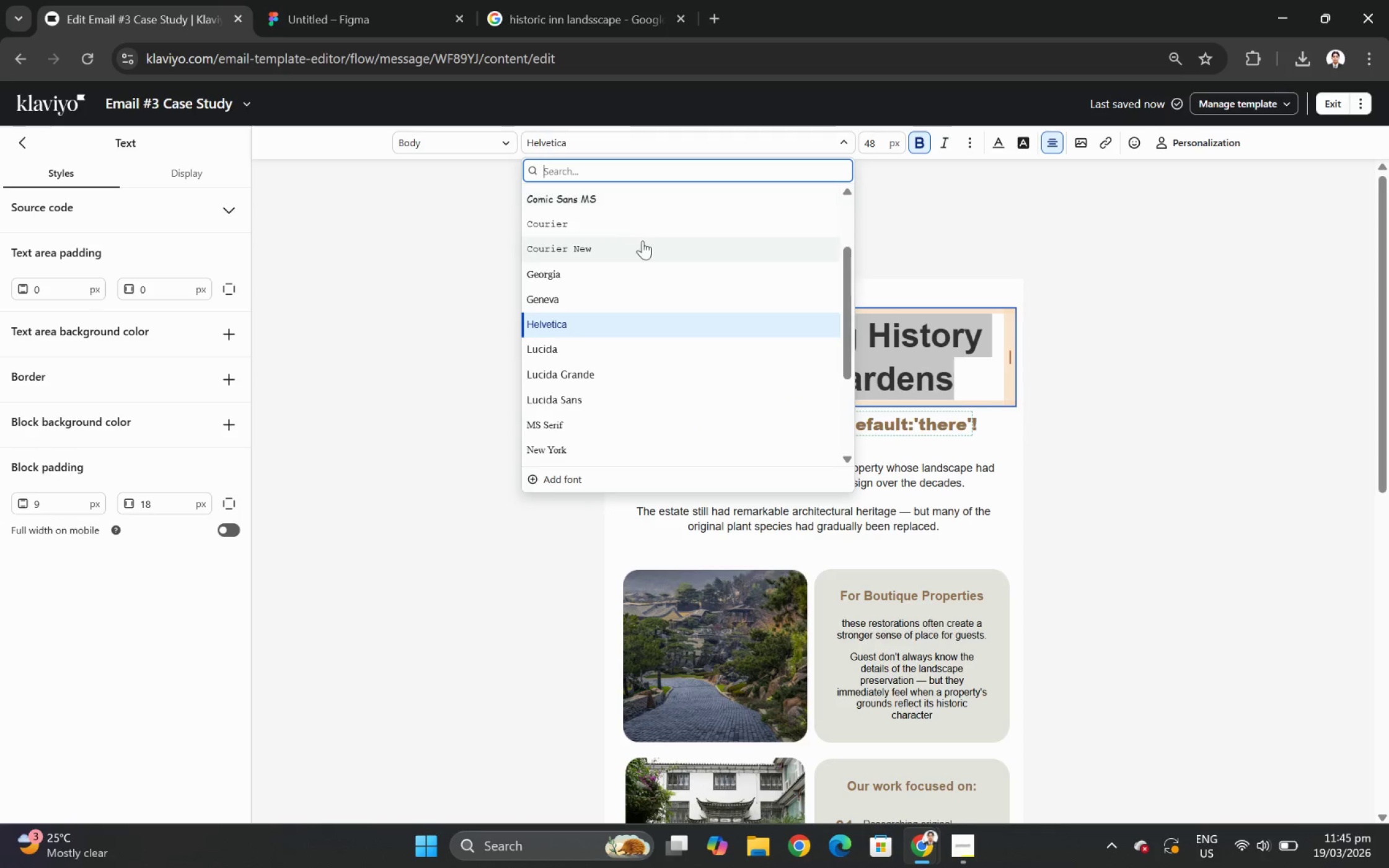 
scroll: coordinate [676, 317], scroll_direction: up, amount: 4.0
 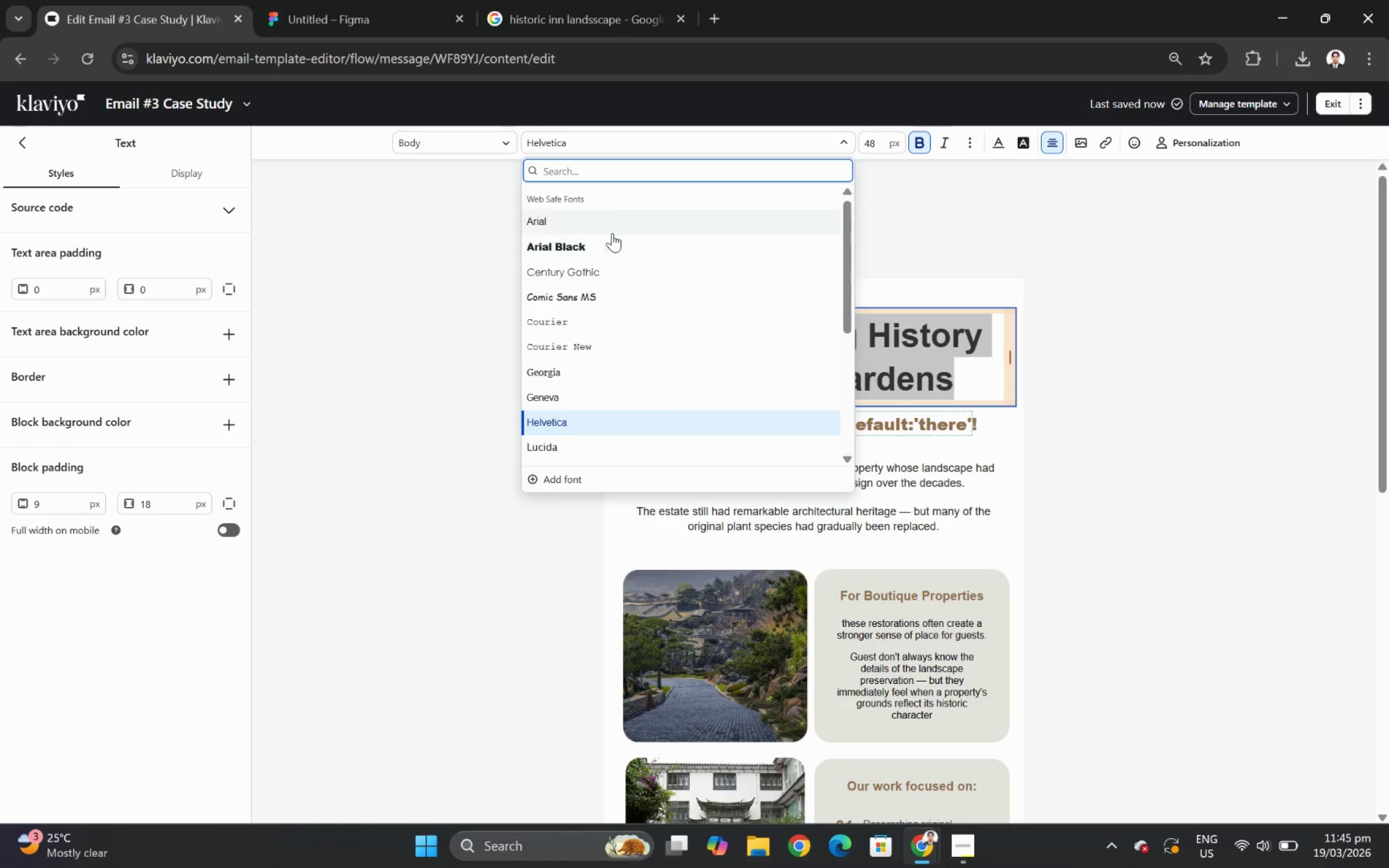 
left_click([617, 245])
 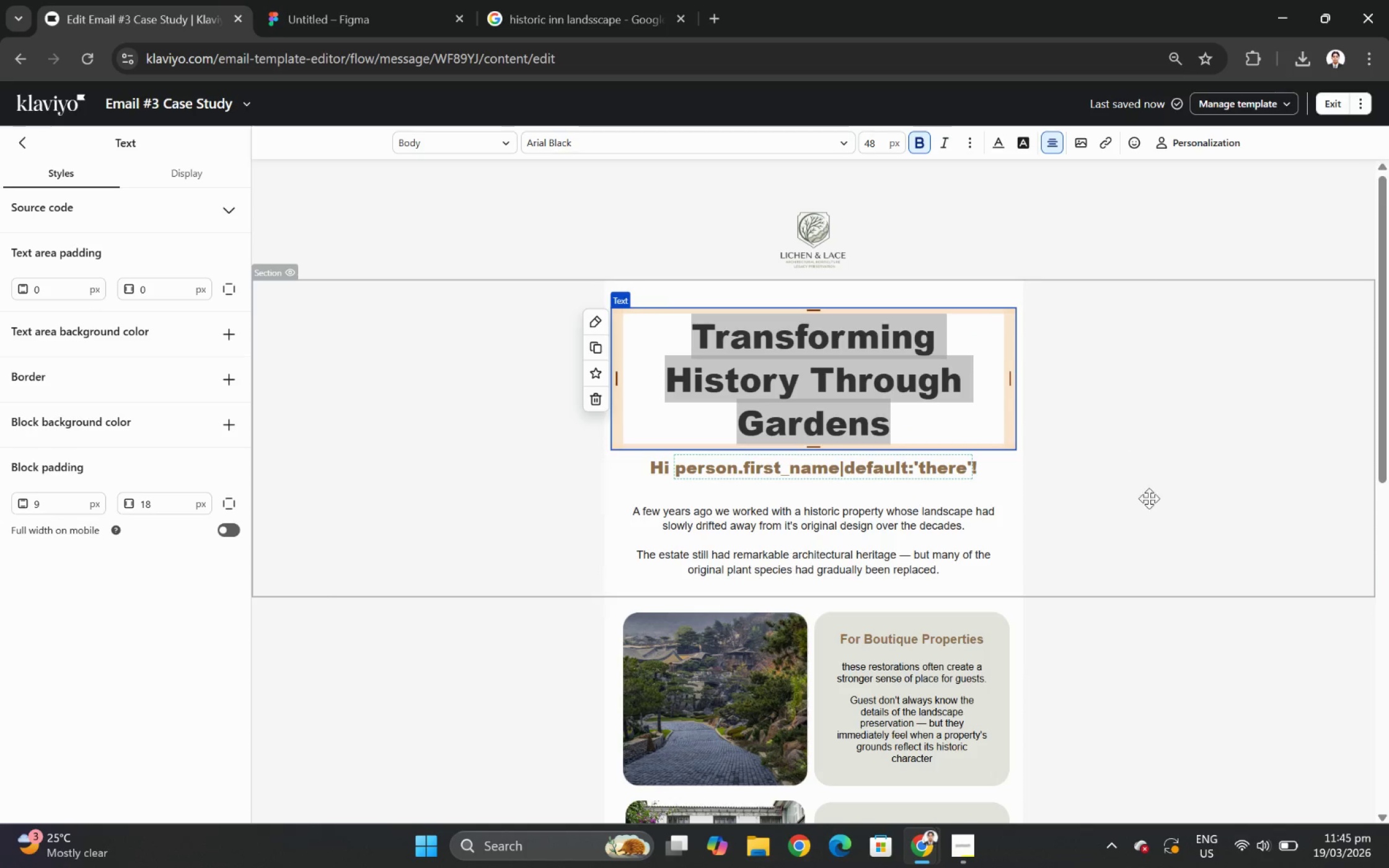 
left_click([1129, 550])
 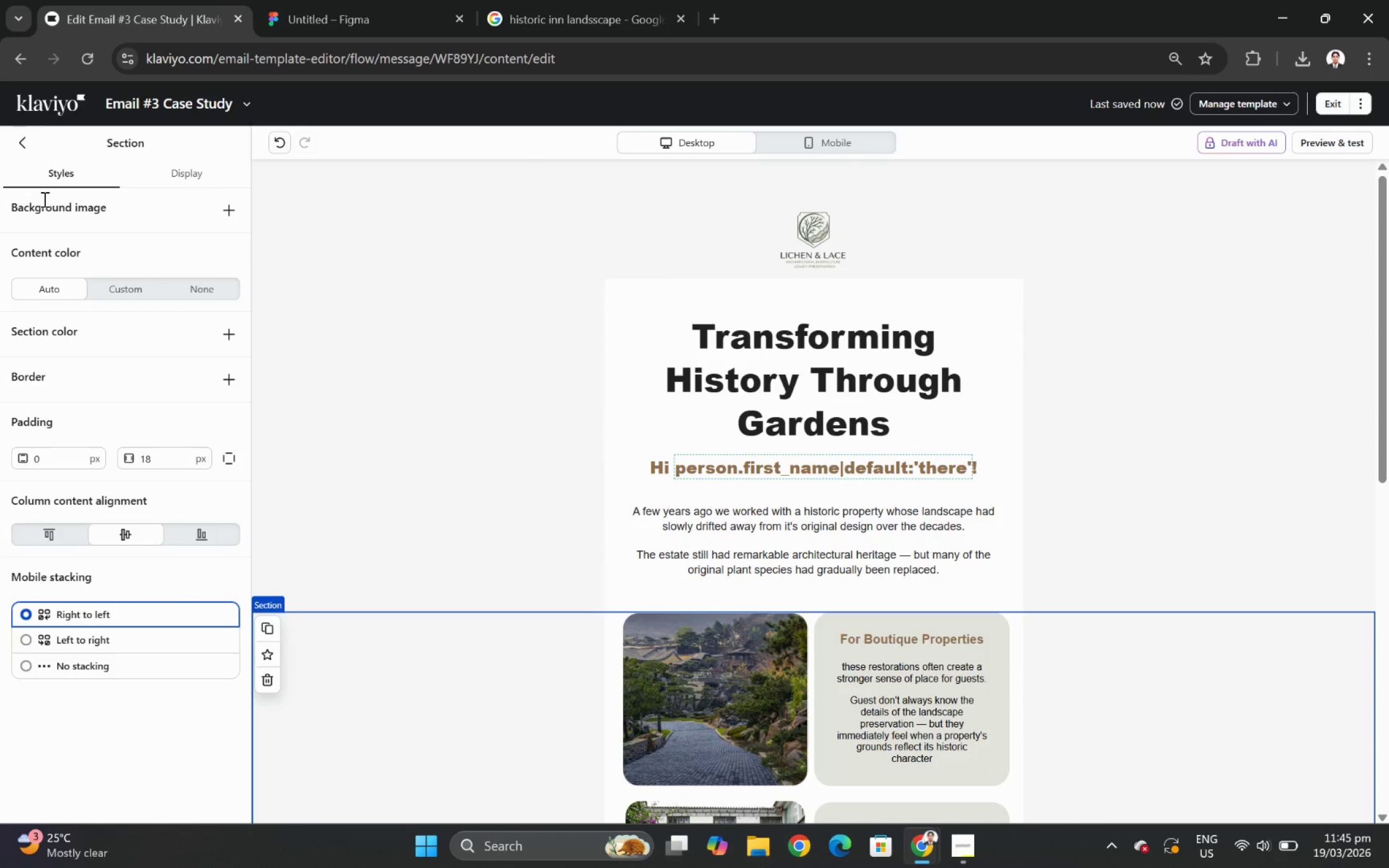 
wait(5.14)
 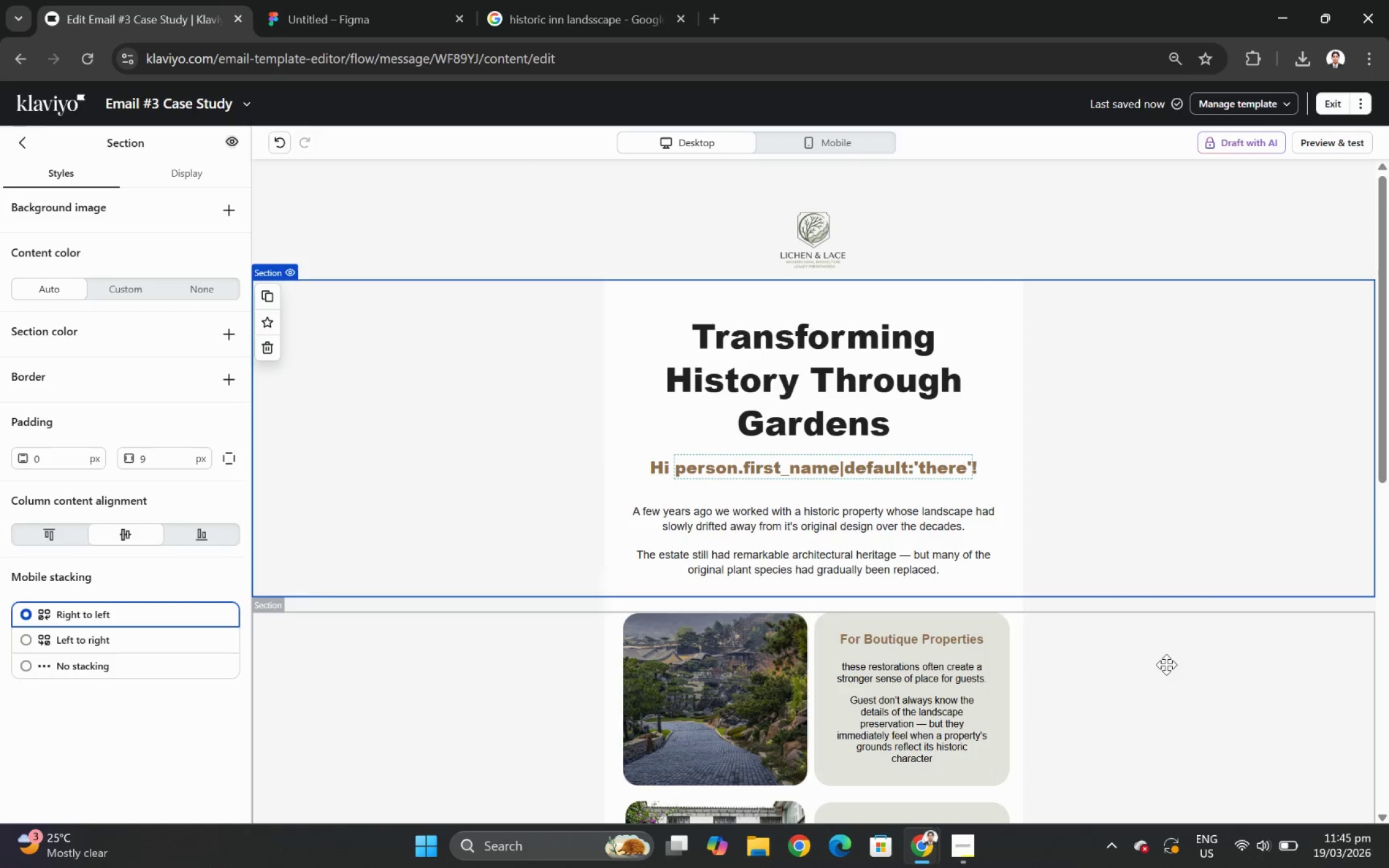 
left_click([24, 142])
 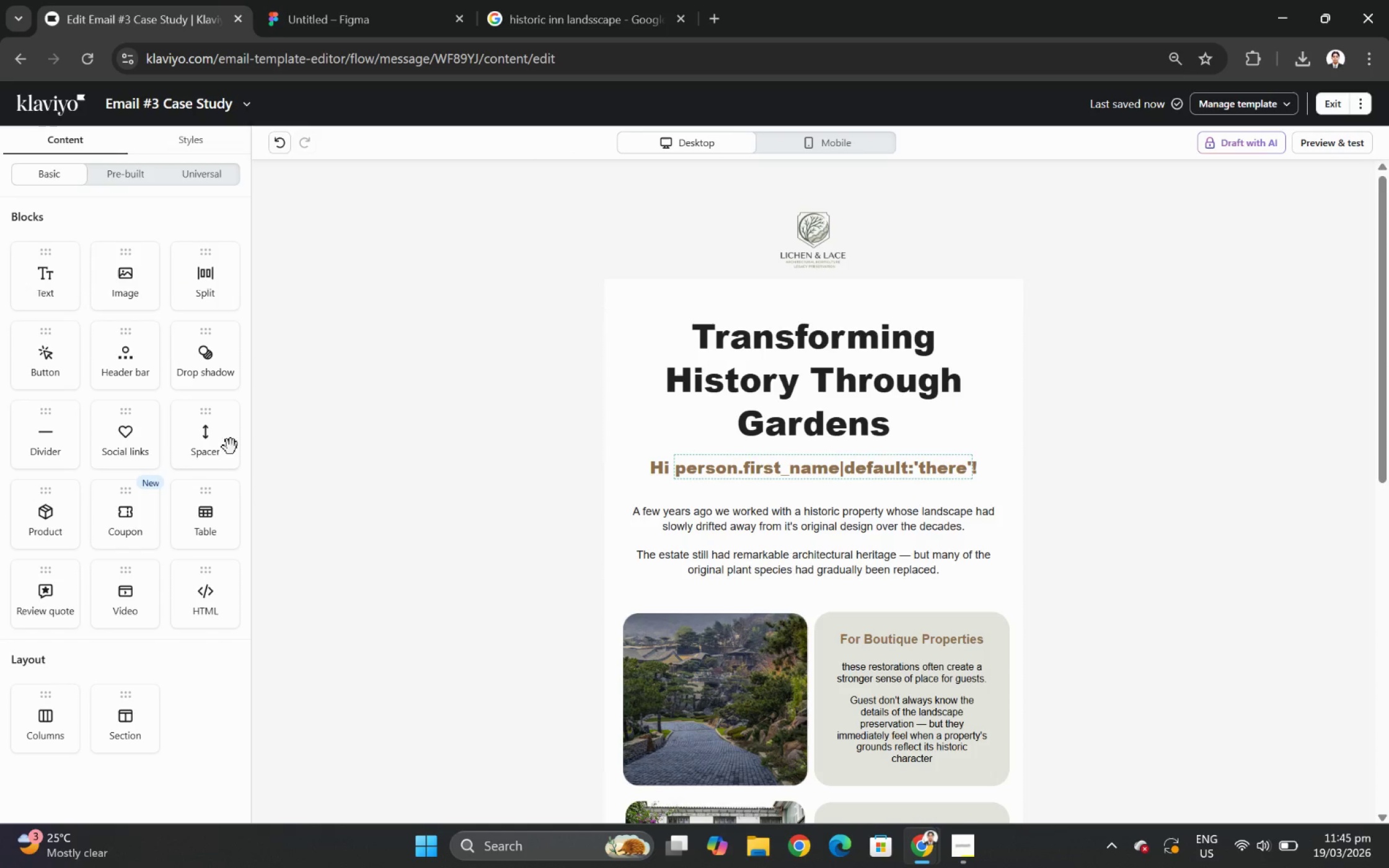 
left_click_drag(start_coordinate=[200, 447], to_coordinate=[904, 444])
 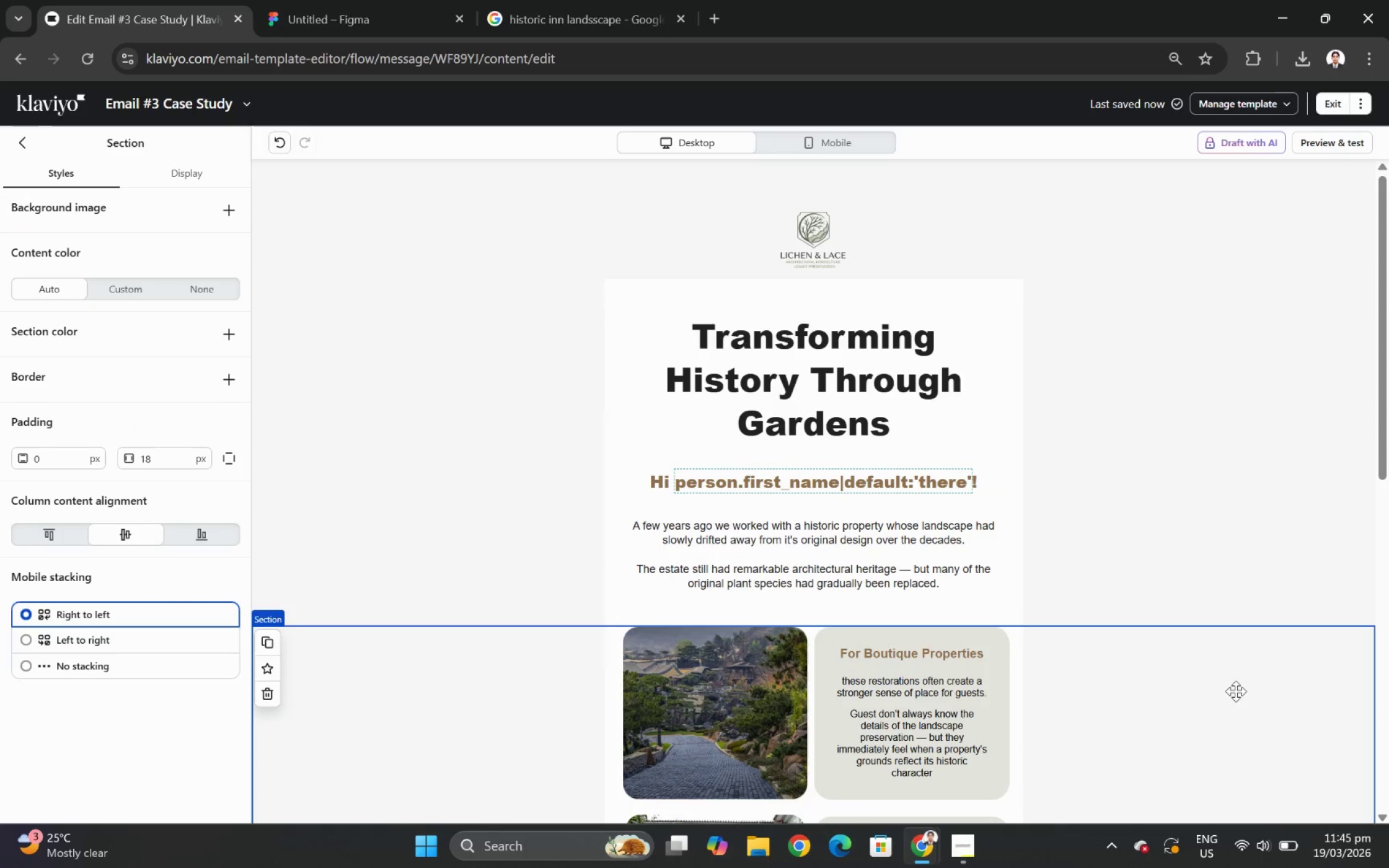 
scroll: coordinate [1222, 654], scroll_direction: down, amount: 2.0
 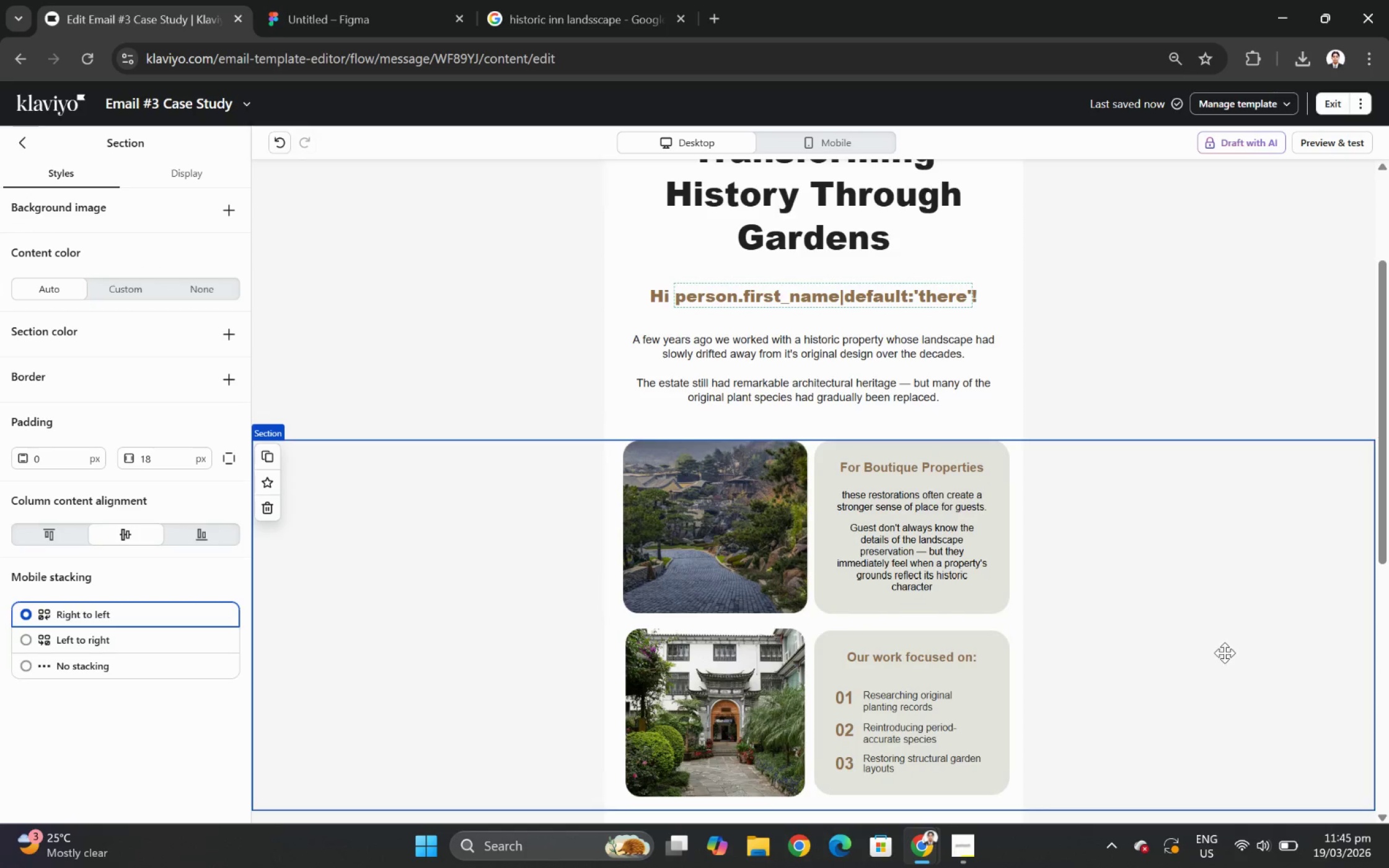 
scroll: coordinate [1225, 649], scroll_direction: up, amount: 1.0
 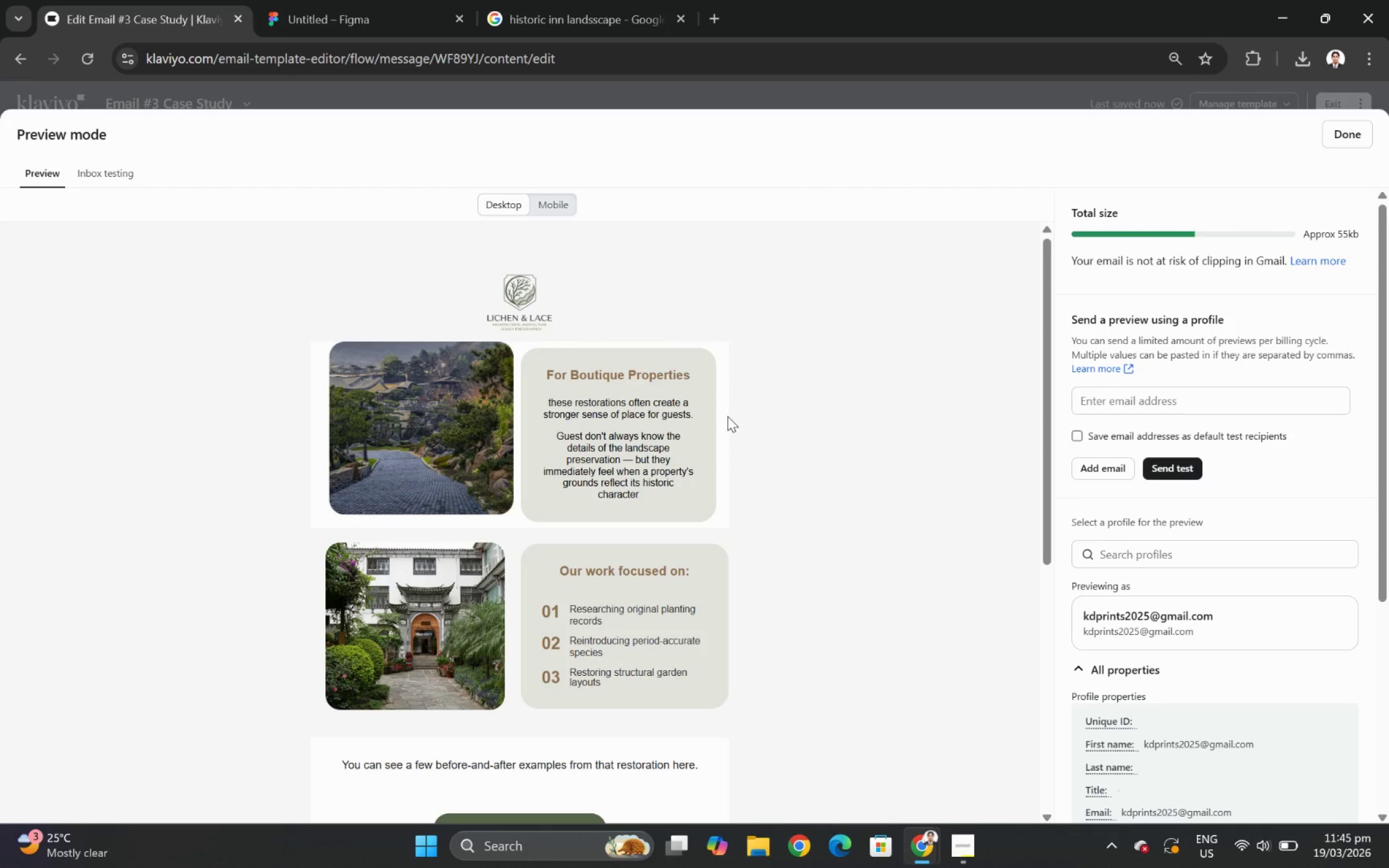 
wait(5.76)
 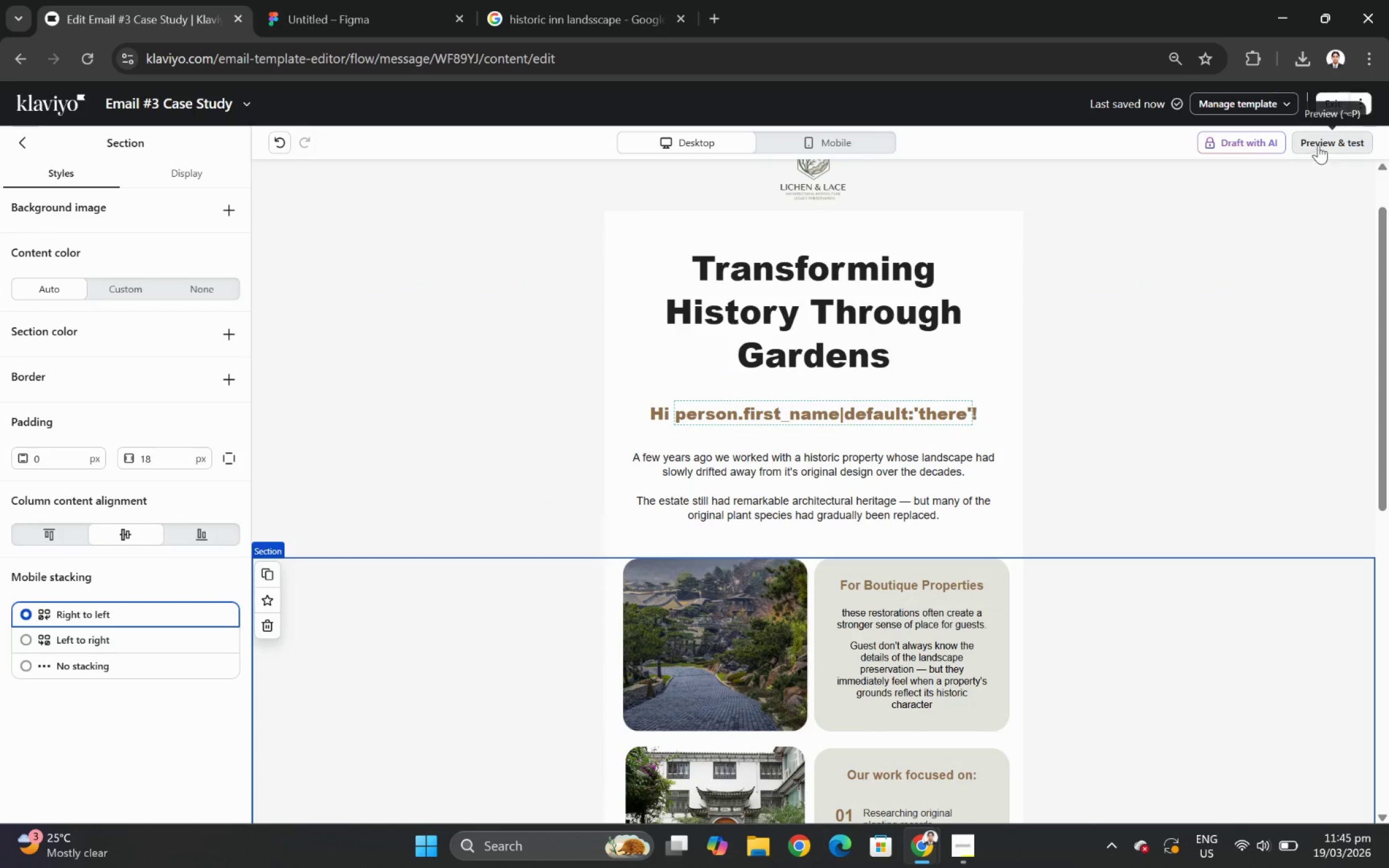 
left_click([1330, 139])
 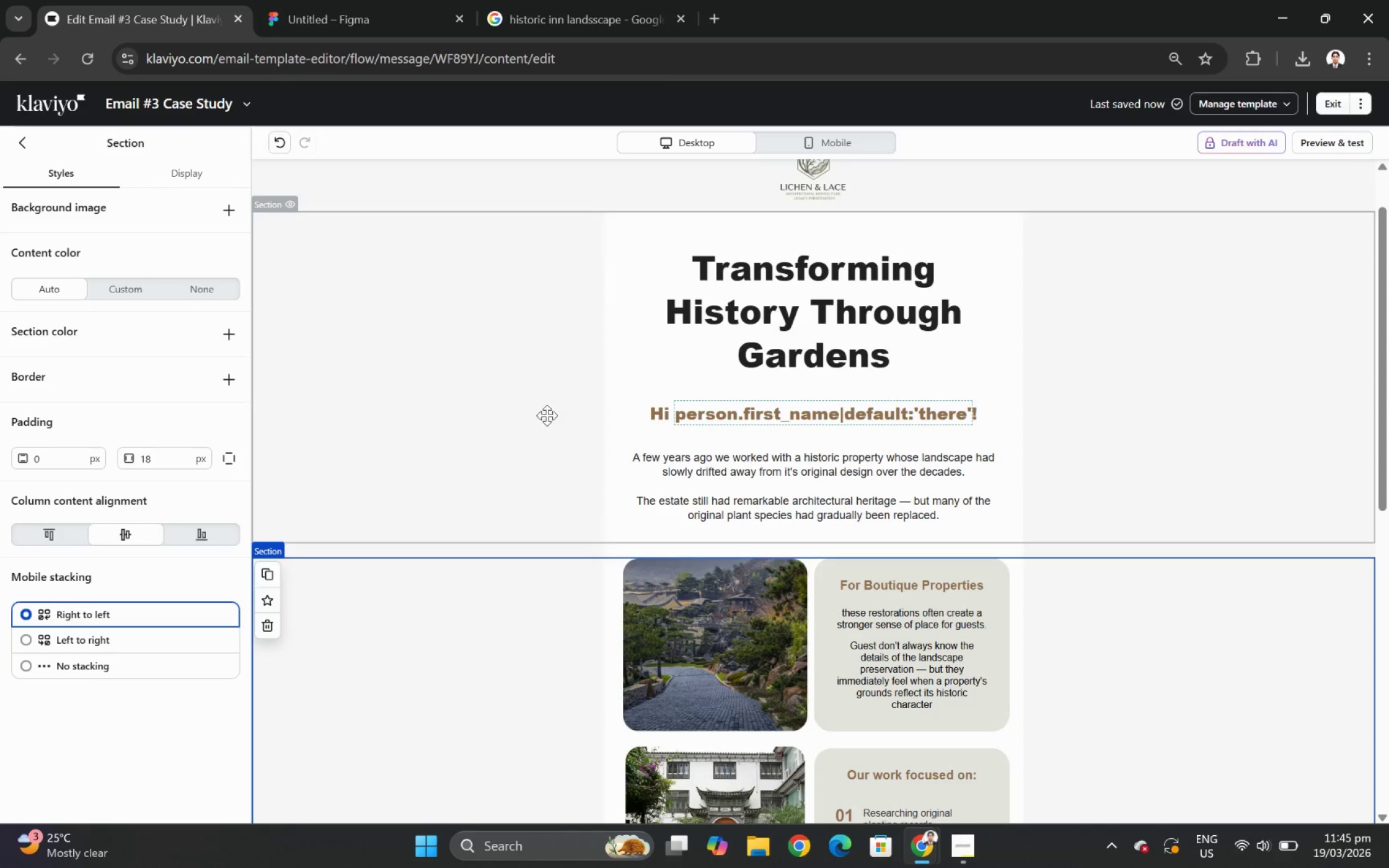 
left_click([399, 403])
 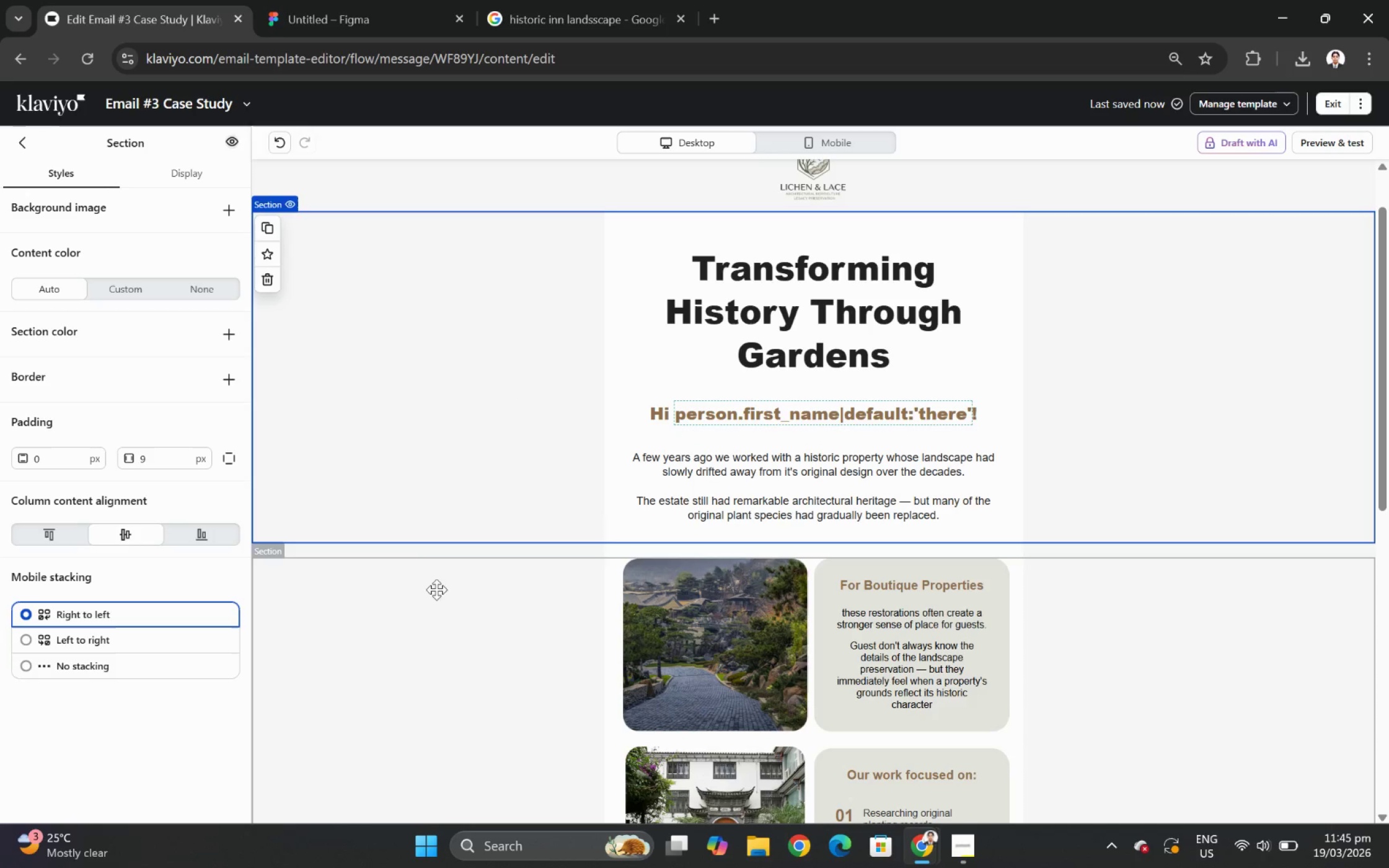 
left_click([515, 572])
 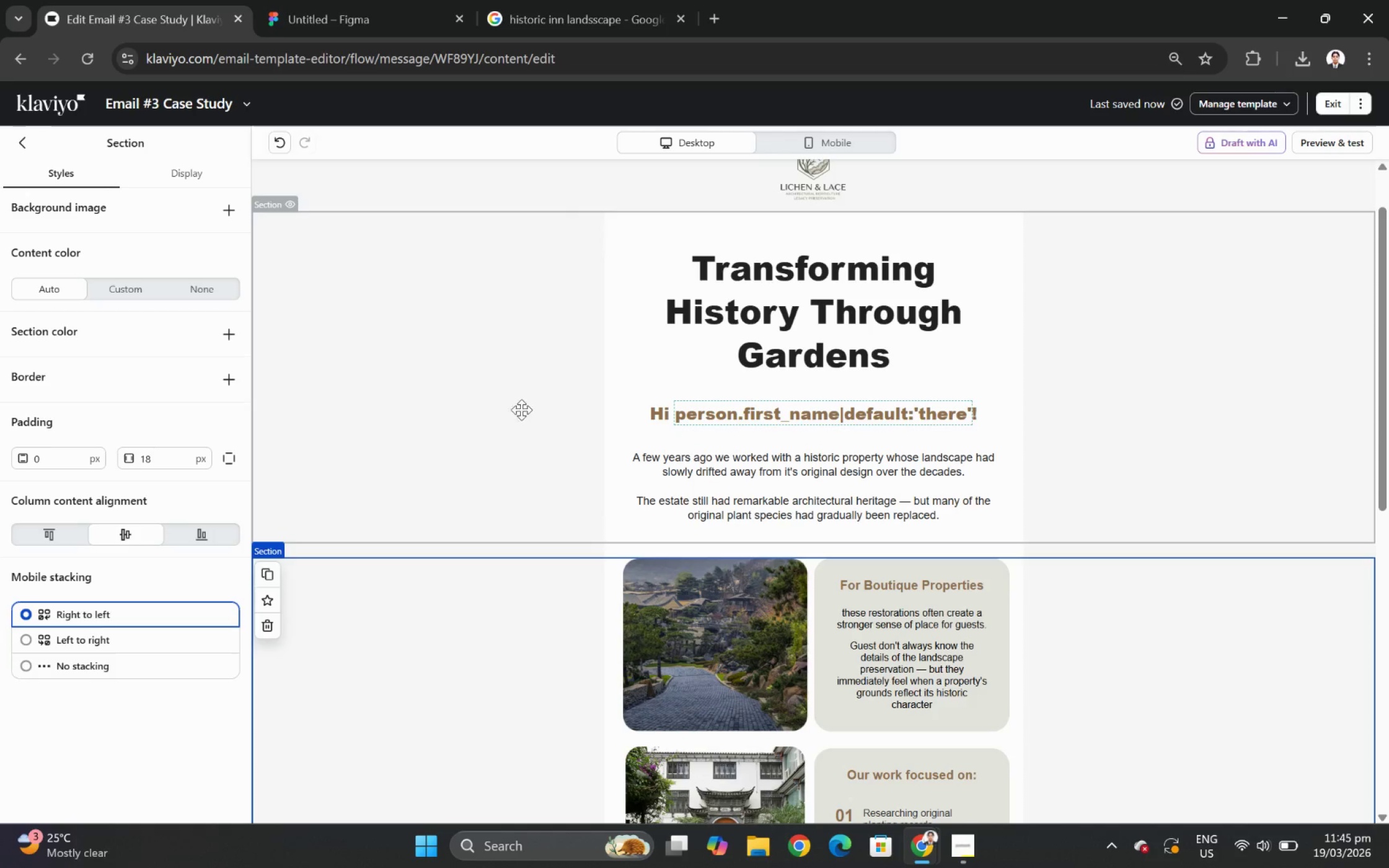 
left_click([495, 398])
 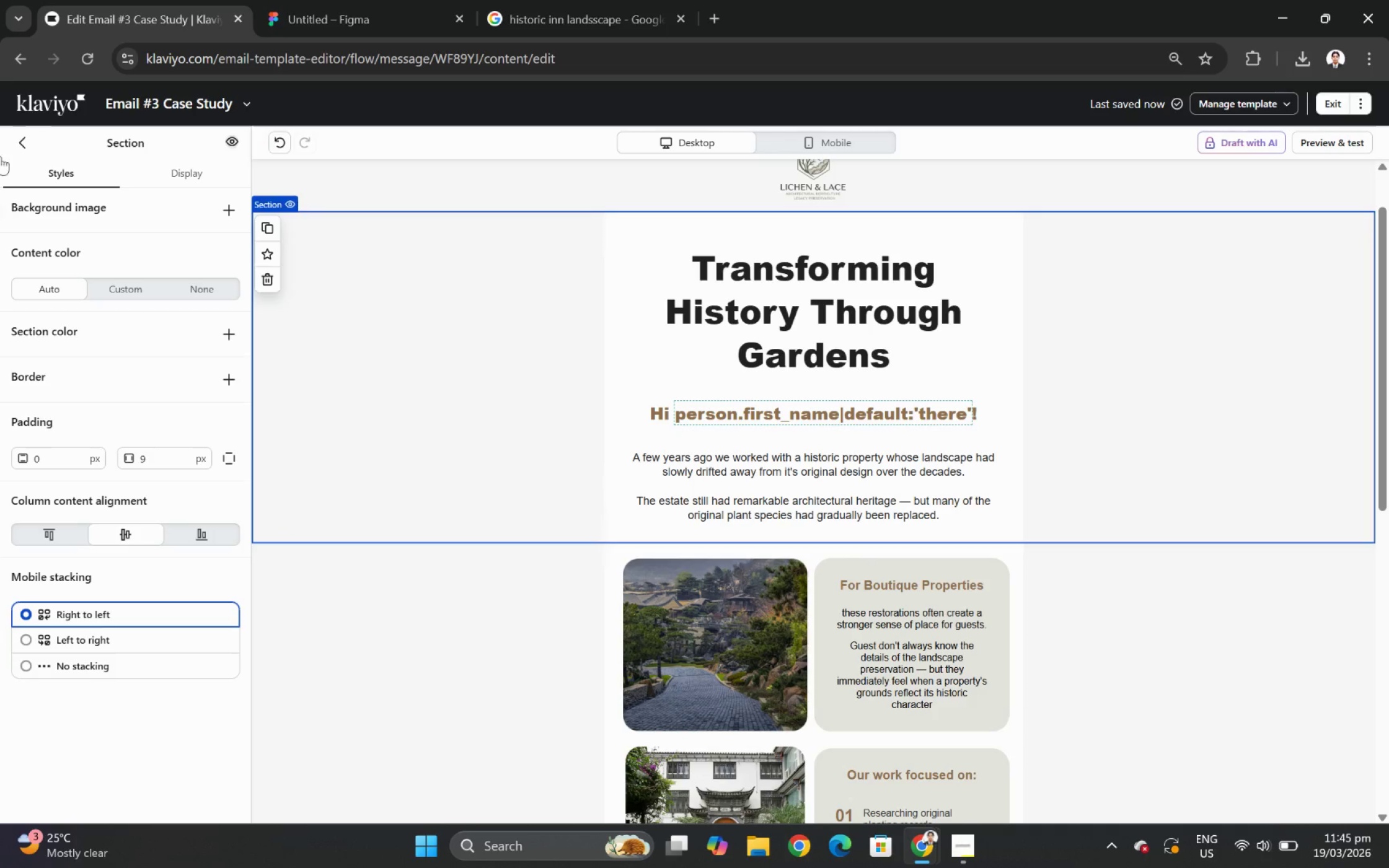 
left_click([23, 144])
 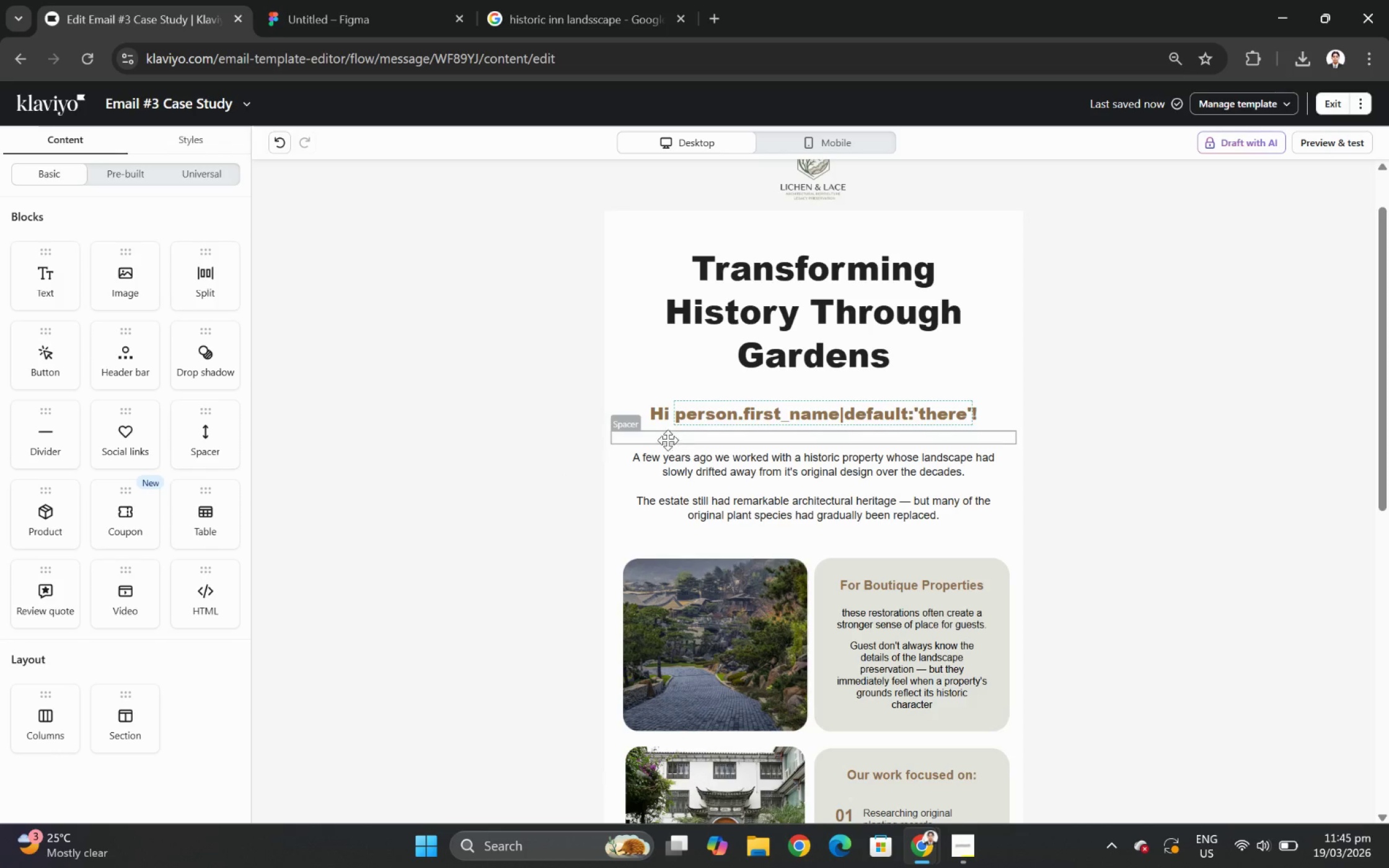 
left_click([399, 434])
 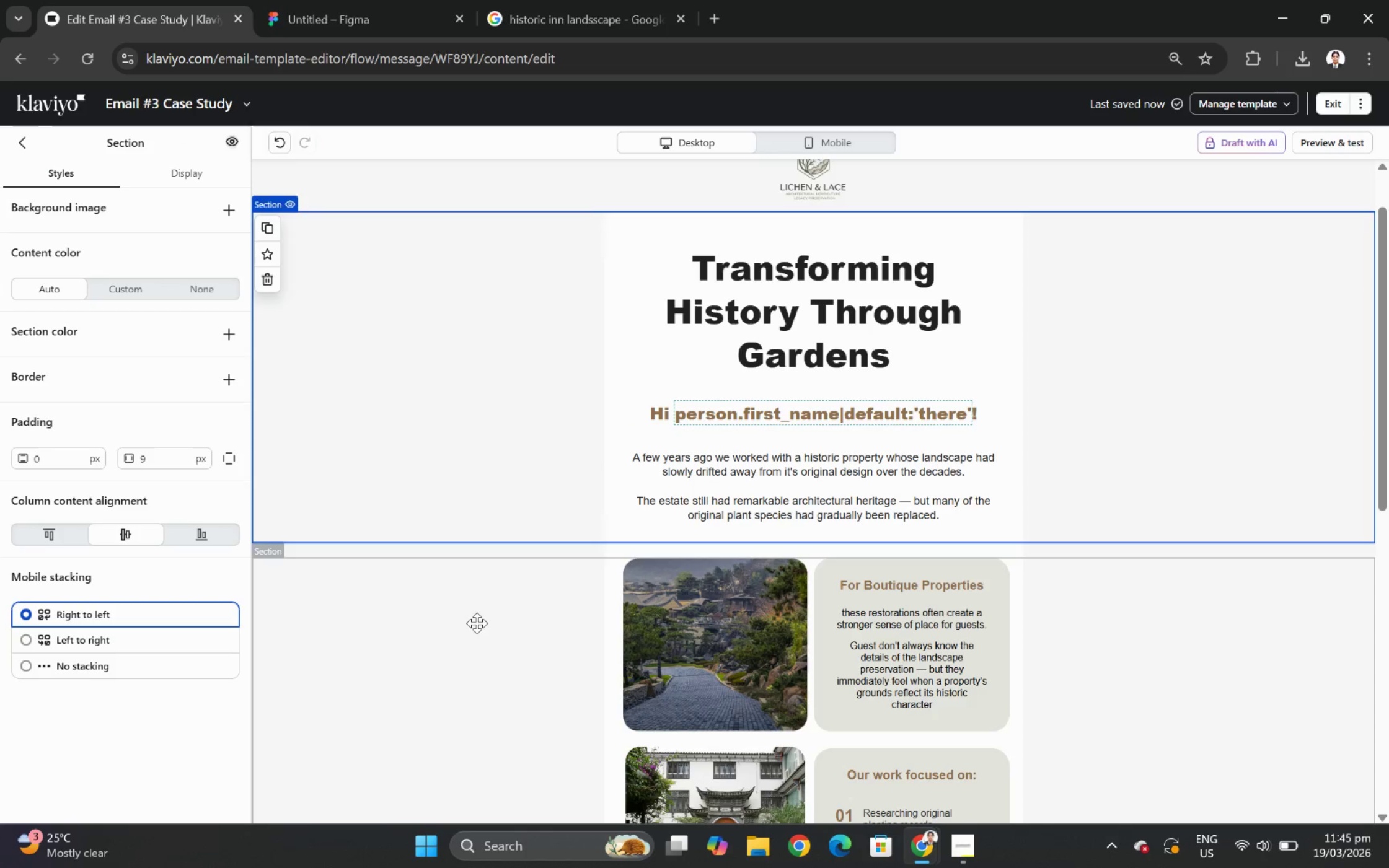 
left_click([478, 629])
 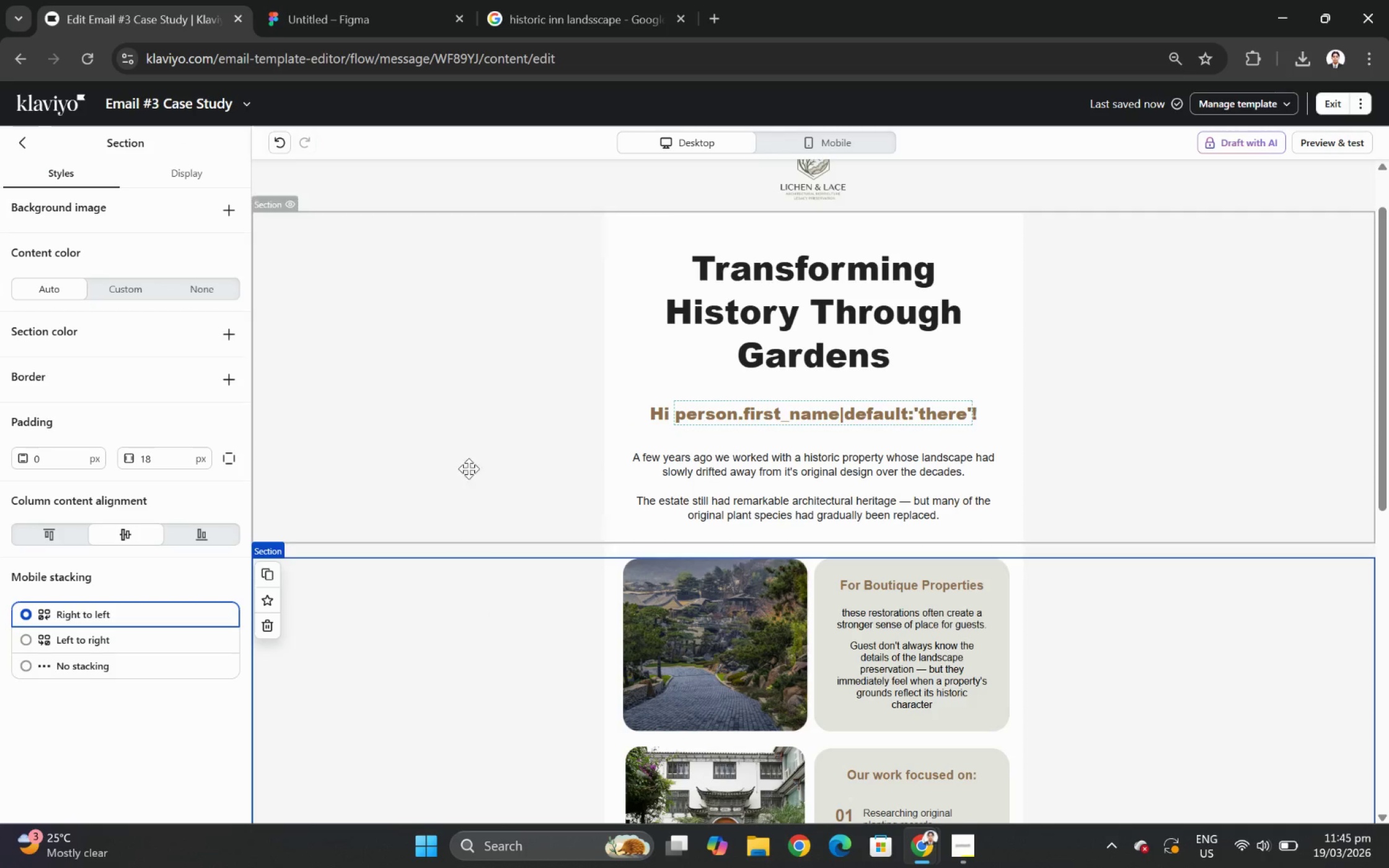 
left_click([470, 436])
 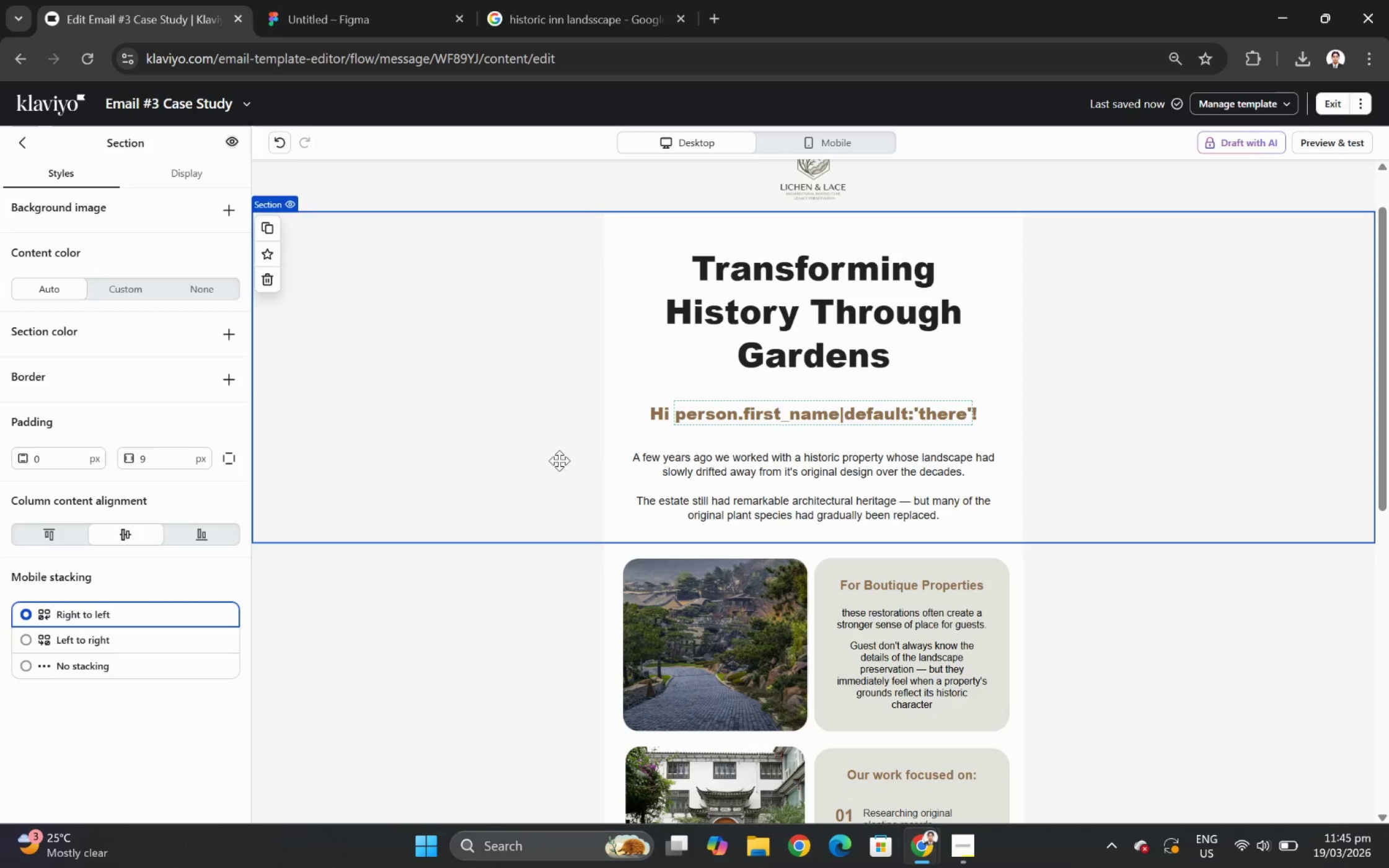 
scroll: coordinate [575, 471], scroll_direction: down, amount: 1.0
 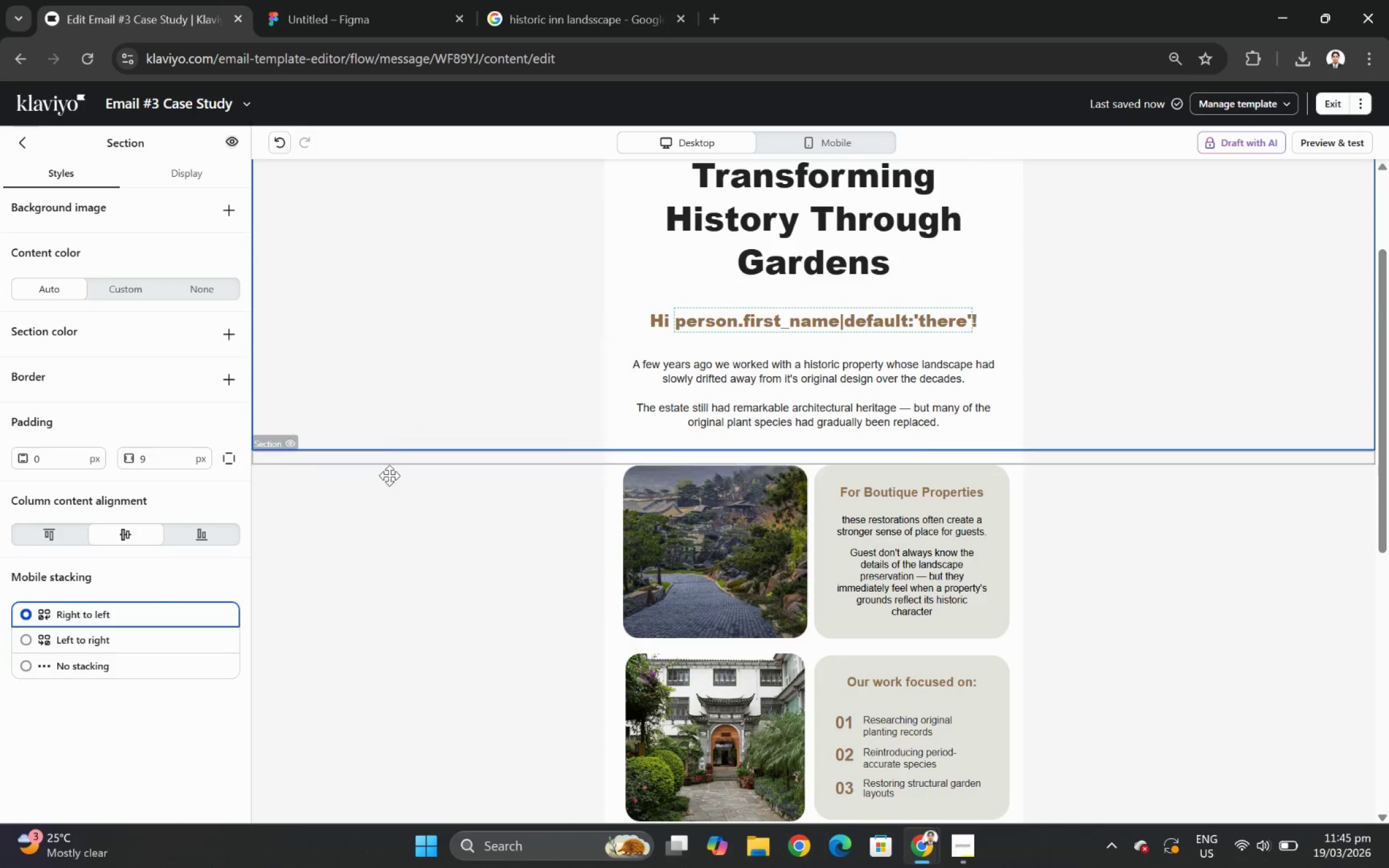 
left_click([472, 460])
 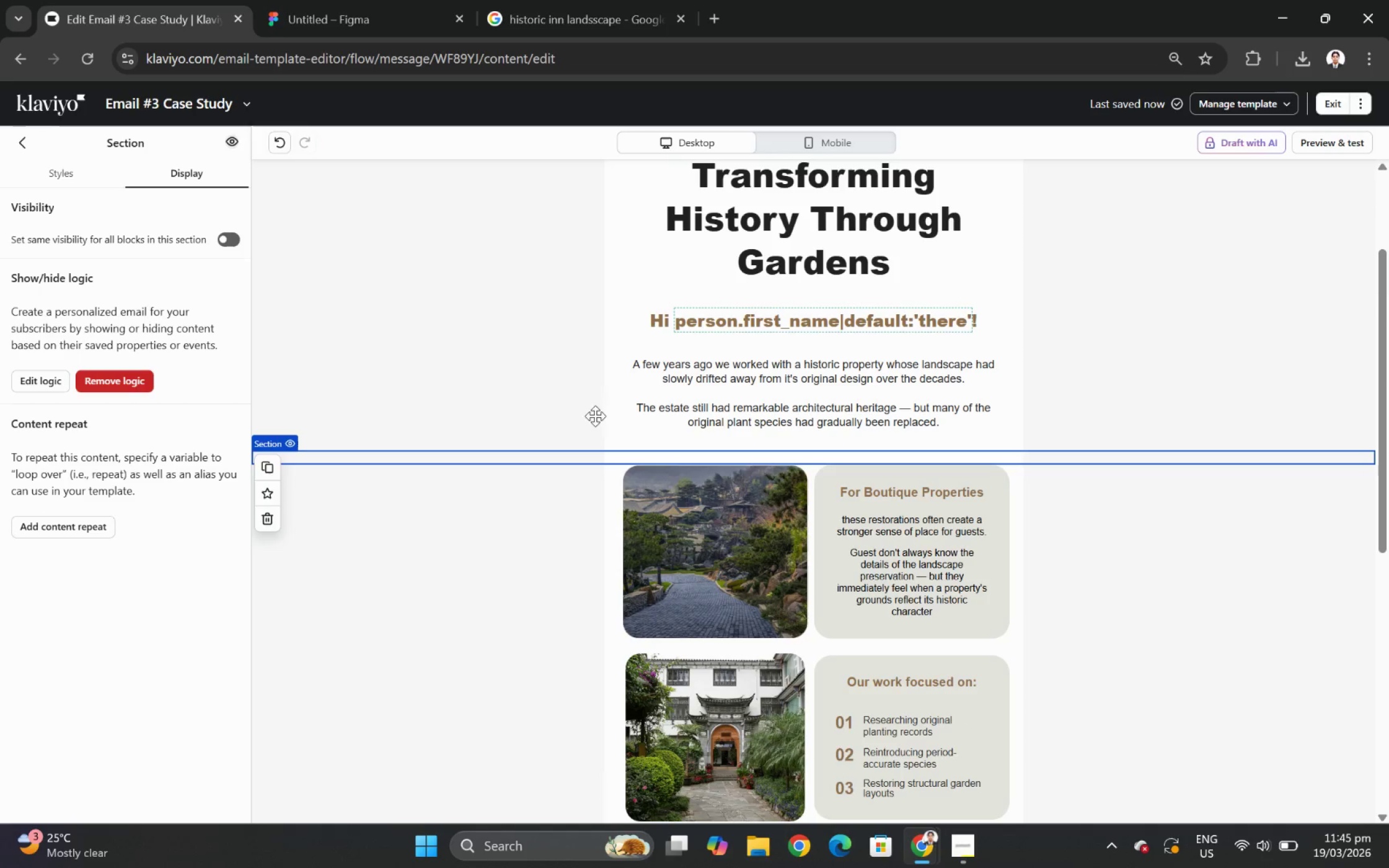 
wait(9.3)
 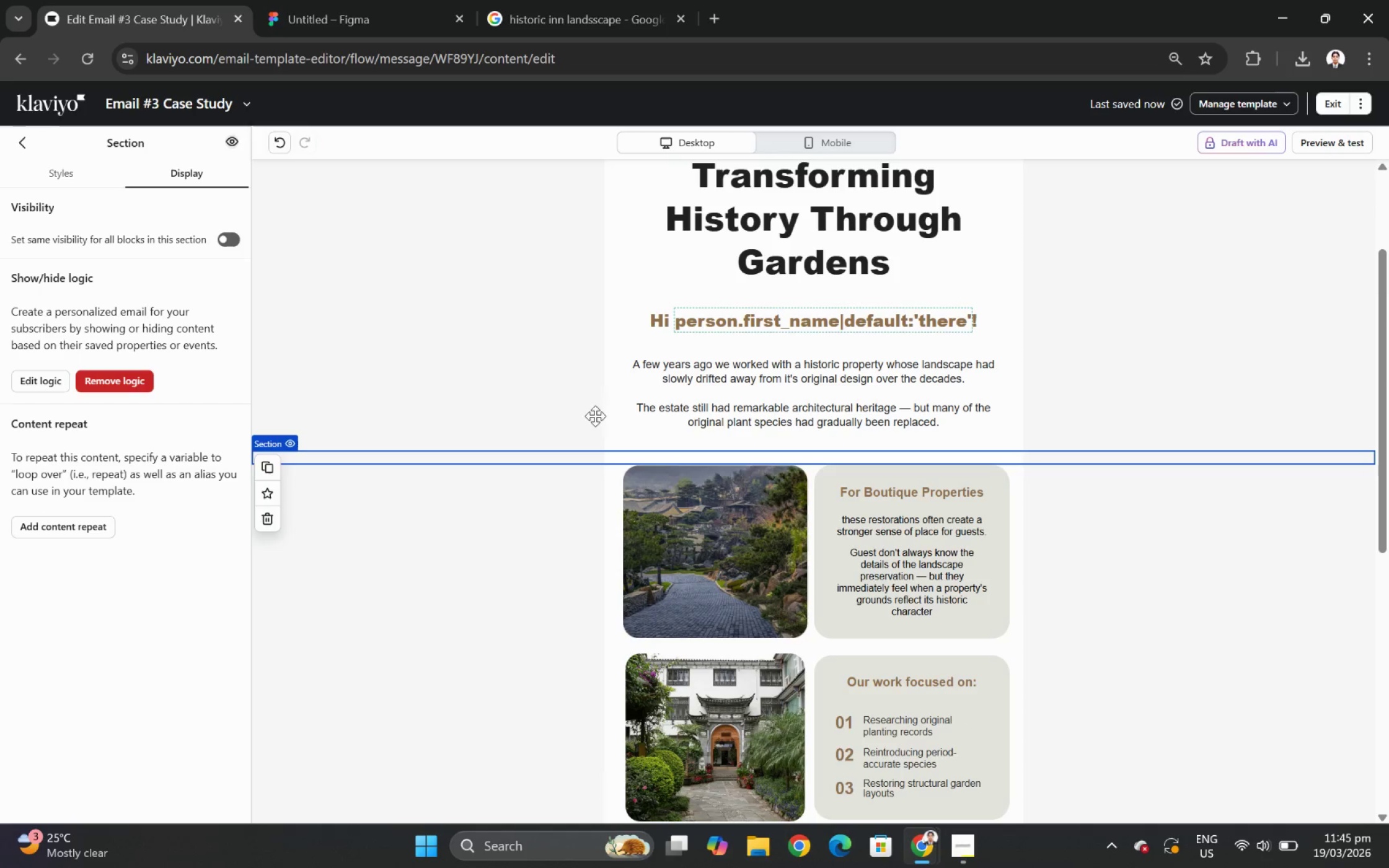 
left_click_drag(start_coordinate=[65, 724], to_coordinate=[681, 438])
 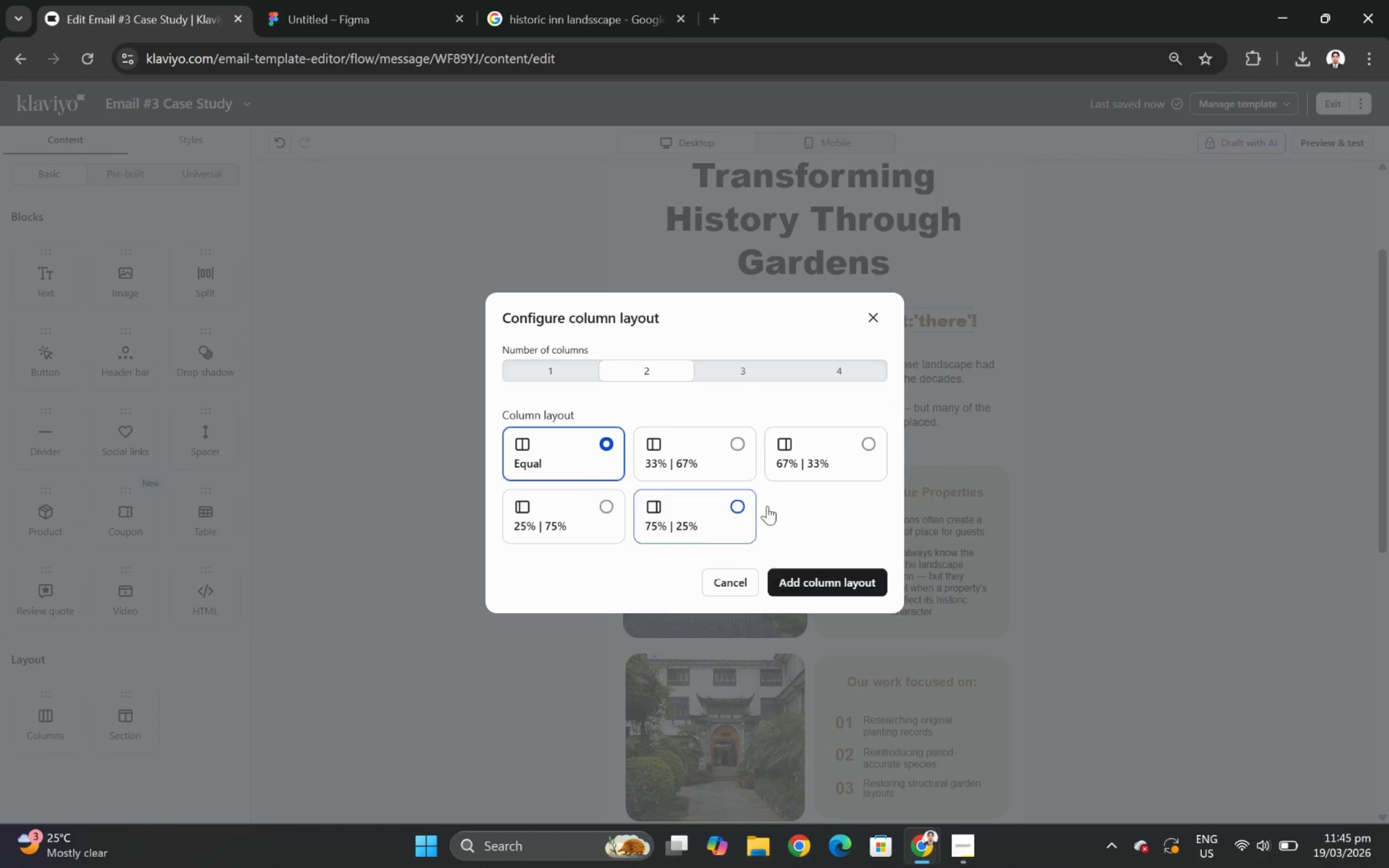 
left_click([872, 593])
 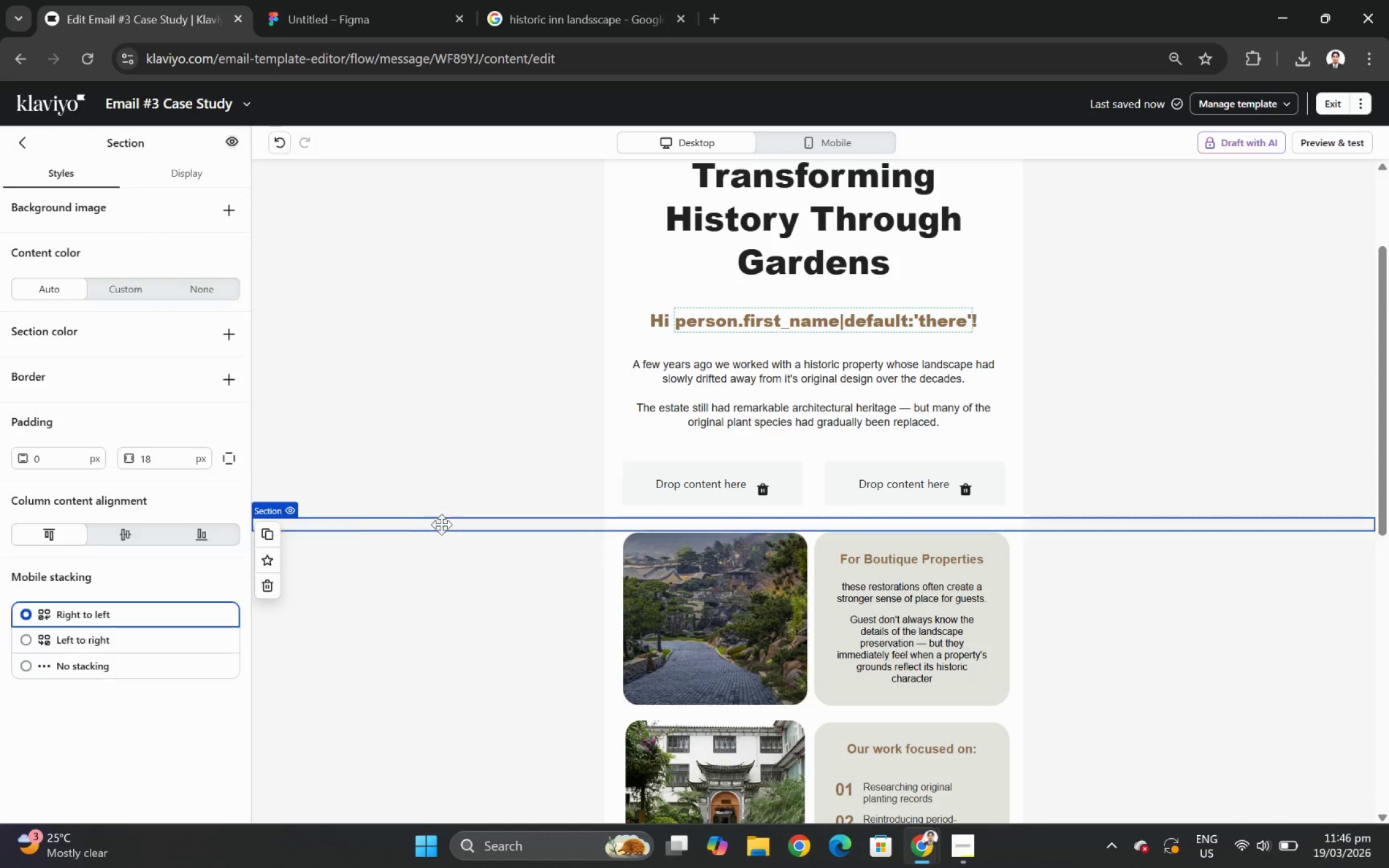 
left_click([265, 587])
 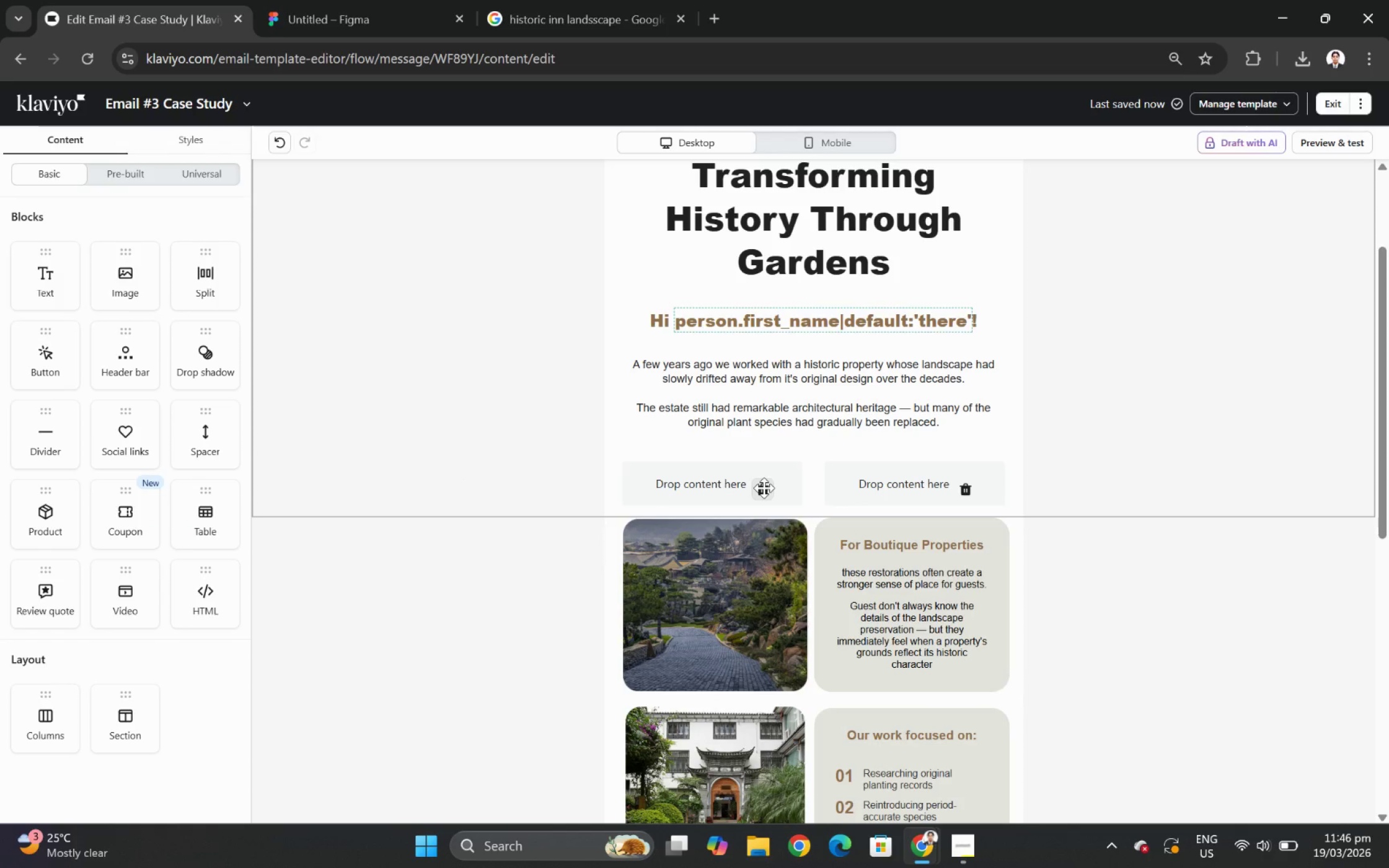 
left_click([764, 488])
 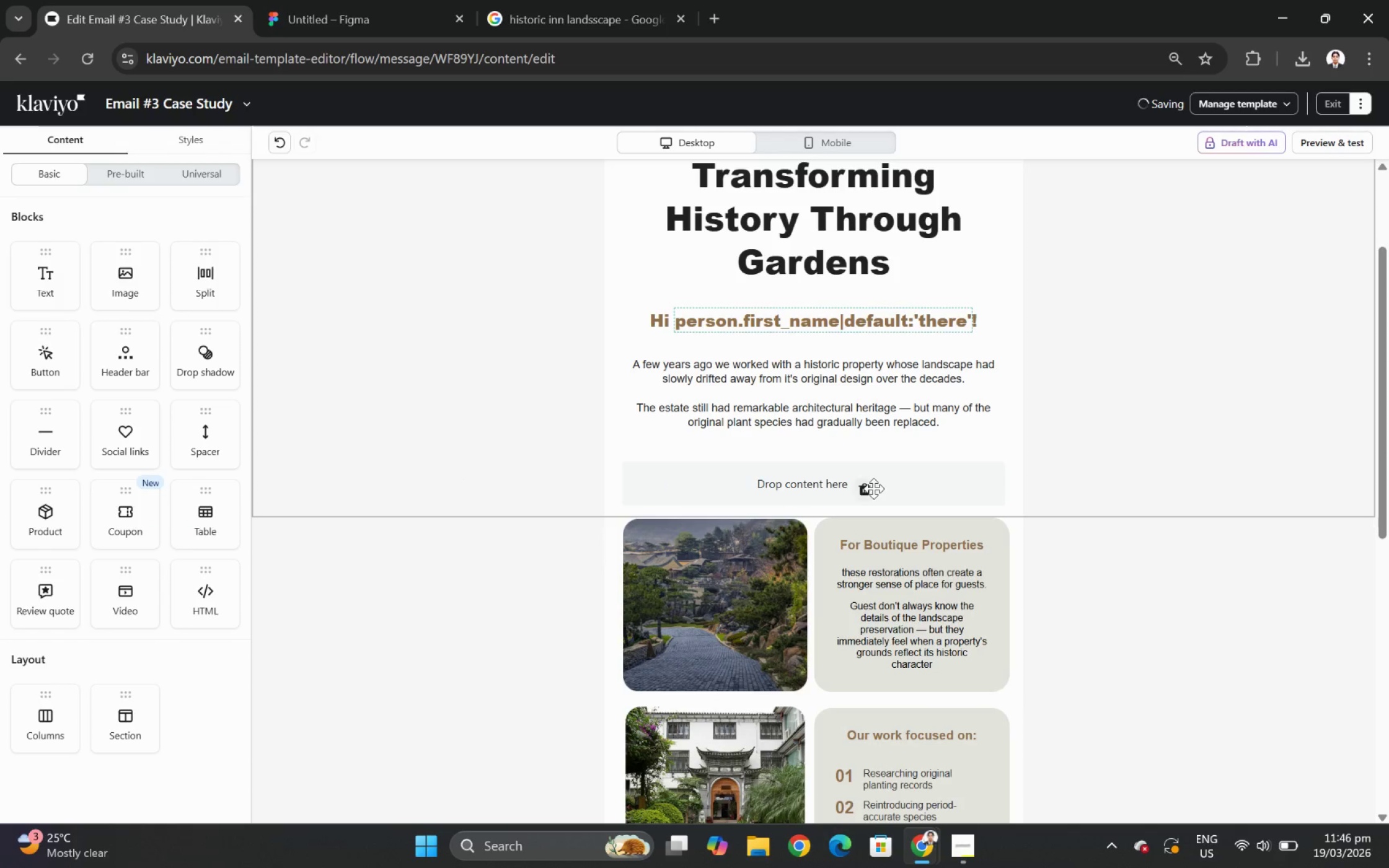 
left_click([866, 489])
 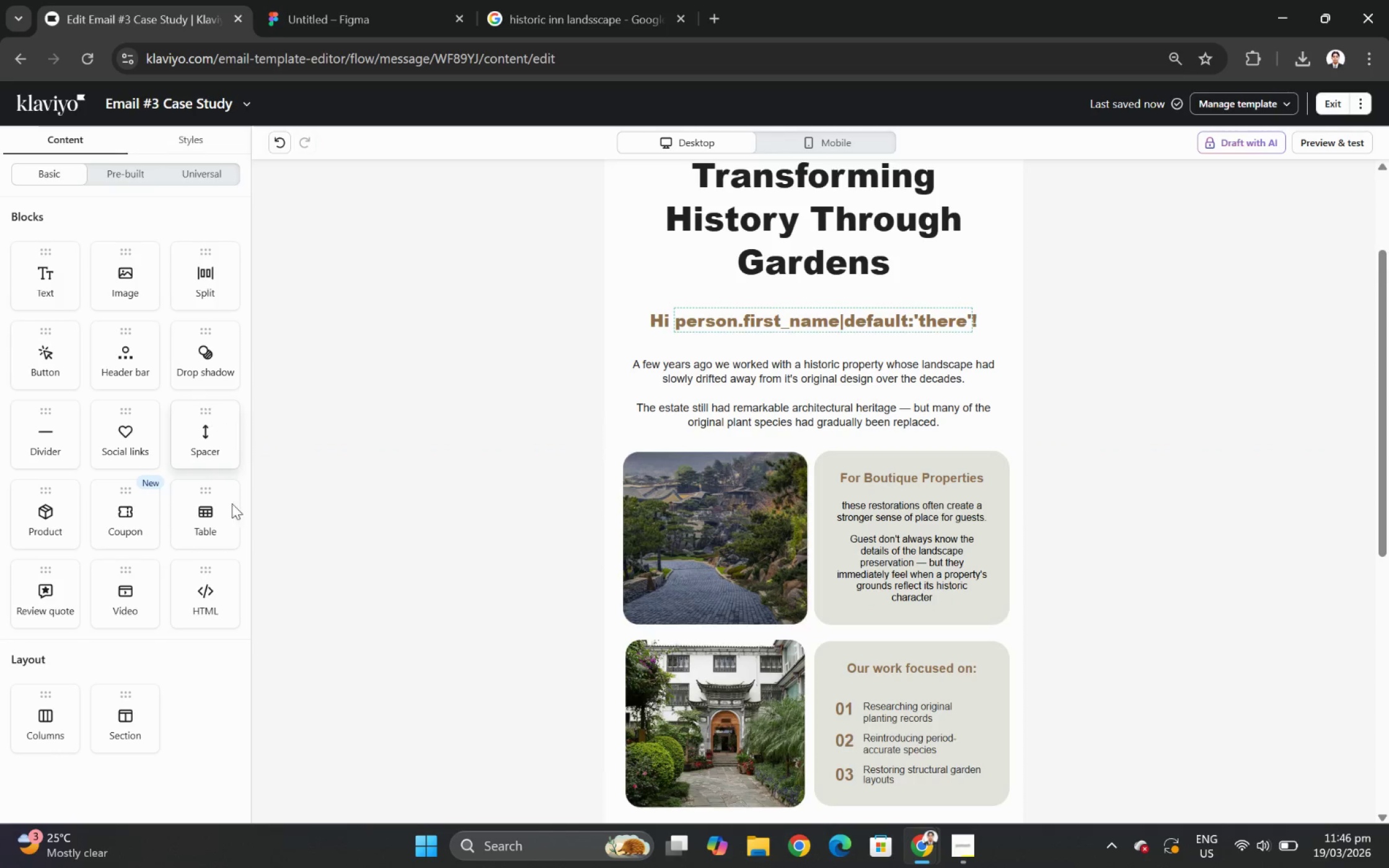 
left_click_drag(start_coordinate=[50, 730], to_coordinate=[819, 439])
 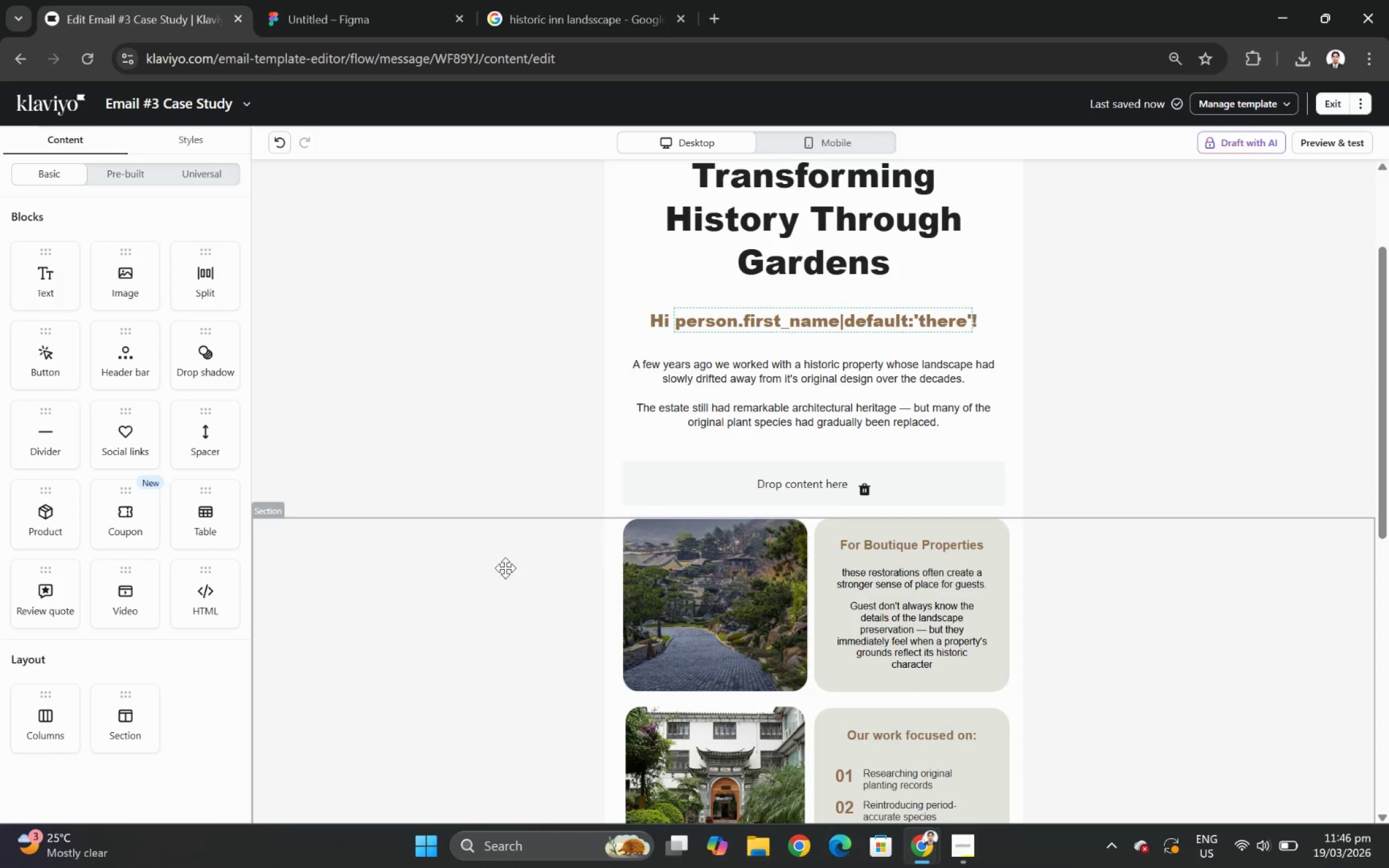 
left_click([485, 551])
 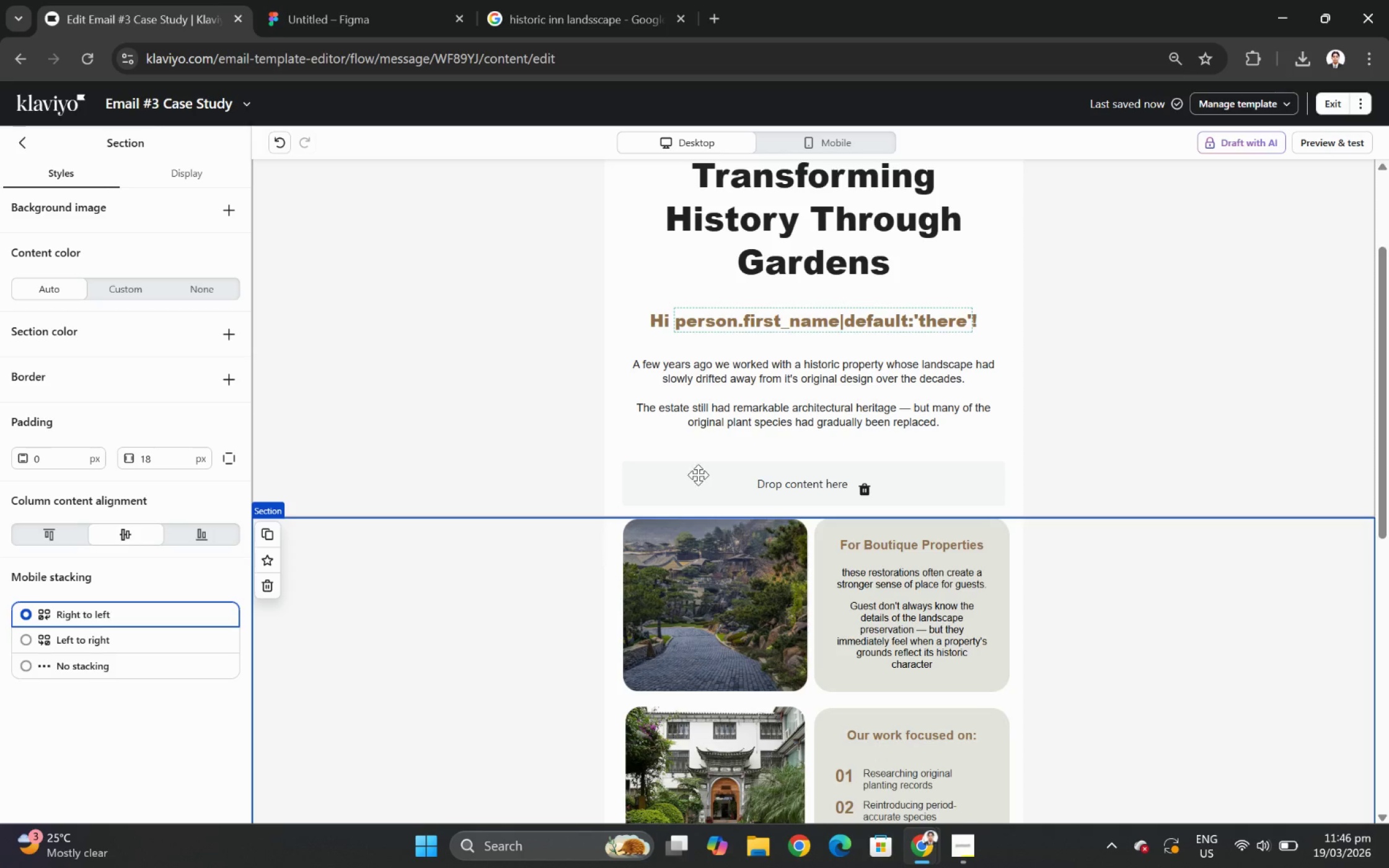 
left_click([699, 474])
 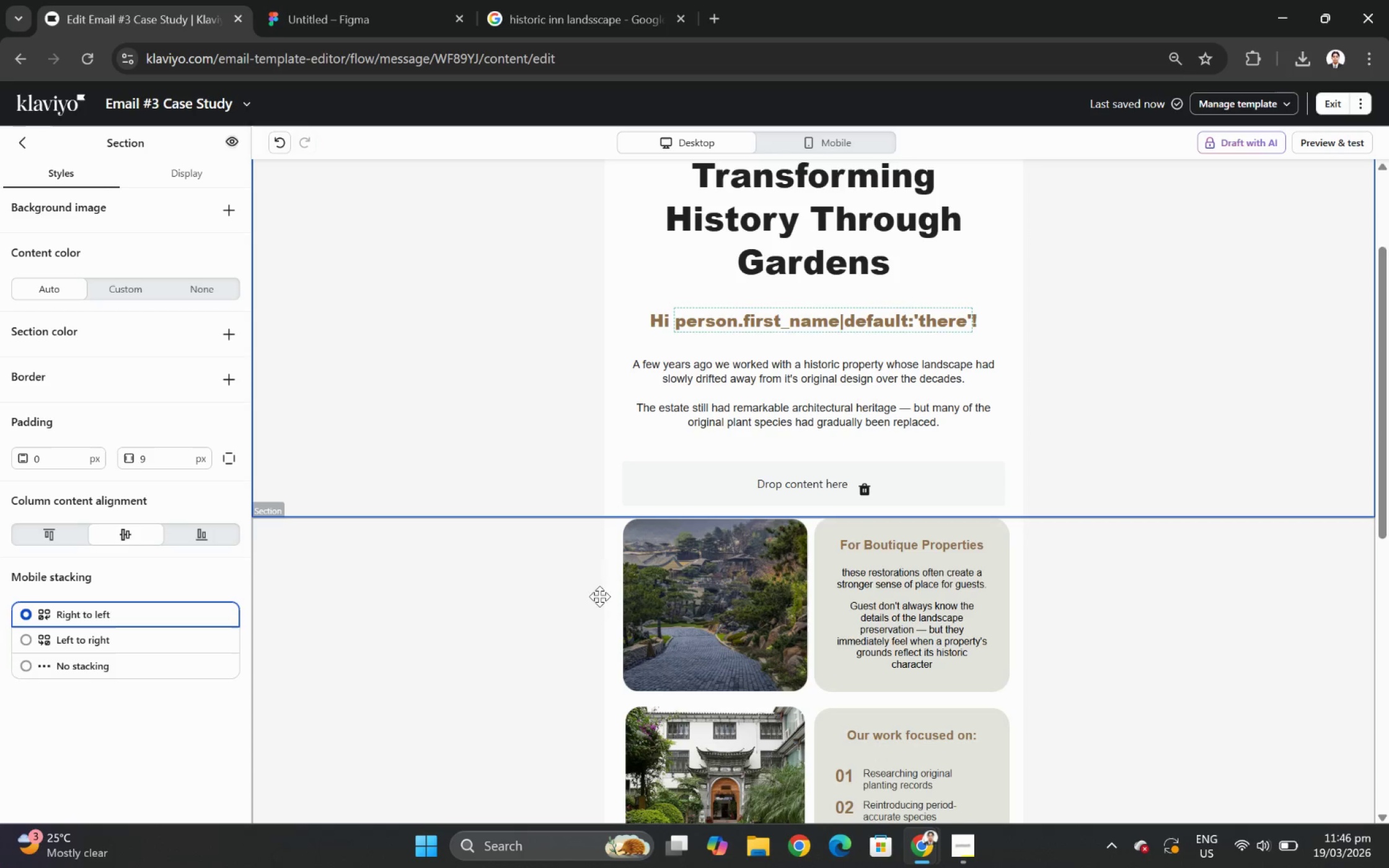 
left_click([474, 590])
 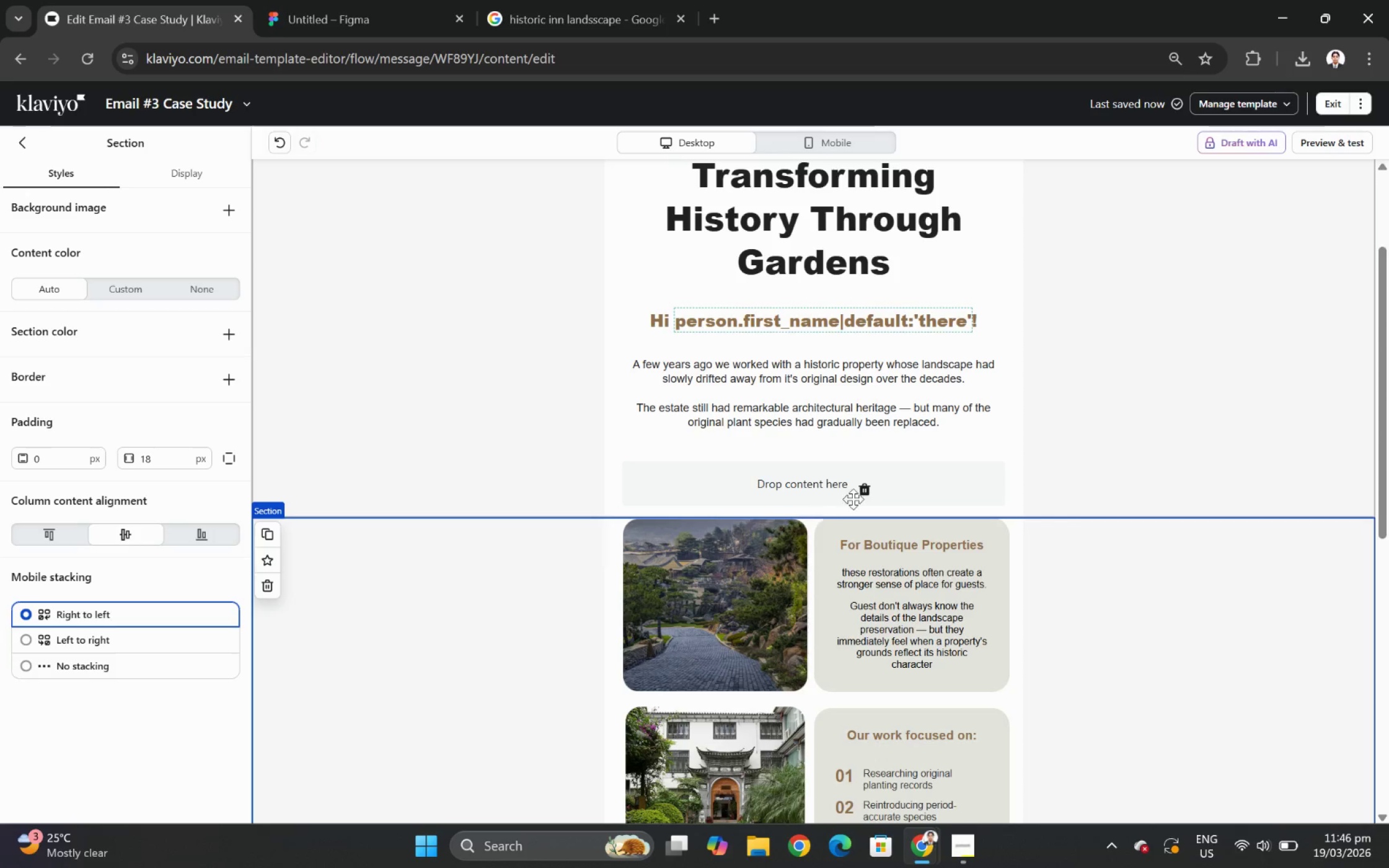 
left_click_drag(start_coordinate=[878, 483], to_coordinate=[557, 511])
 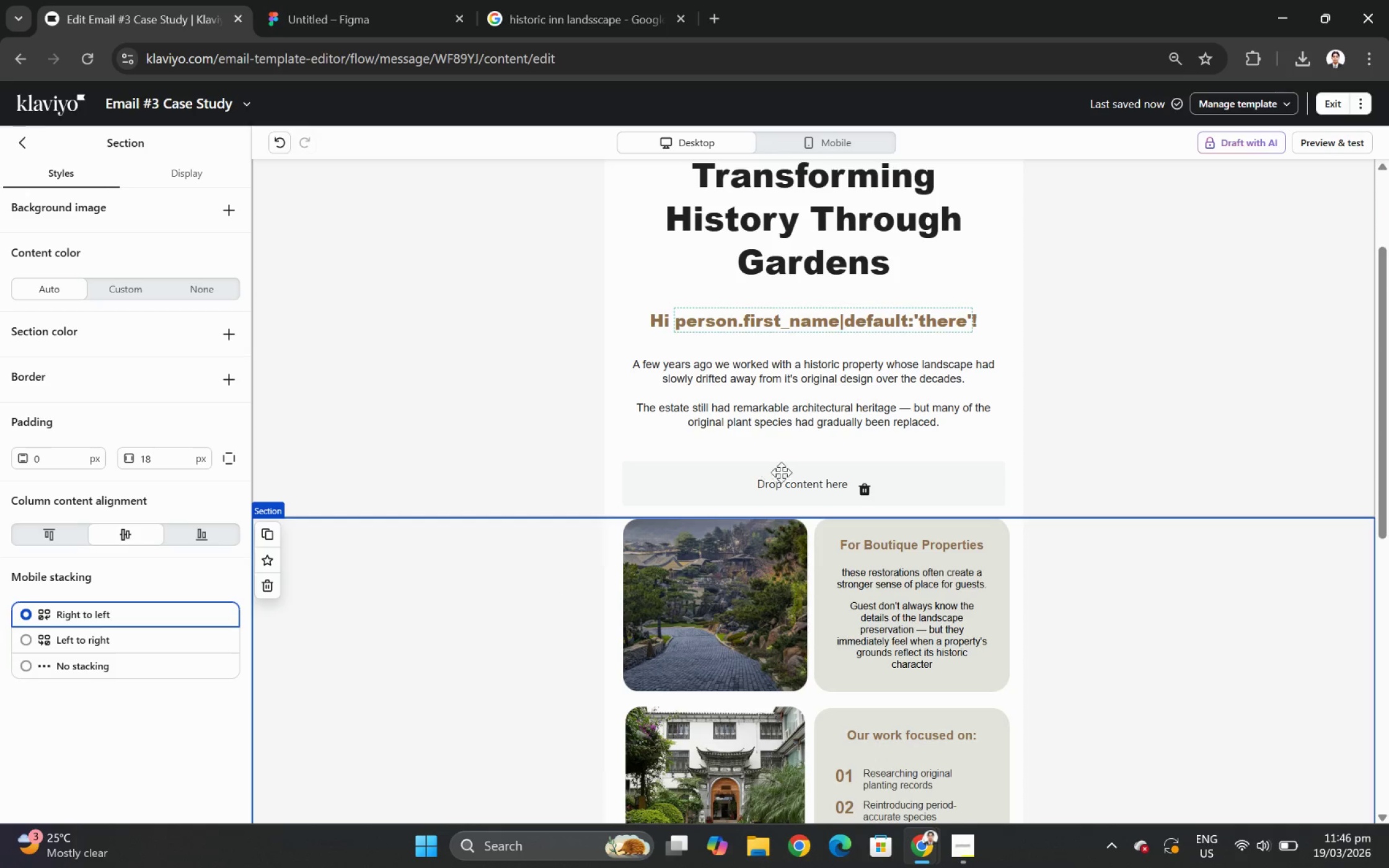 
left_click_drag(start_coordinate=[781, 472], to_coordinate=[811, 600])
 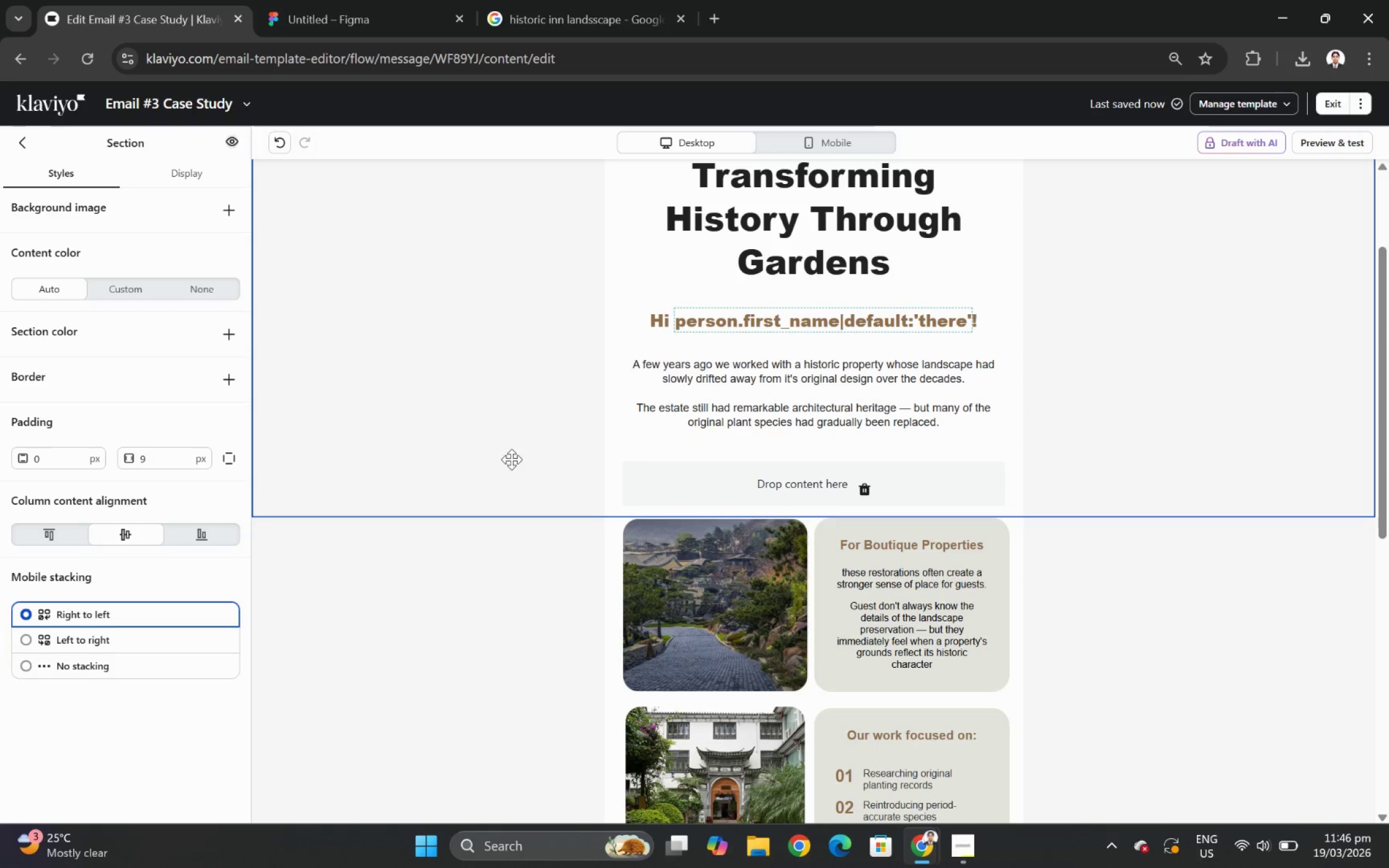 
left_click_drag(start_coordinate=[760, 491], to_coordinate=[784, 580])
 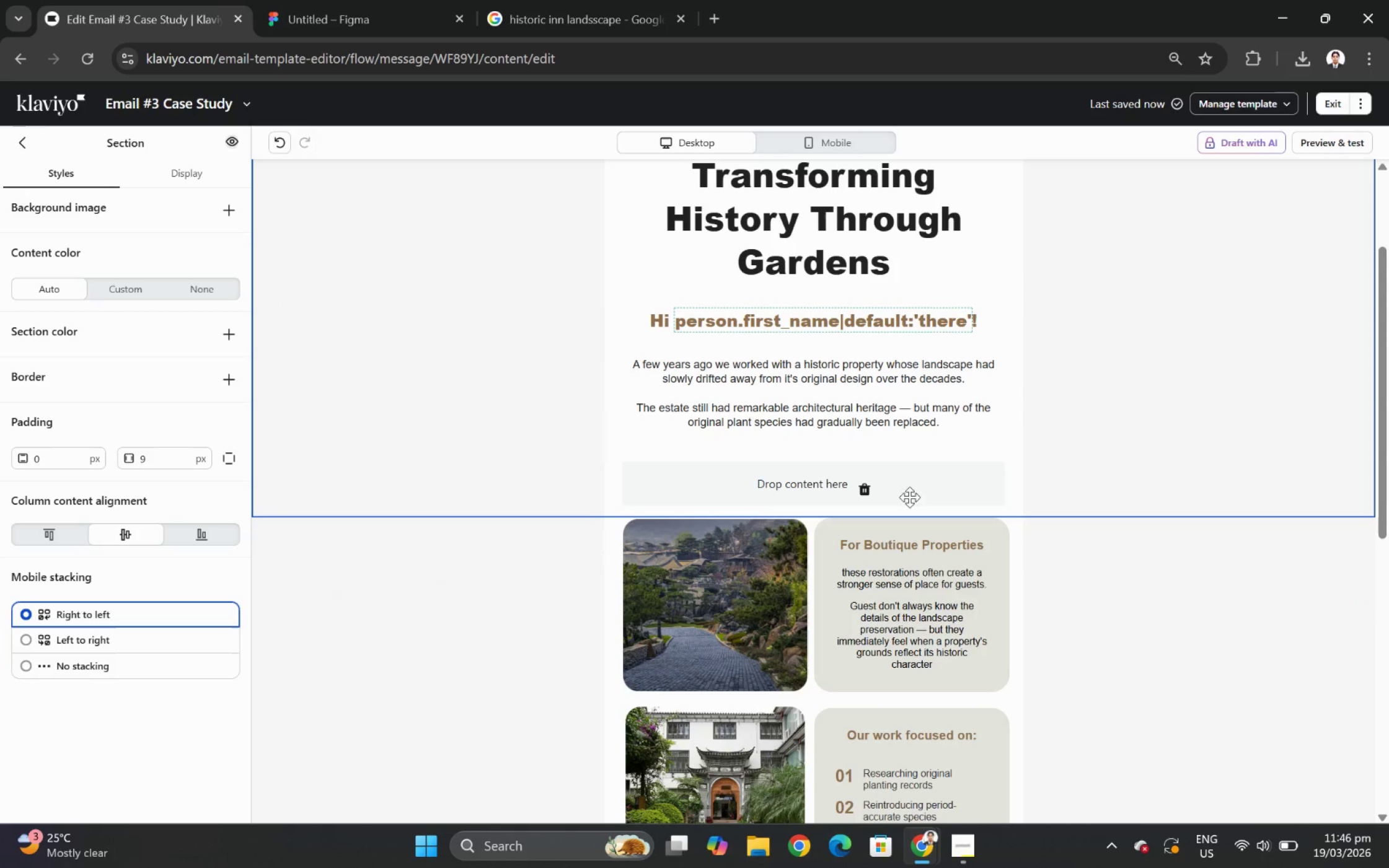 
left_click_drag(start_coordinate=[975, 484], to_coordinate=[999, 517])
 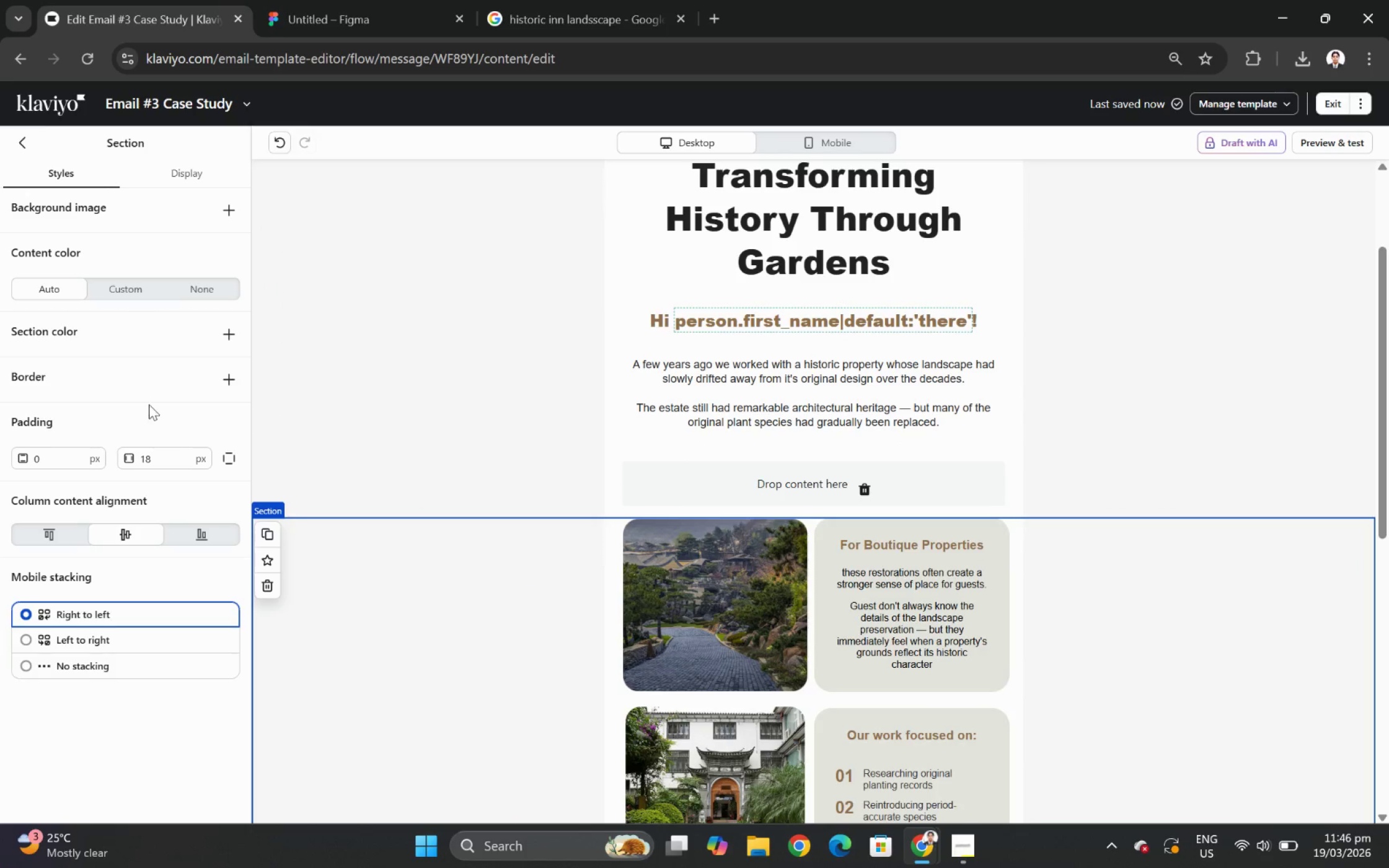 
left_click([23, 138])
 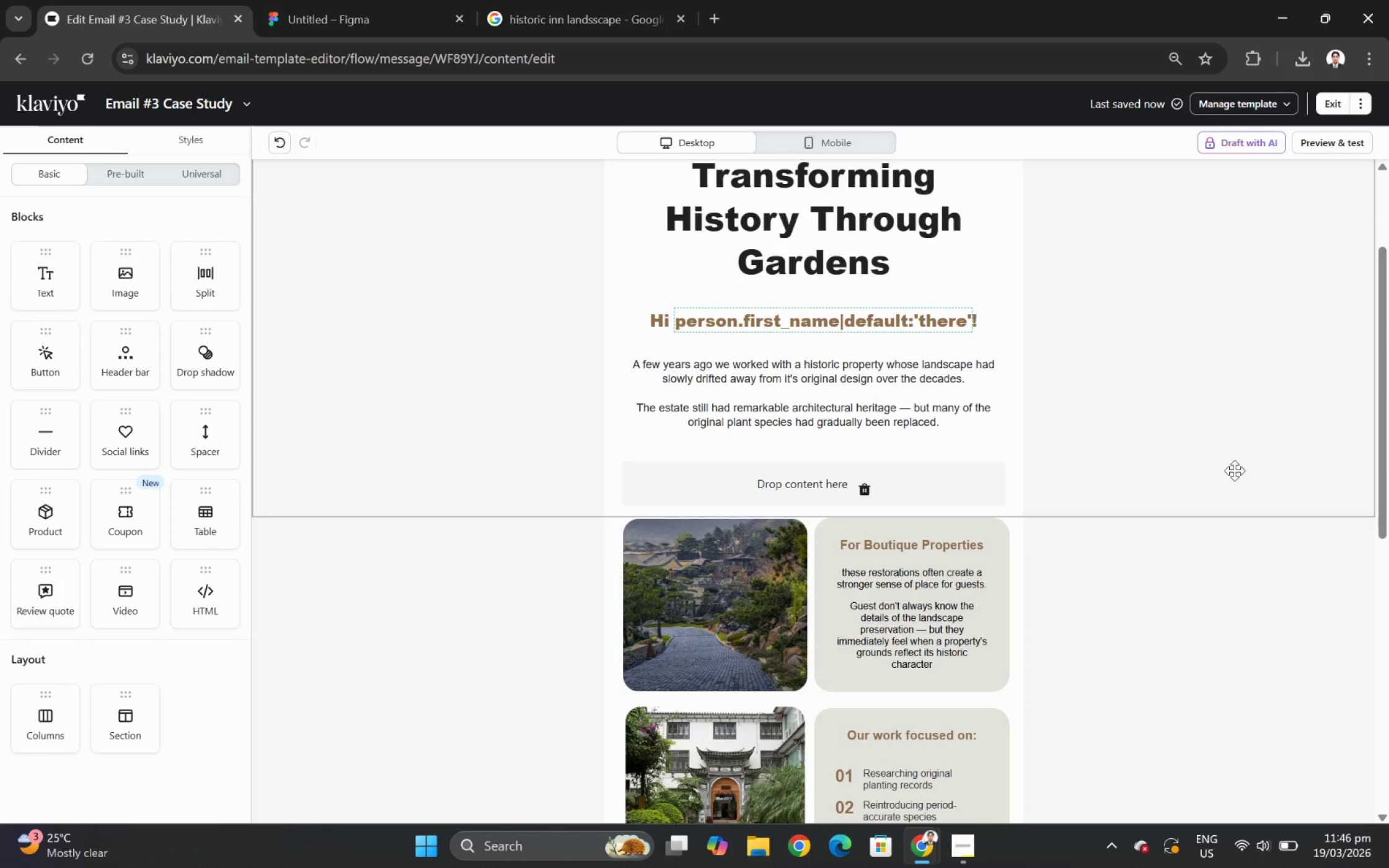 
wait(5.89)
 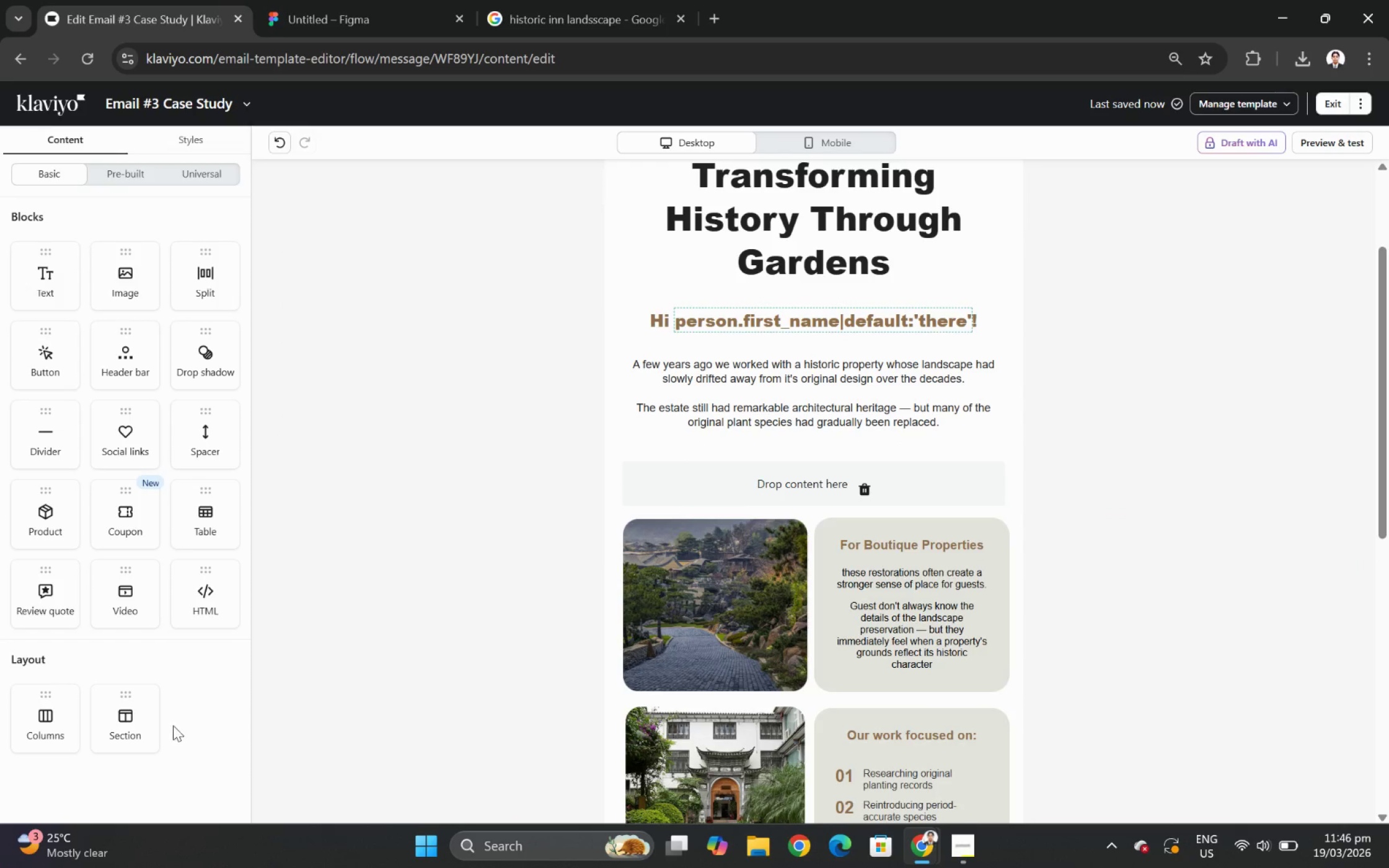 
scroll: coordinate [1217, 513], scroll_direction: down, amount: 5.0
 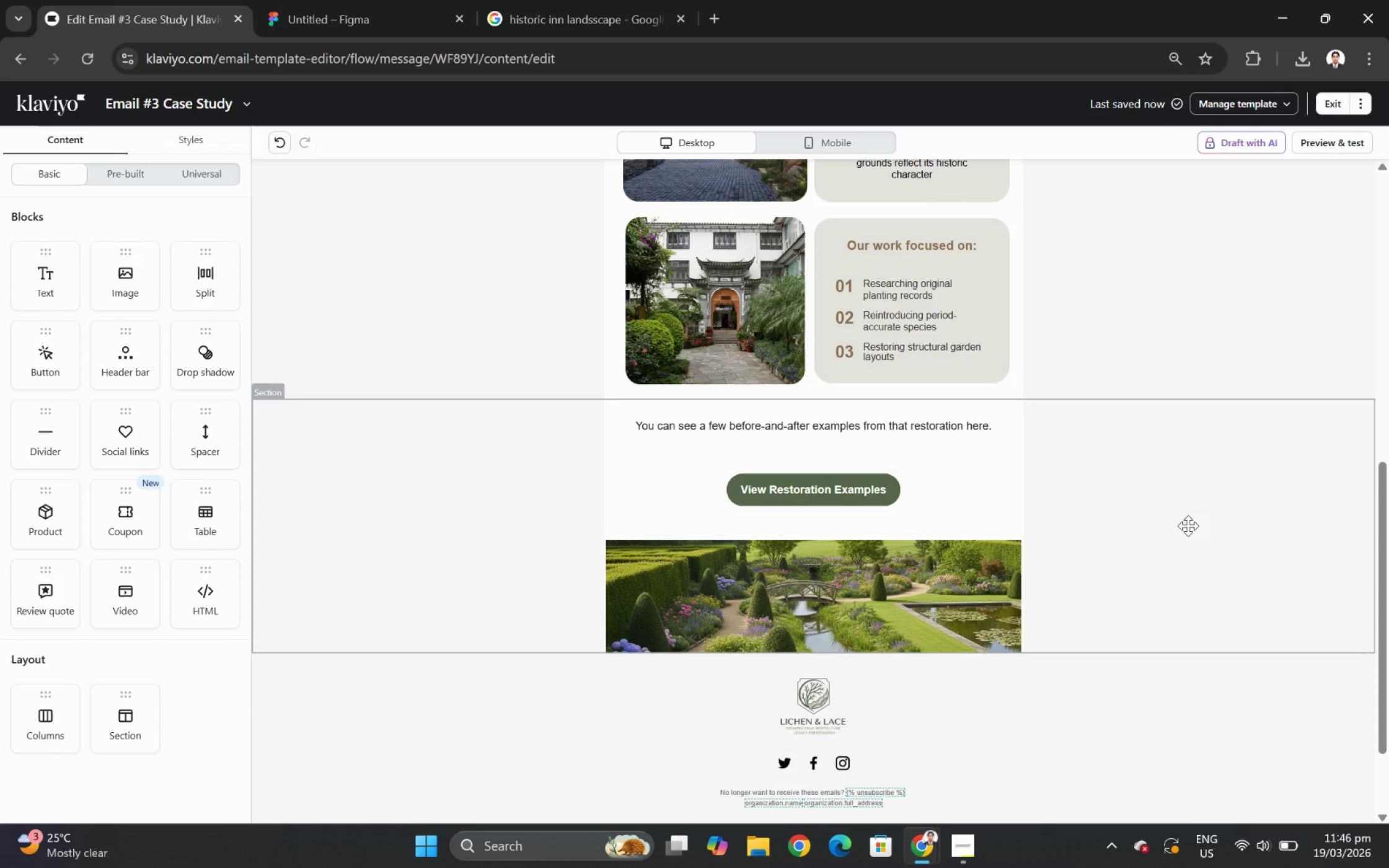 
wait(10.88)
 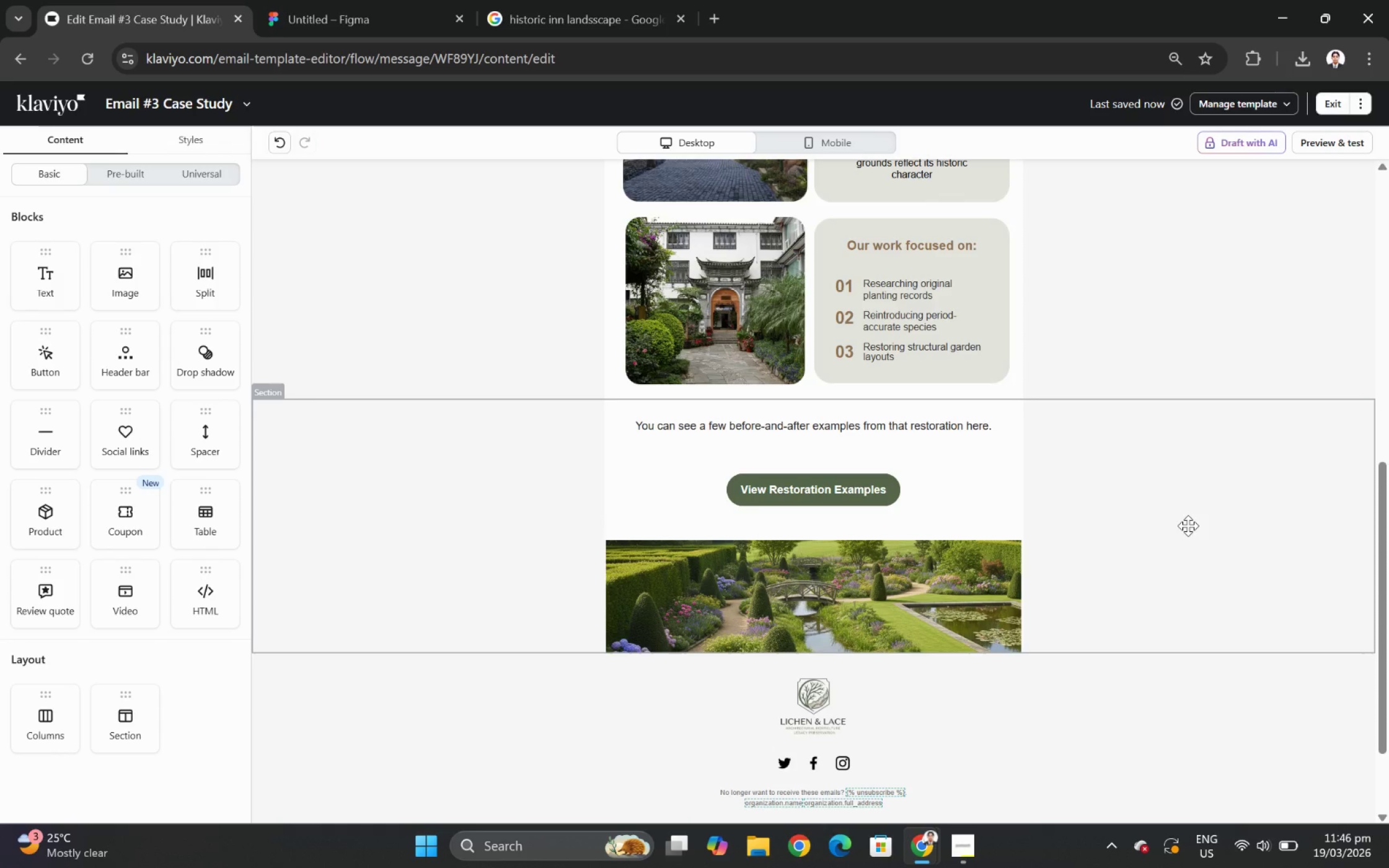 
scroll: coordinate [1232, 509], scroll_direction: up, amount: 5.0
 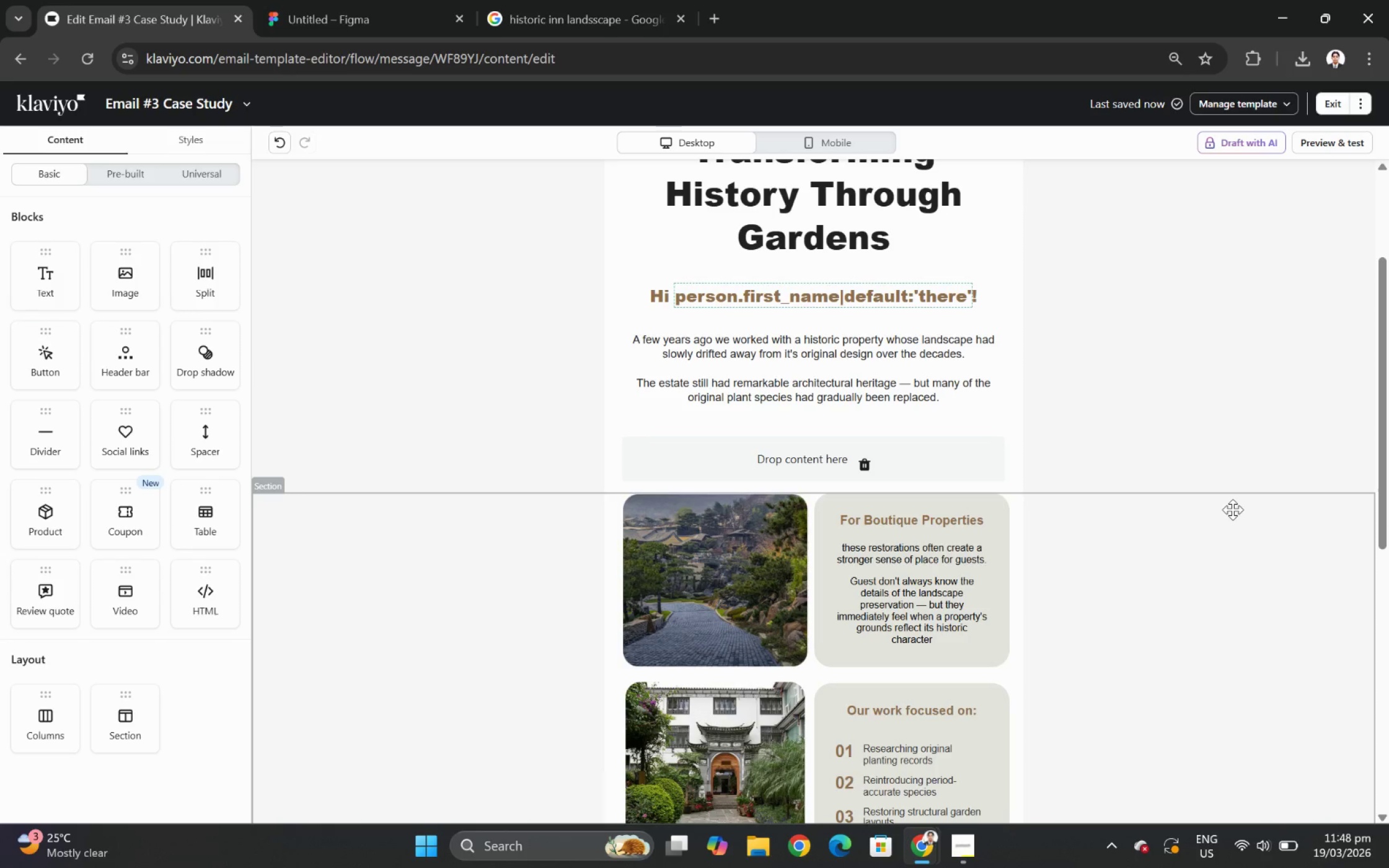 
wait(66.5)
 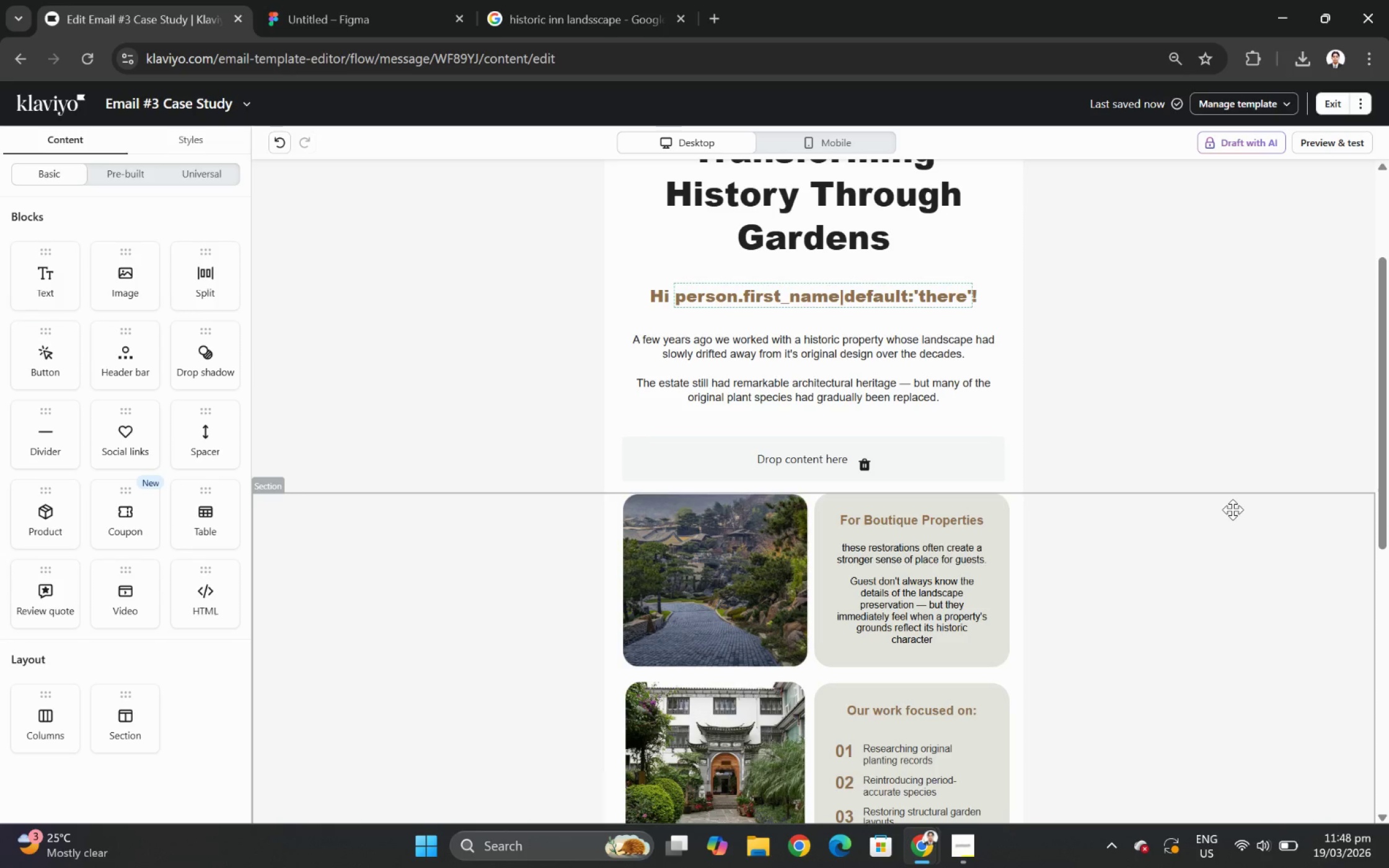 
scroll: coordinate [1108, 460], scroll_direction: down, amount: 2.0
 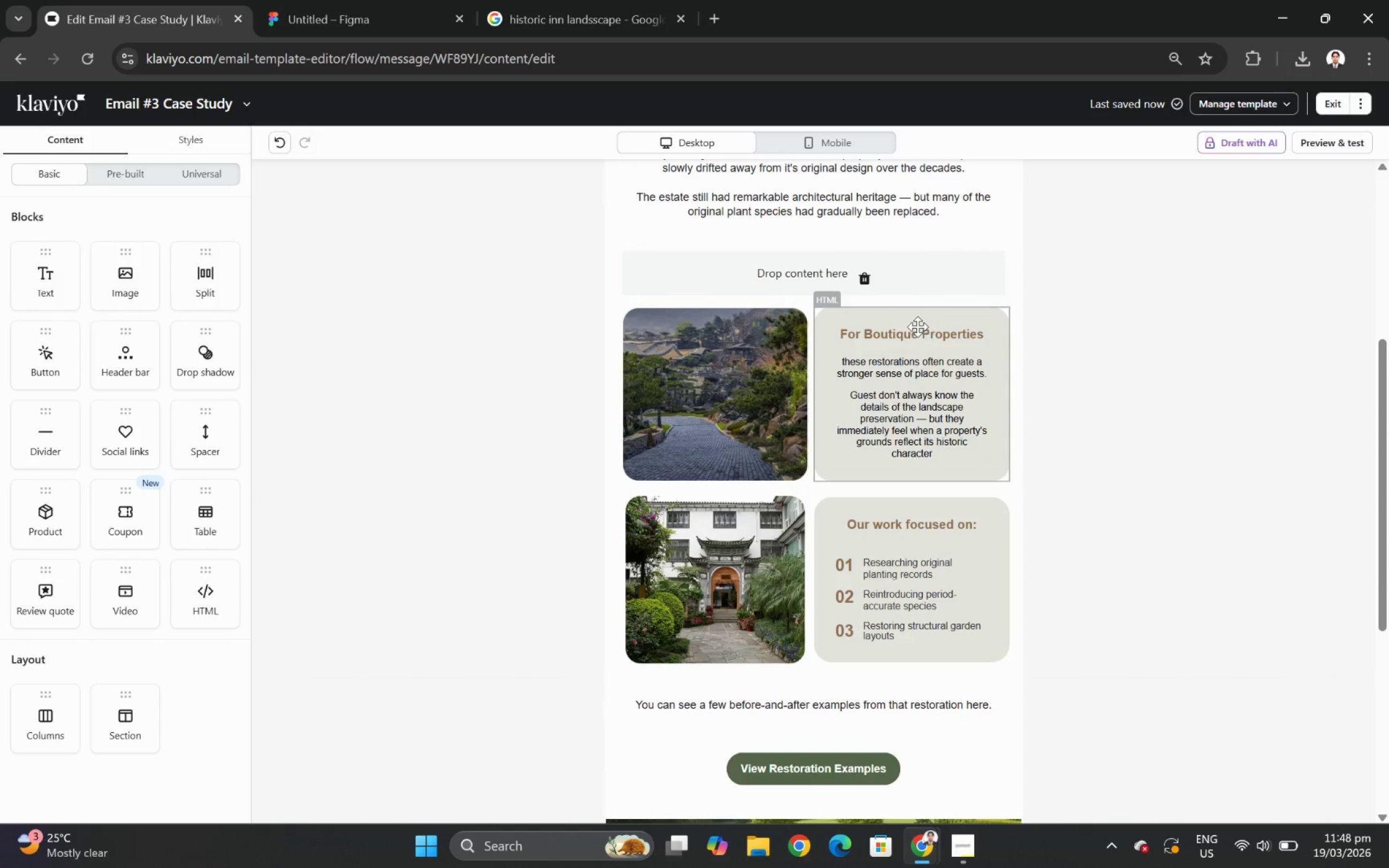 
scroll: coordinate [898, 306], scroll_direction: up, amount: 2.0
 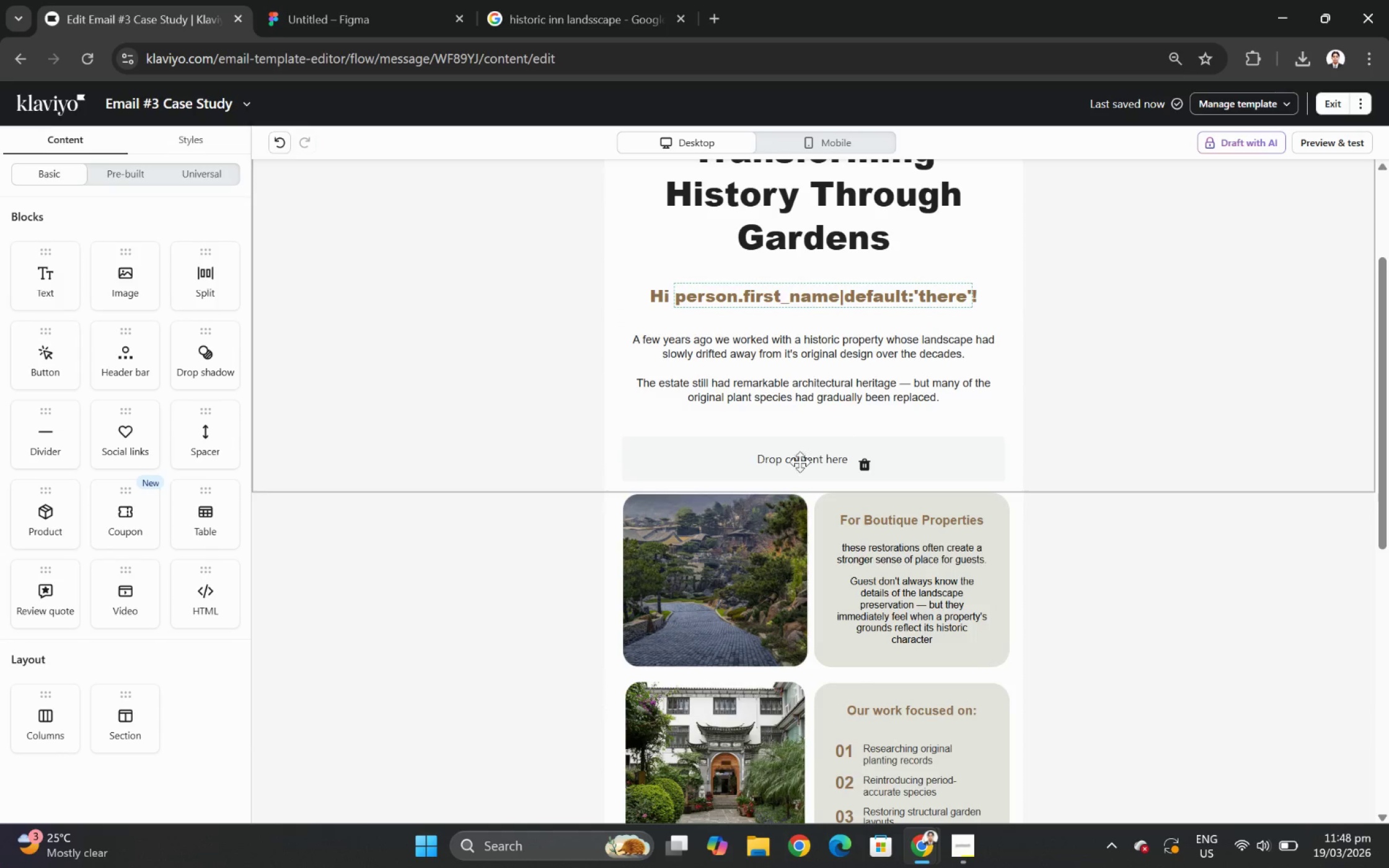 
left_click([806, 466])
 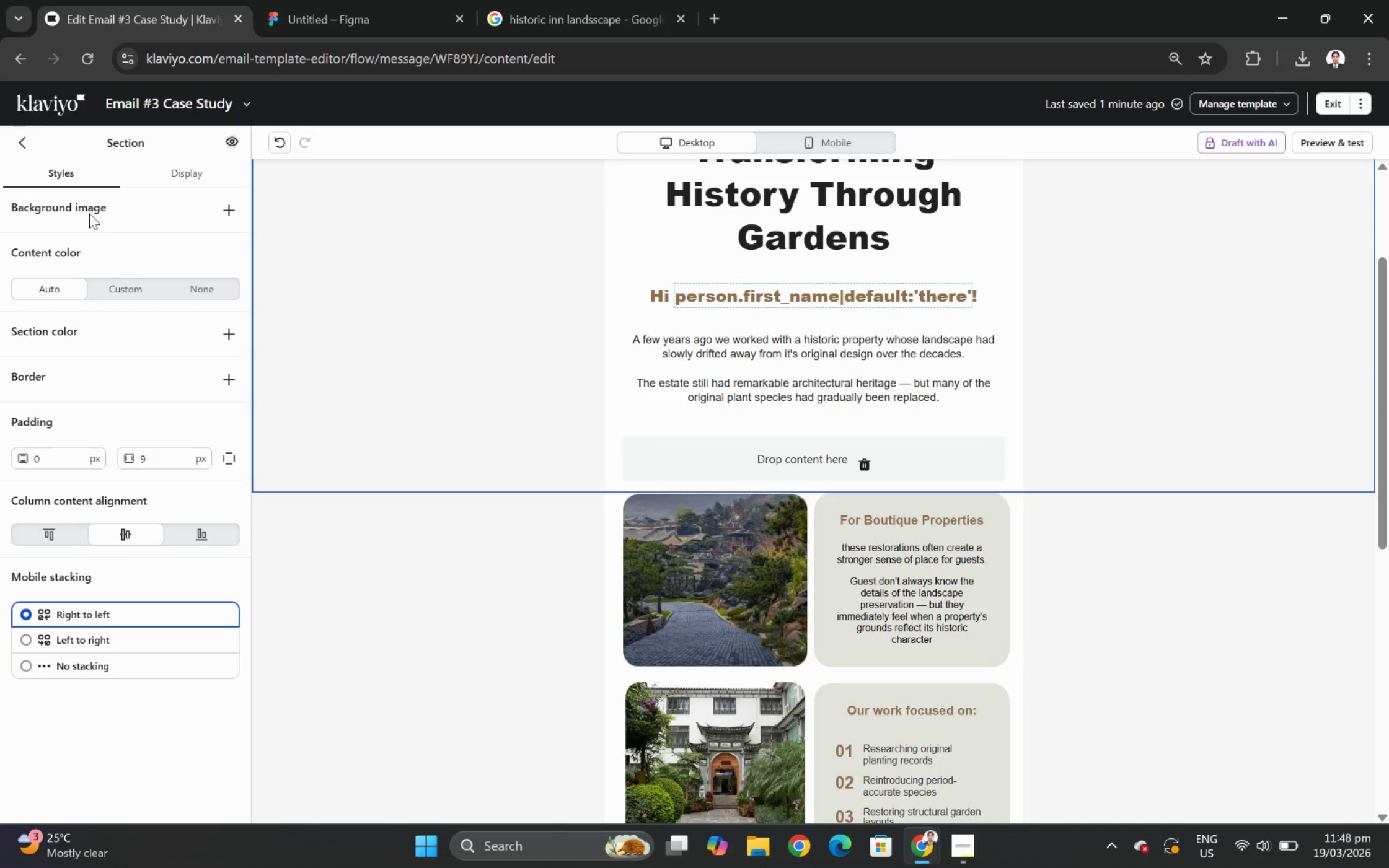 
left_click([25, 140])
 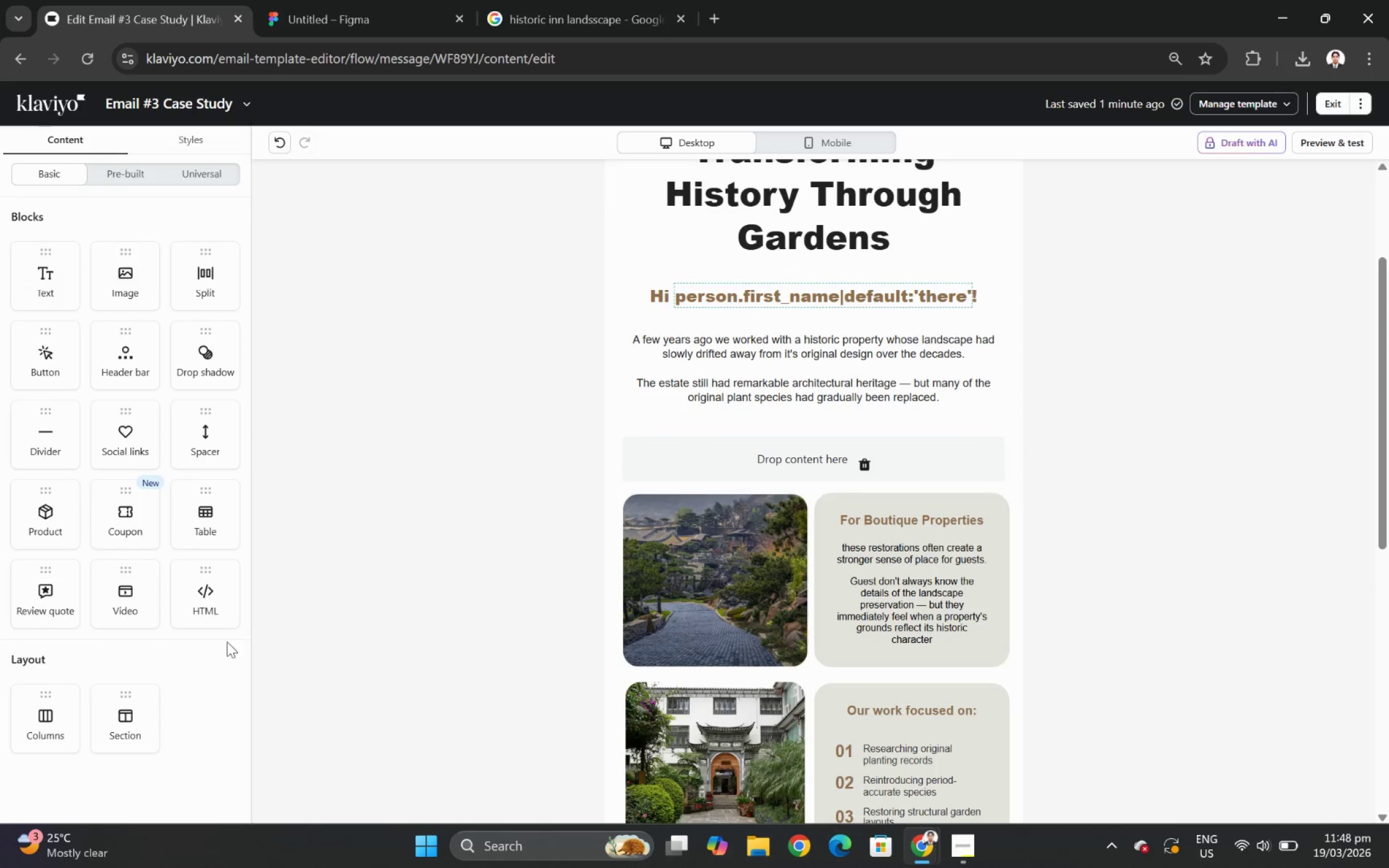 
left_click_drag(start_coordinate=[62, 716], to_coordinate=[788, 473])
 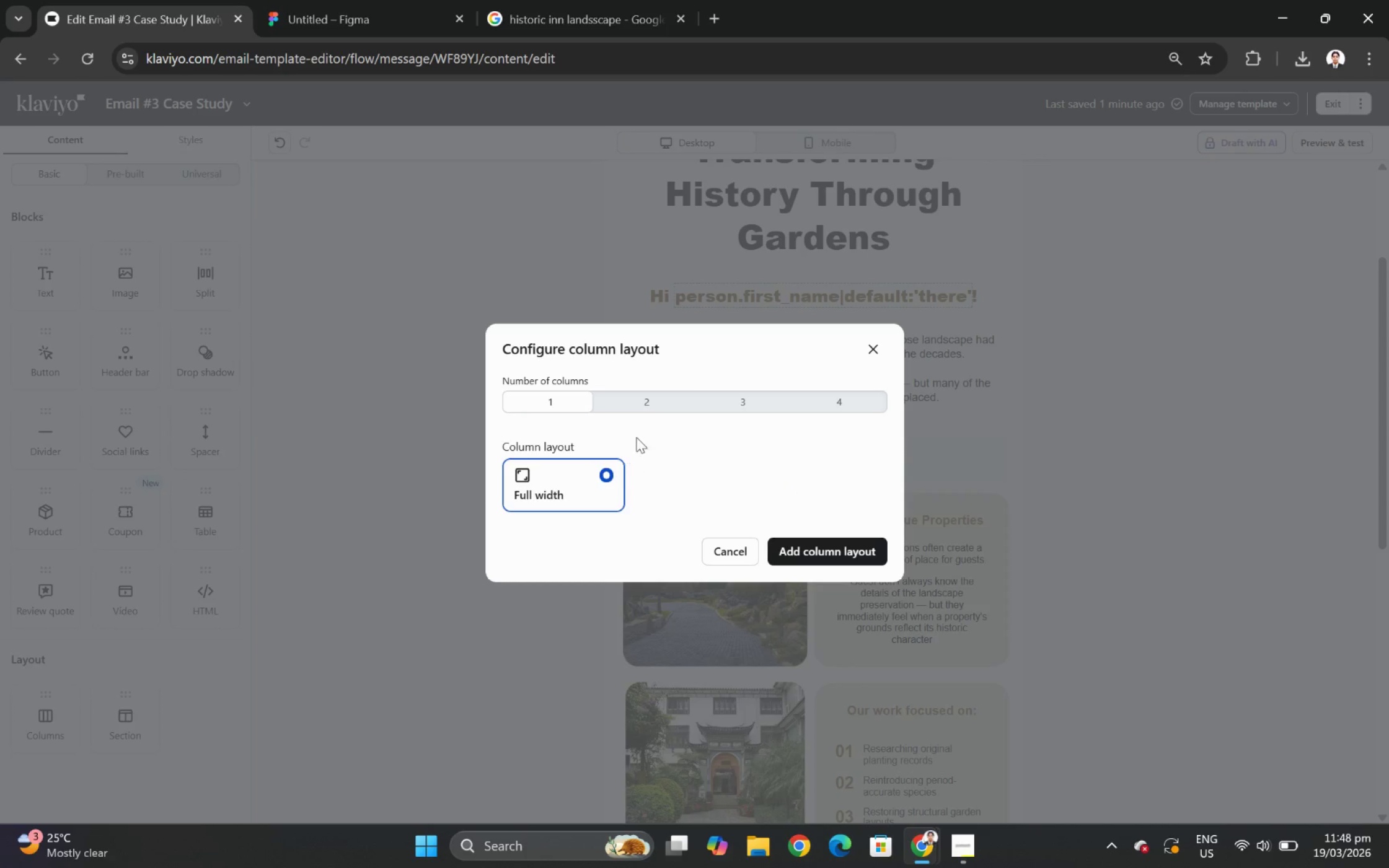 
left_click([644, 402])
 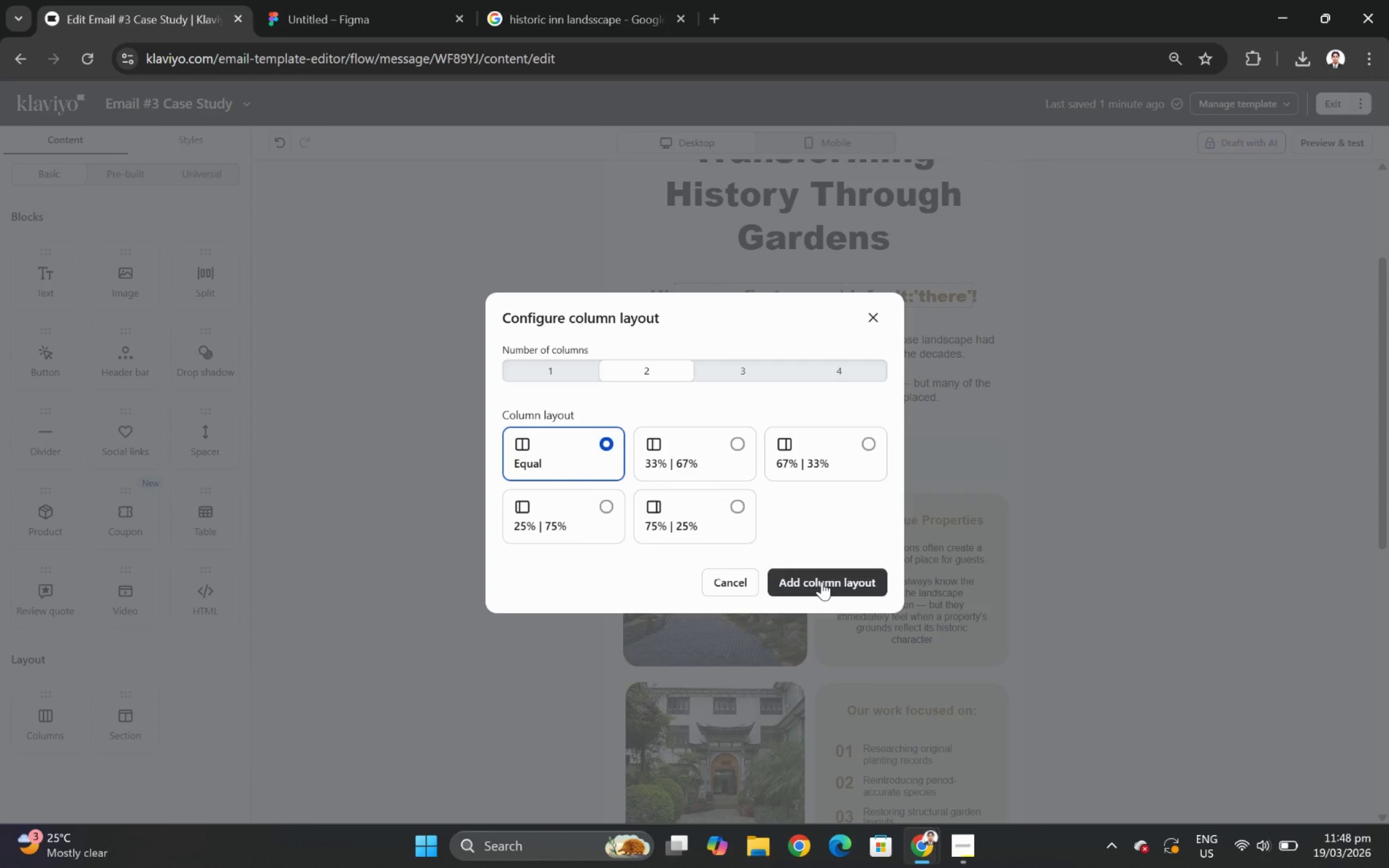 
left_click([821, 581])
 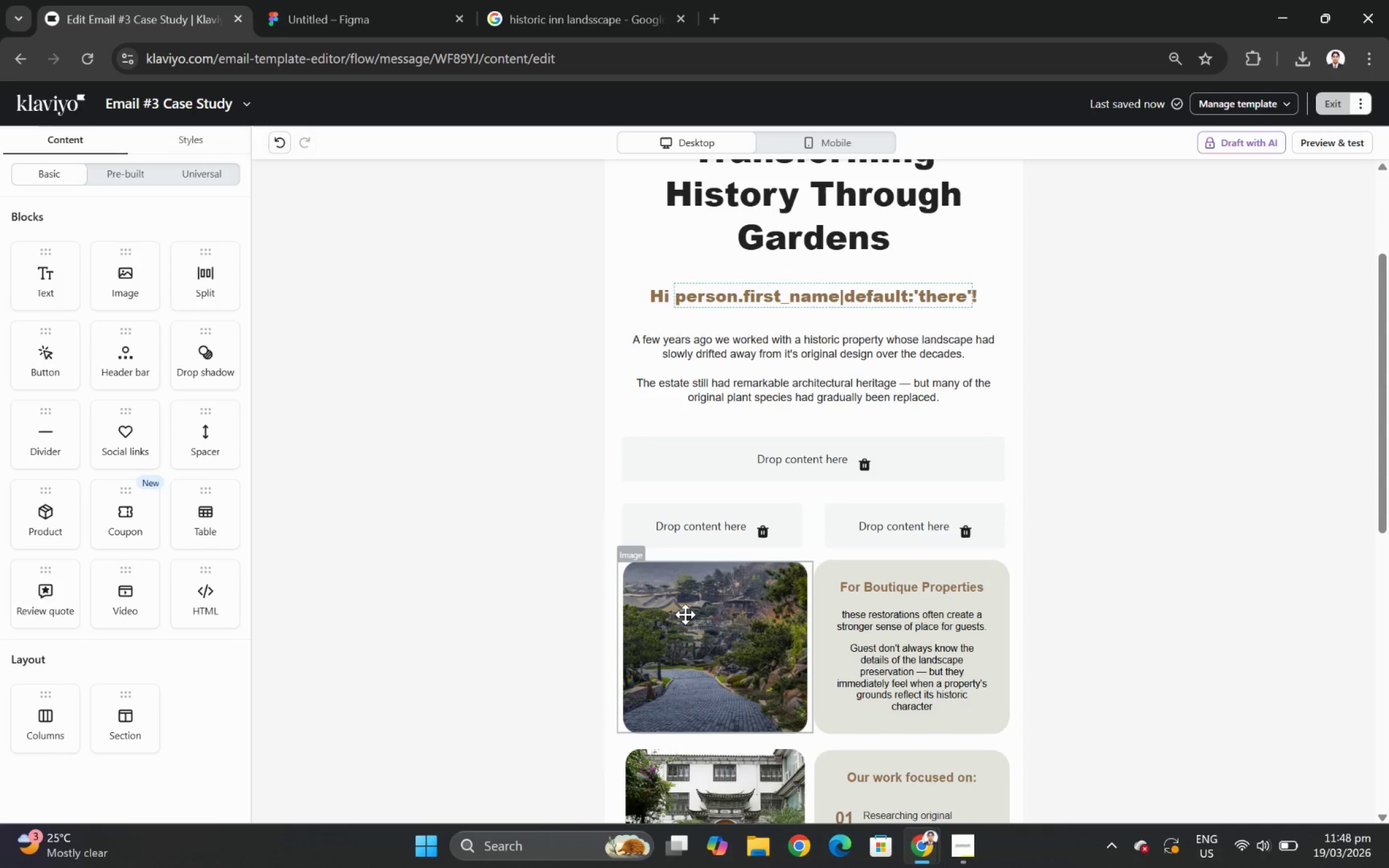 
left_click_drag(start_coordinate=[691, 611], to_coordinate=[708, 537])
 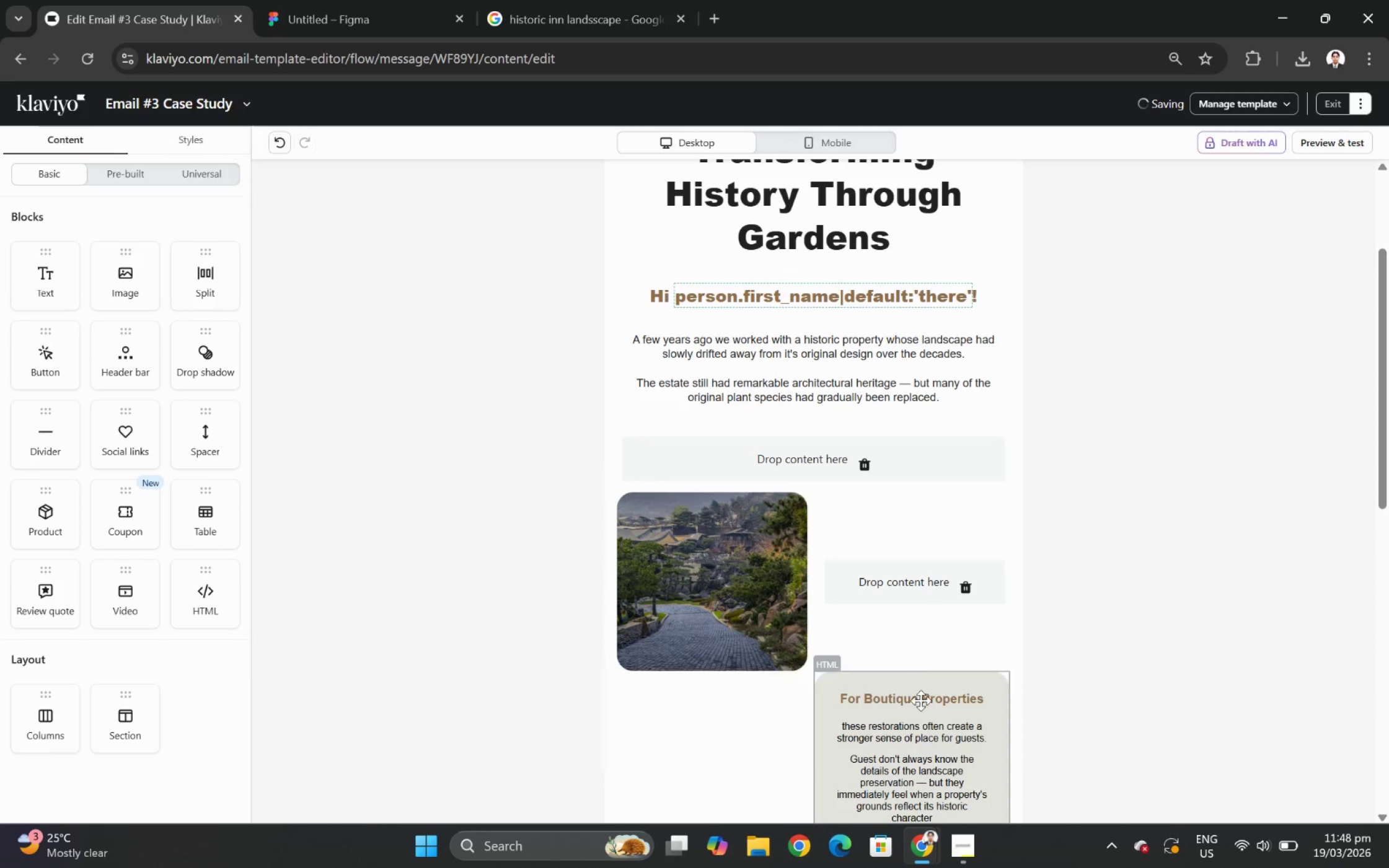 
left_click([919, 717])
 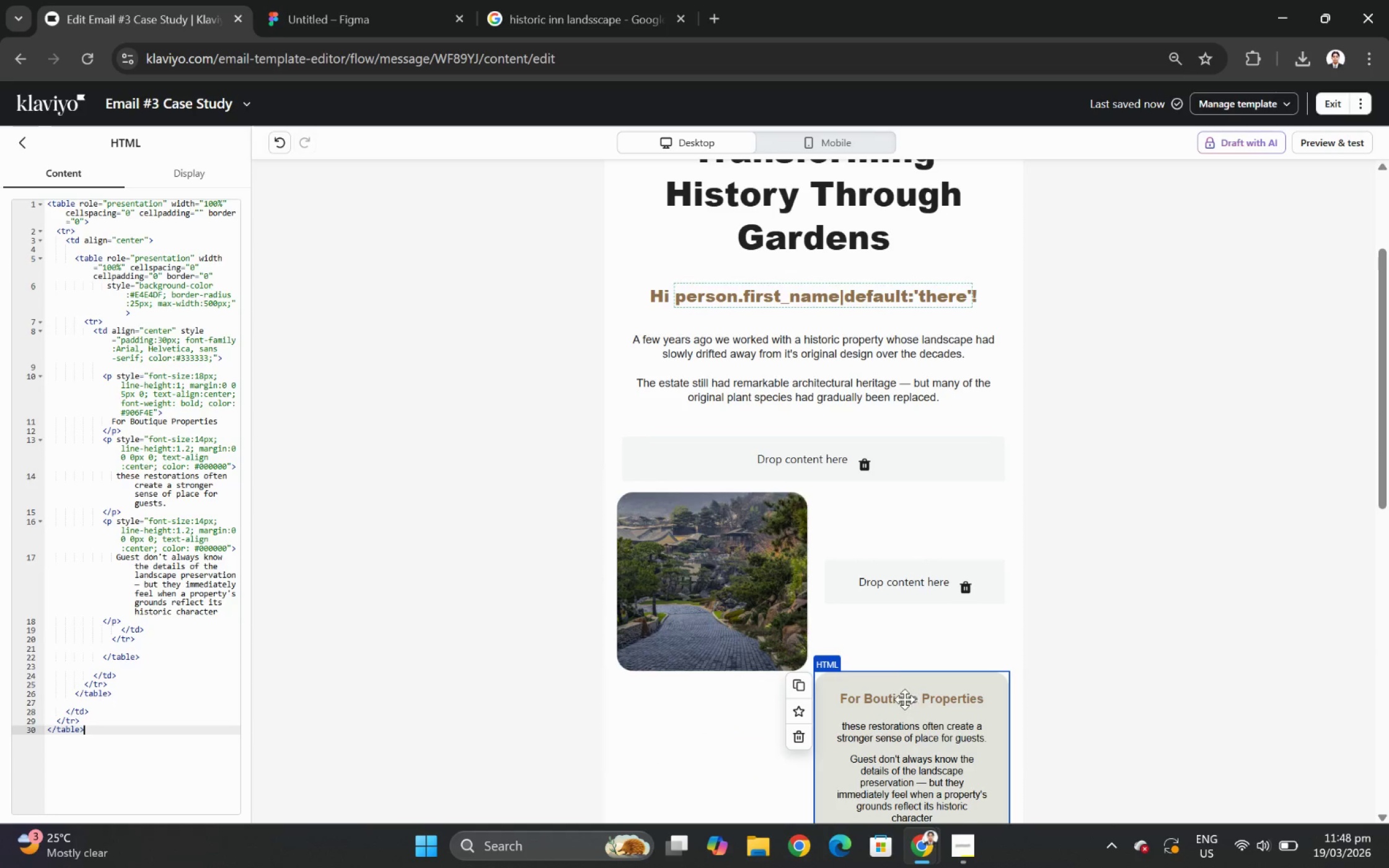 
left_click_drag(start_coordinate=[903, 699], to_coordinate=[901, 574])
 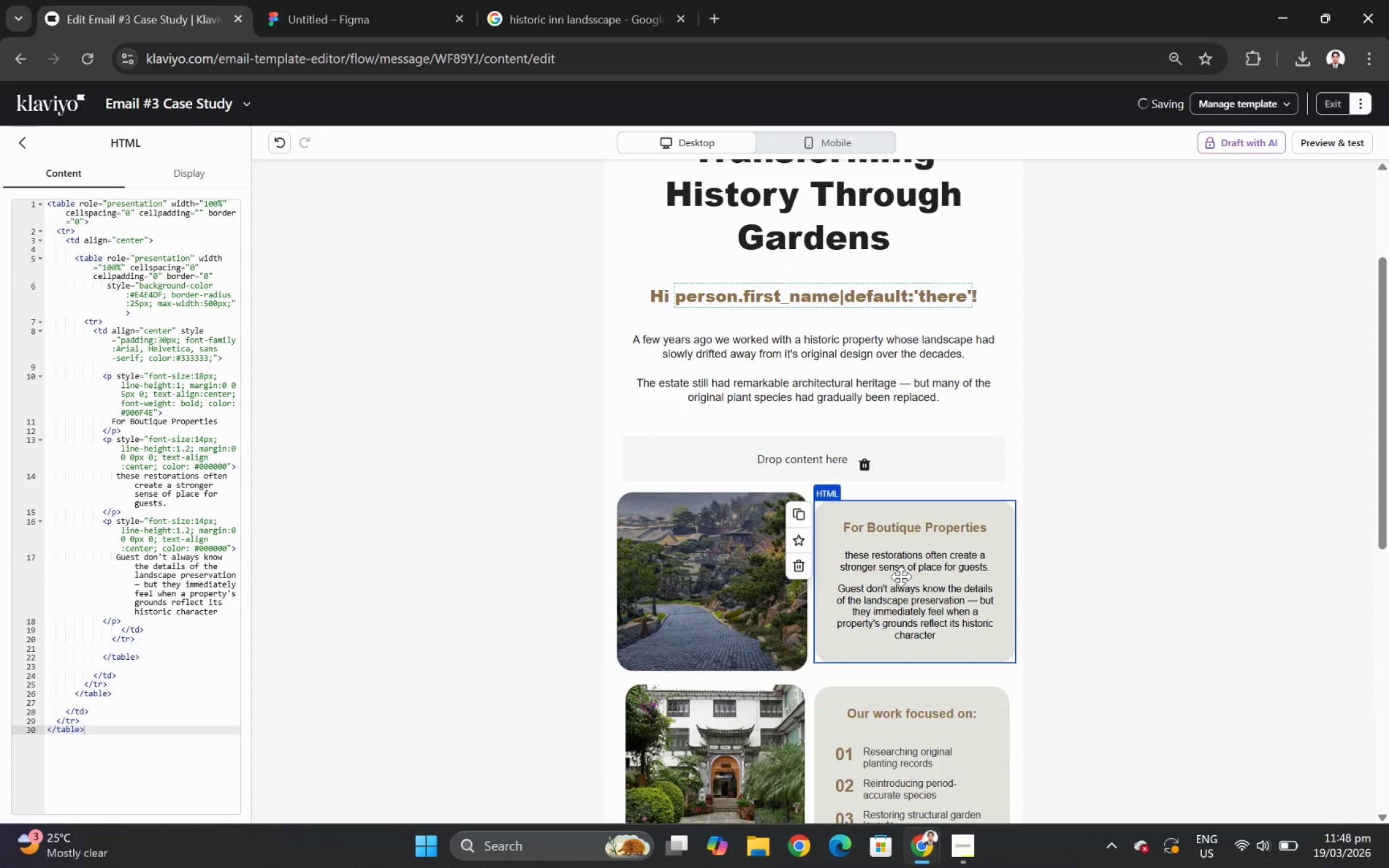 
scroll: coordinate [901, 576], scroll_direction: down, amount: 1.0
 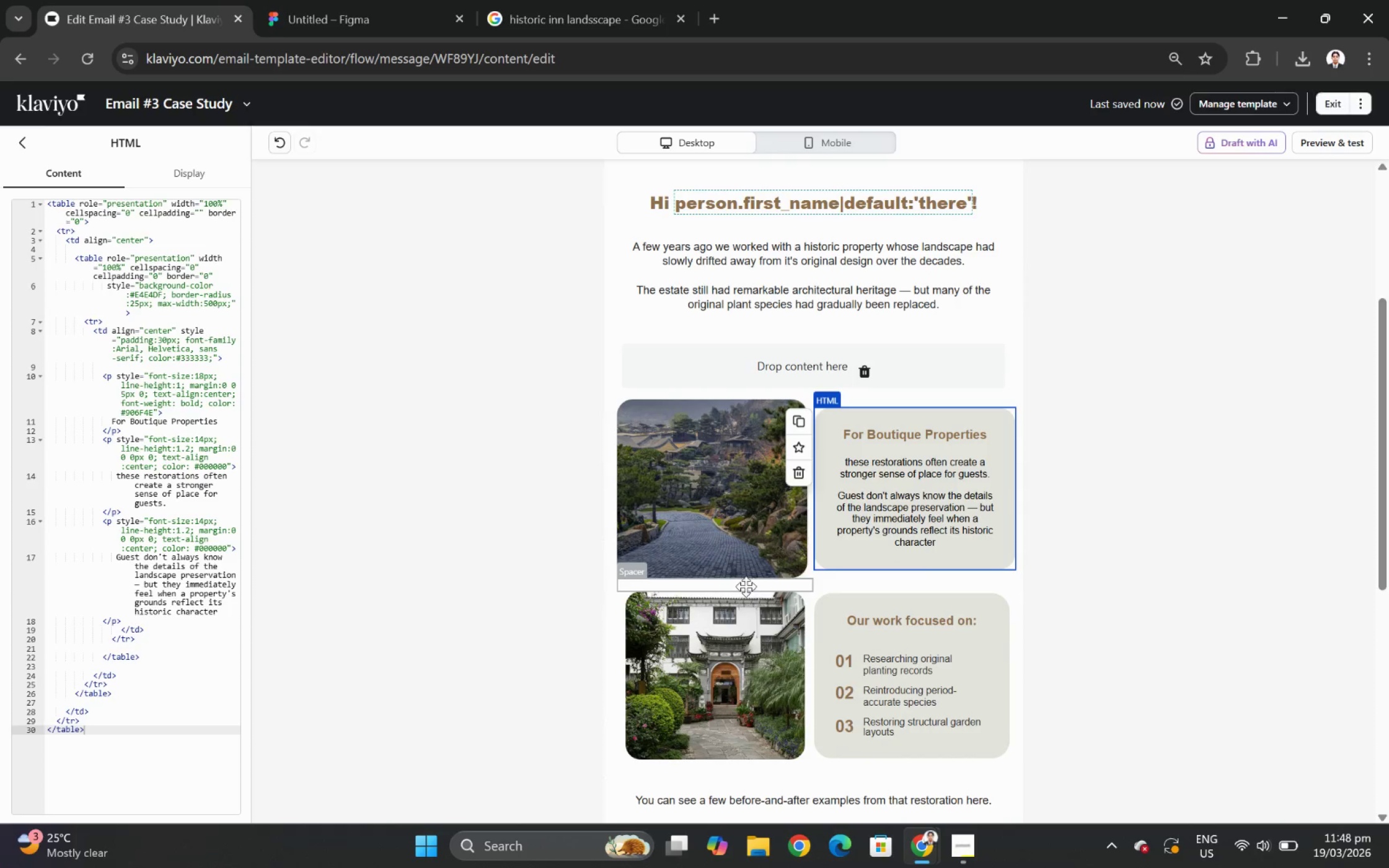 
left_click_drag(start_coordinate=[742, 586], to_coordinate=[742, 562])
 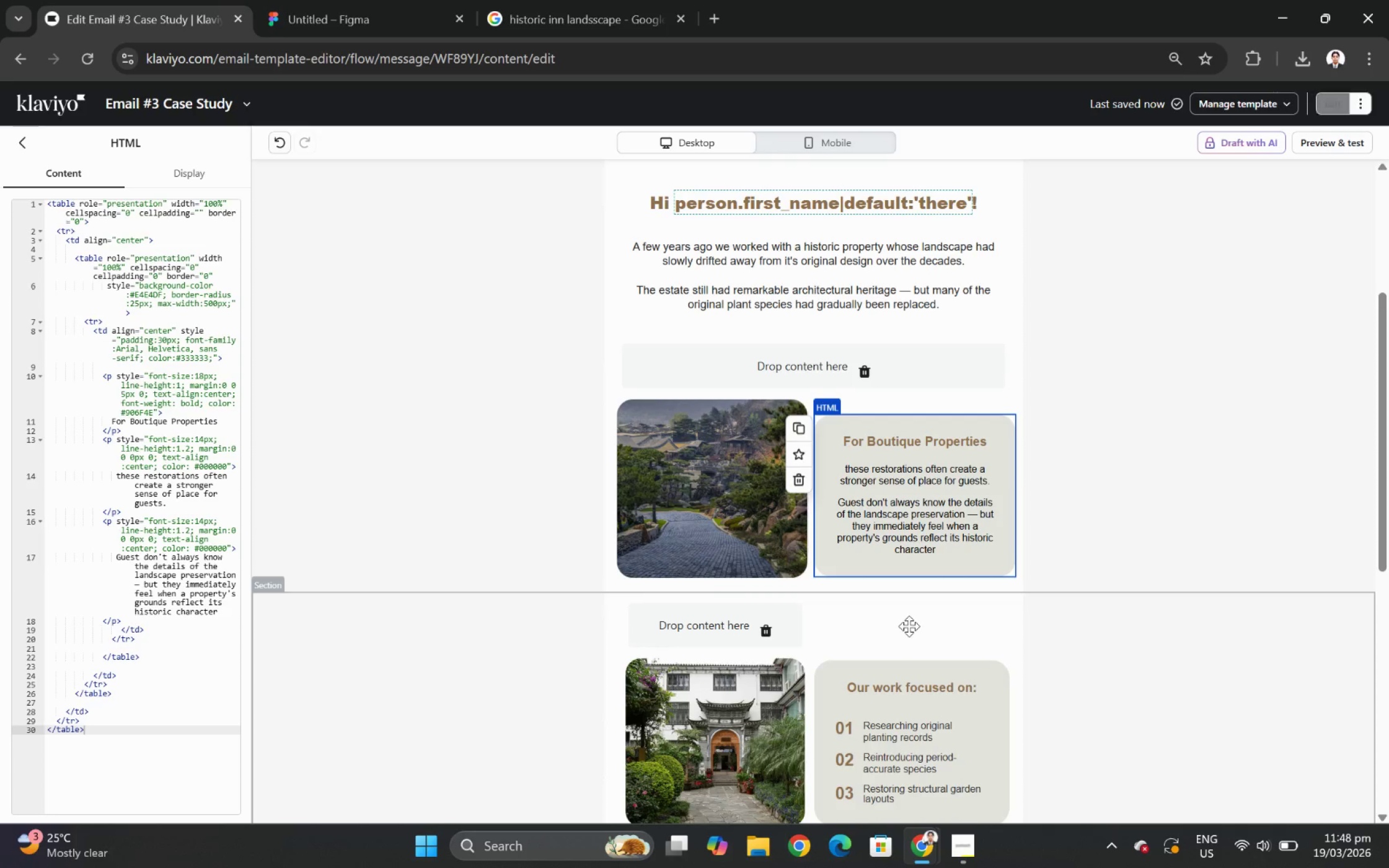 
left_click_drag(start_coordinate=[910, 622], to_coordinate=[910, 571])
 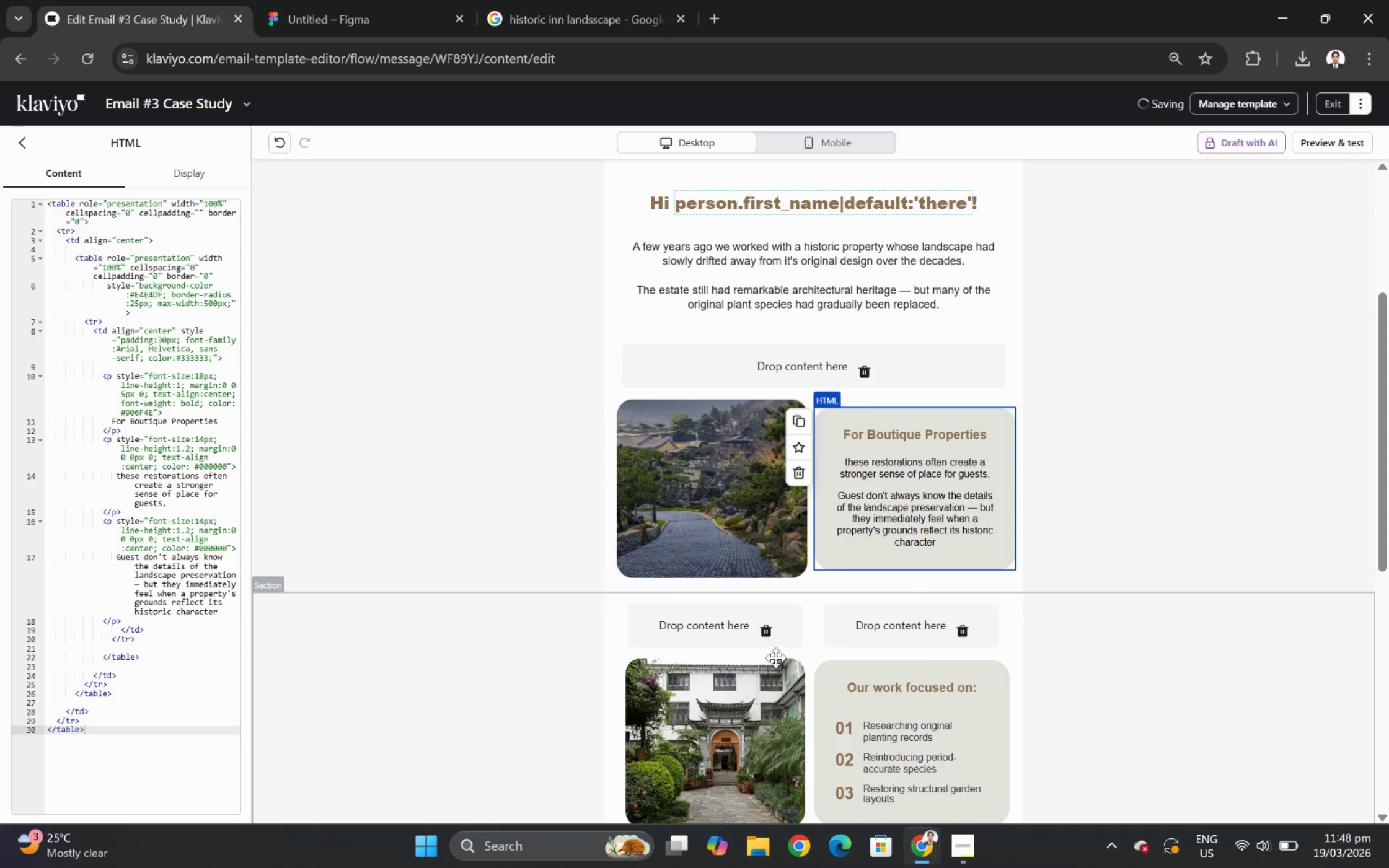 
scroll: coordinate [745, 667], scroll_direction: down, amount: 2.0
 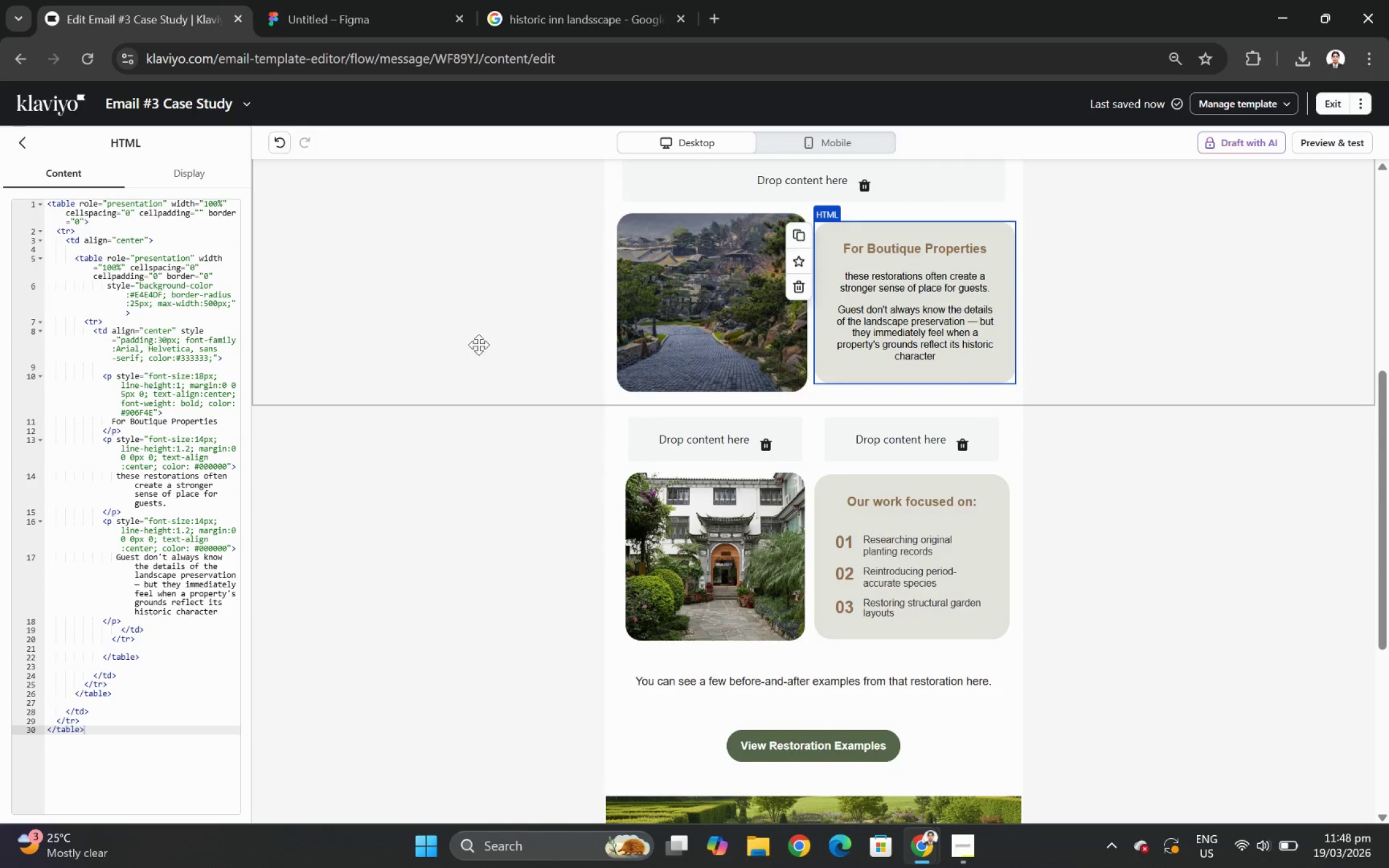 
left_click([475, 323])
 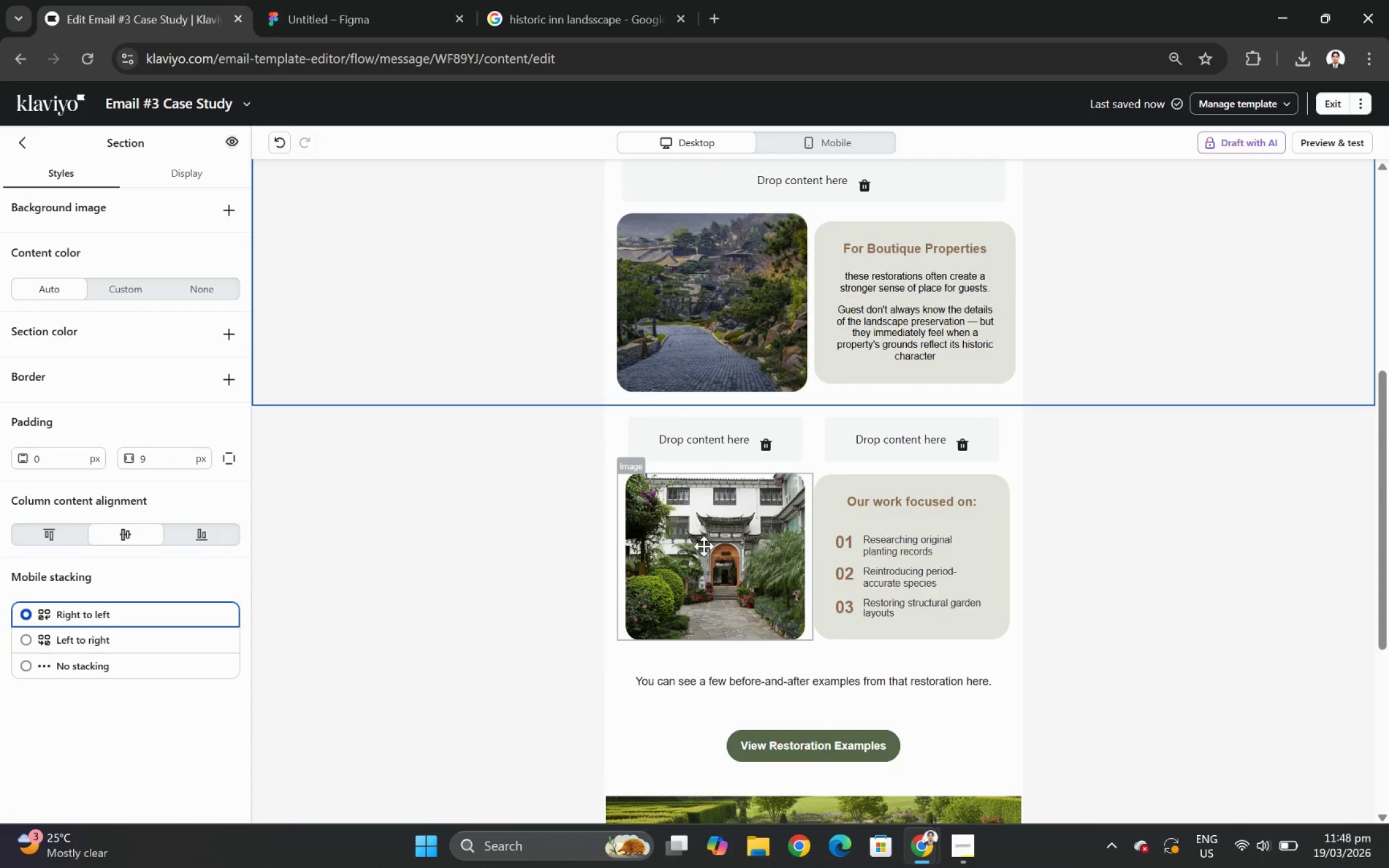 
left_click_drag(start_coordinate=[710, 554], to_coordinate=[719, 438])
 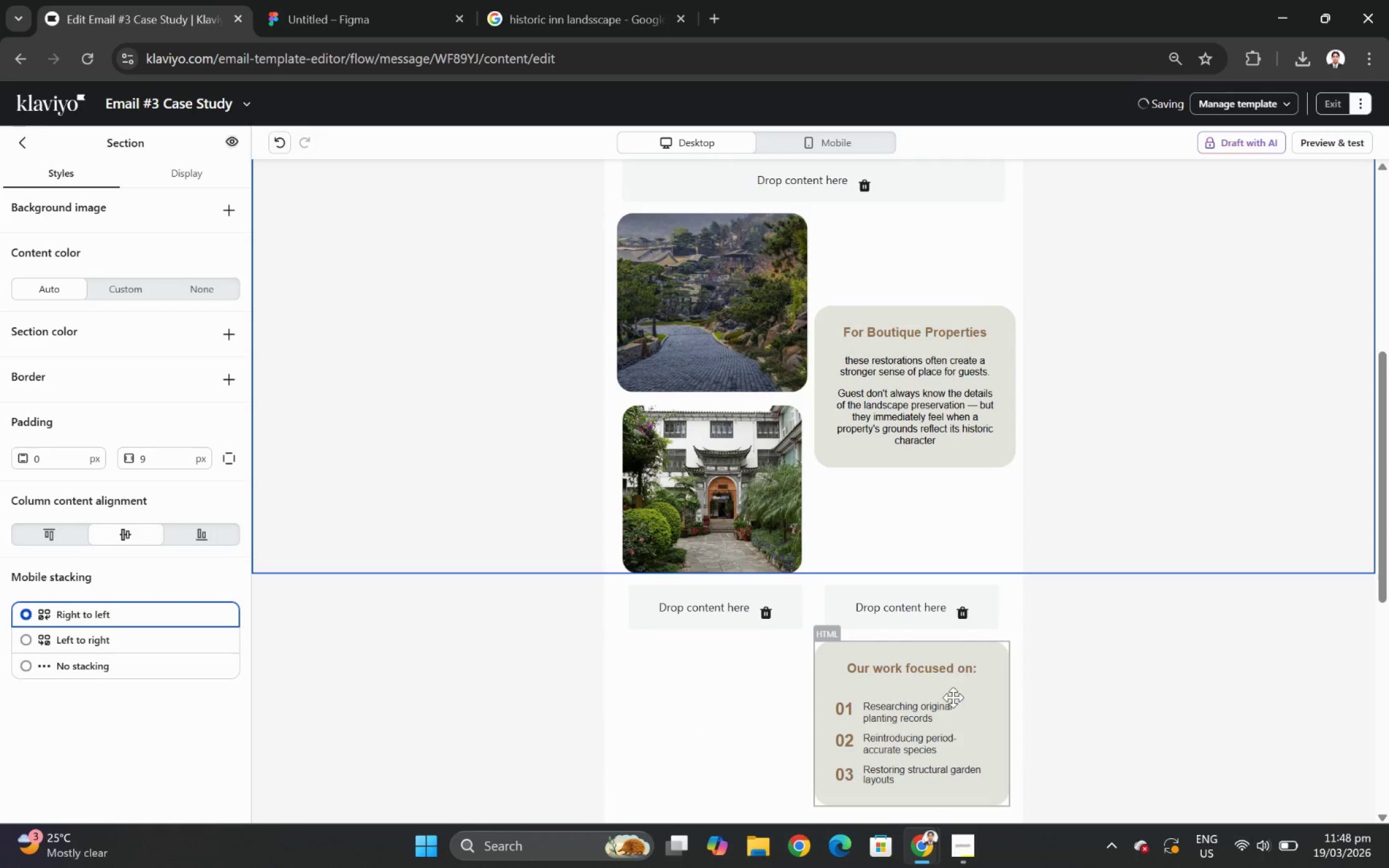 
left_click_drag(start_coordinate=[943, 713], to_coordinate=[930, 498])
 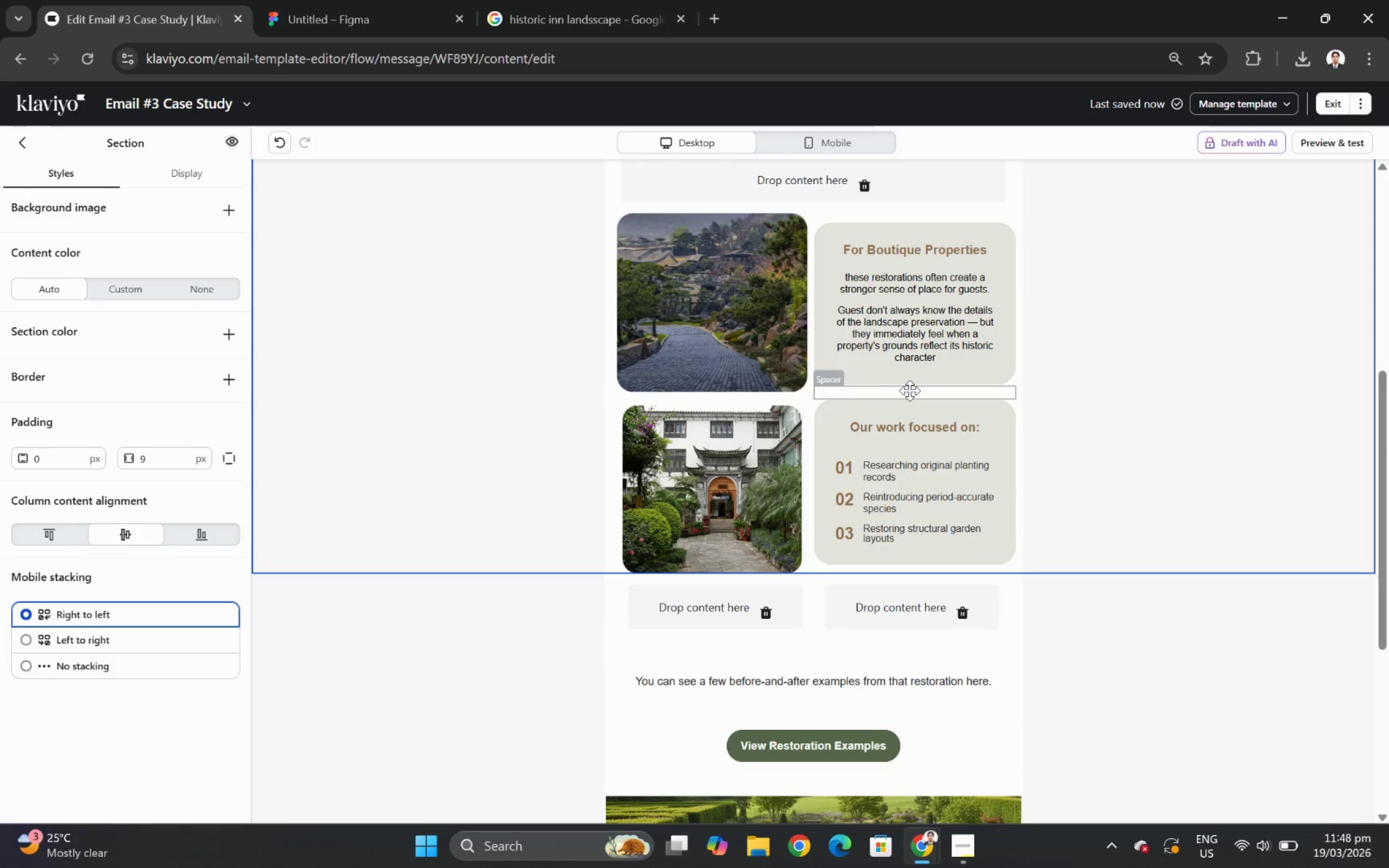 
wait(6.02)
 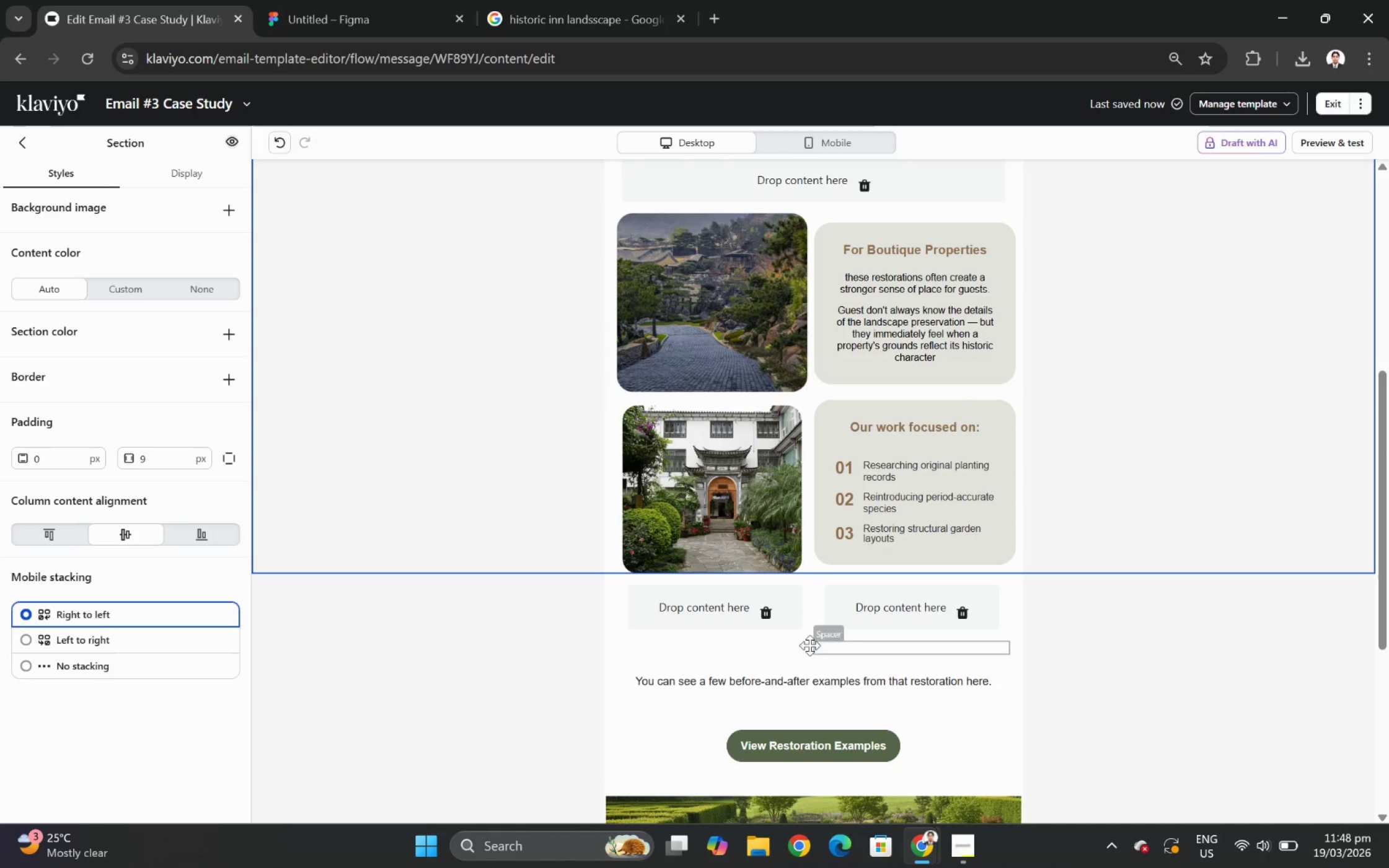 
left_click_drag(start_coordinate=[729, 649], to_coordinate=[743, 559])
 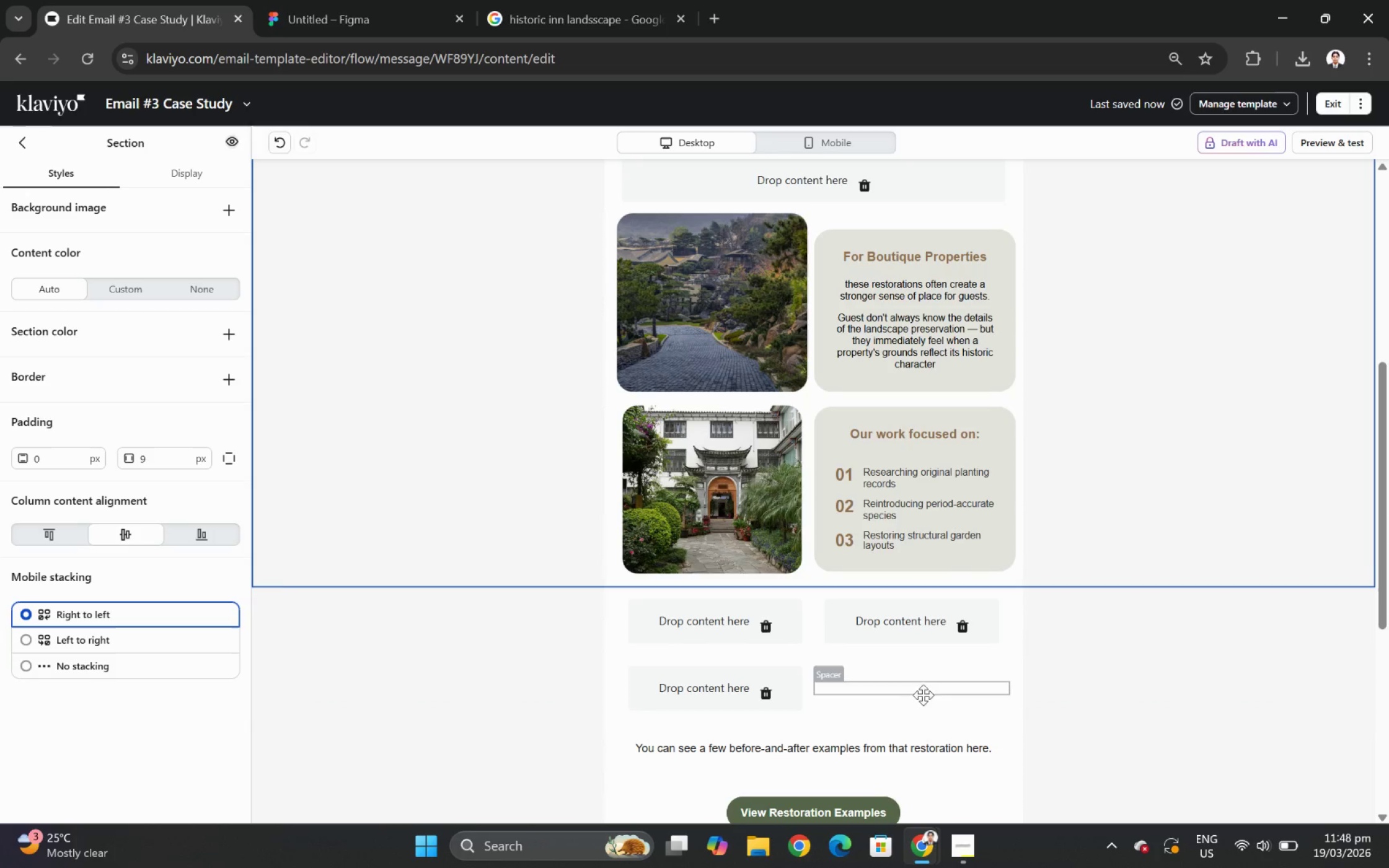 
left_click_drag(start_coordinate=[912, 690], to_coordinate=[922, 568])
 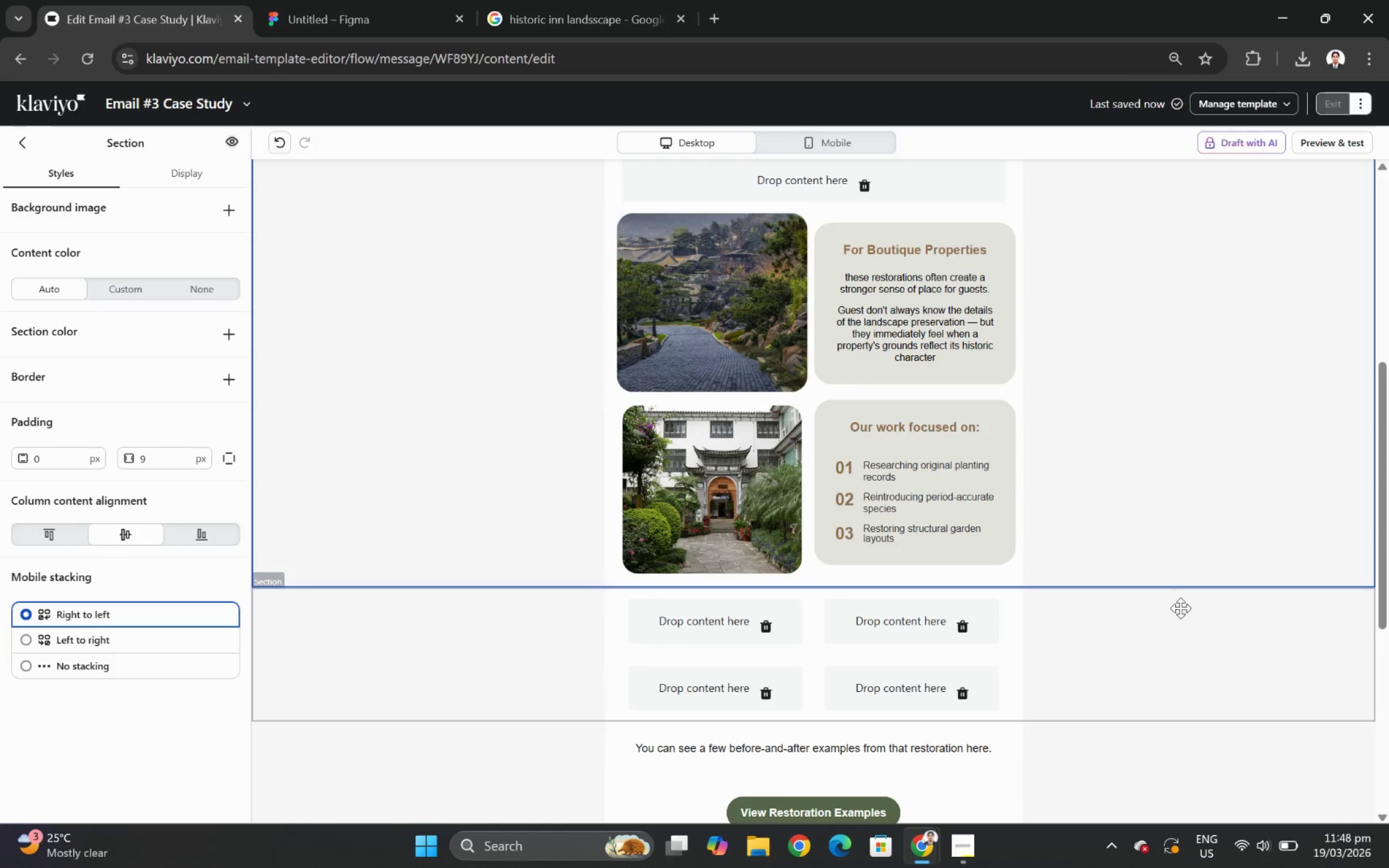 
scroll: coordinate [1141, 515], scroll_direction: up, amount: 1.0
 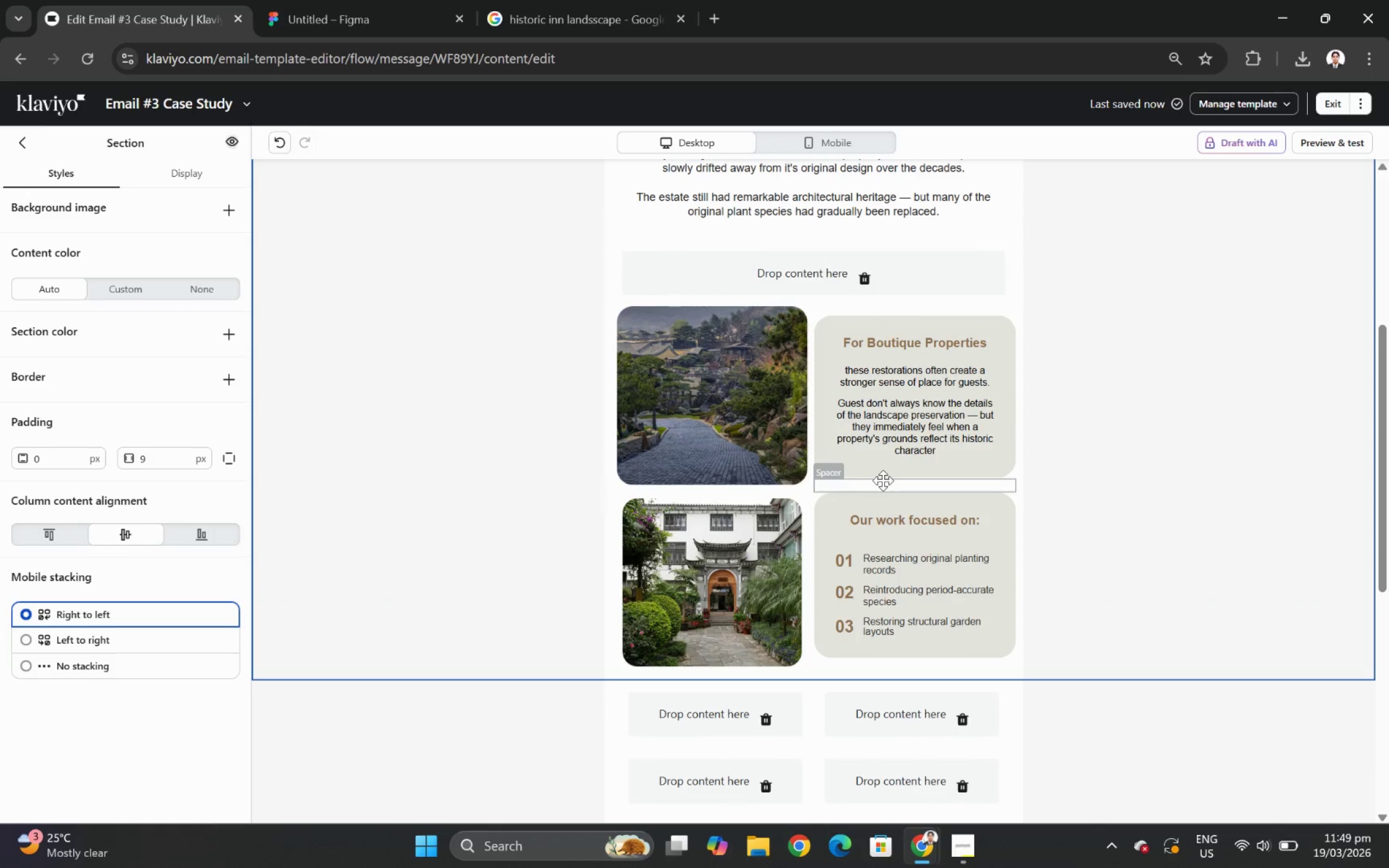 
wait(6.92)
 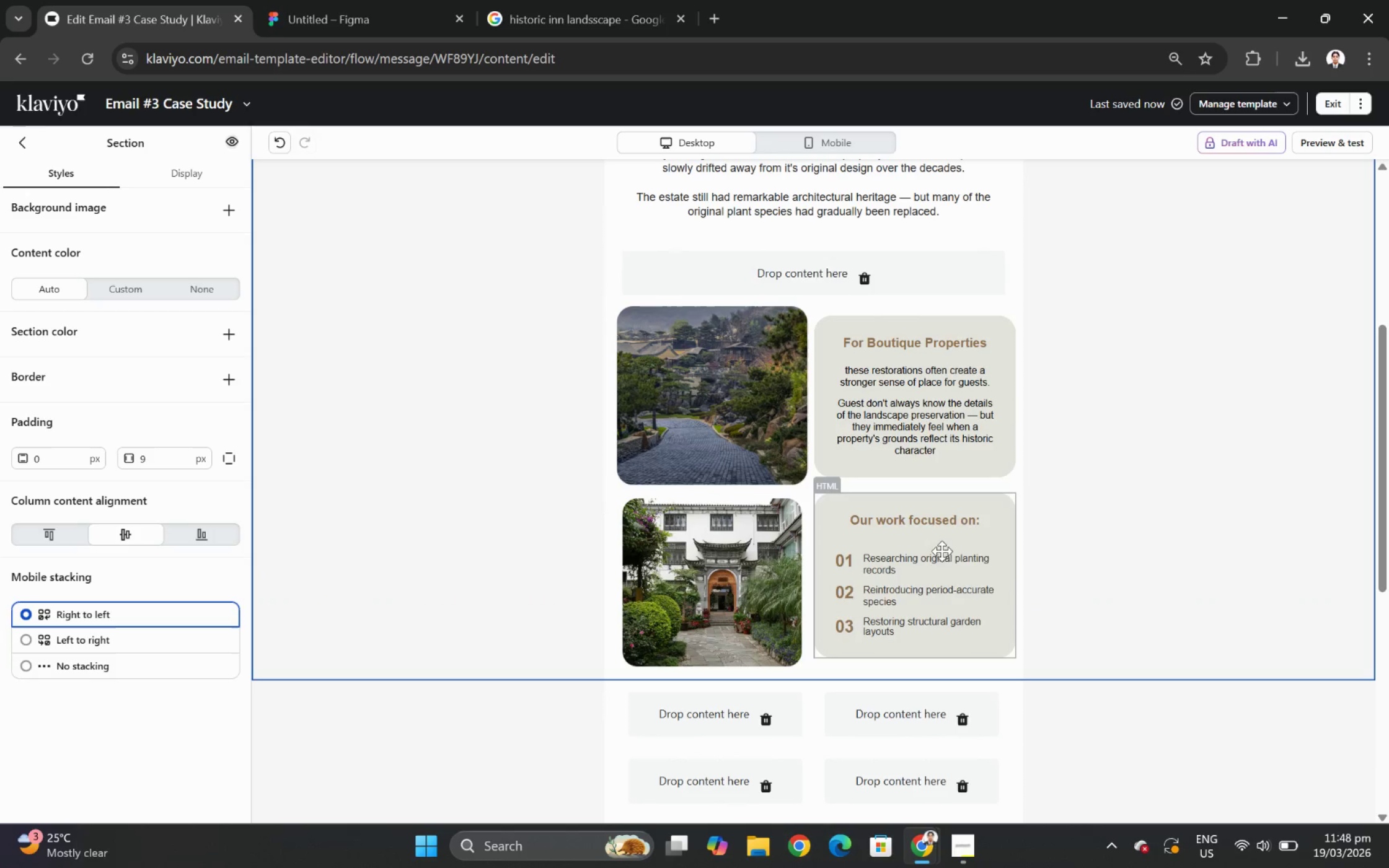 
left_click([388, 503])
 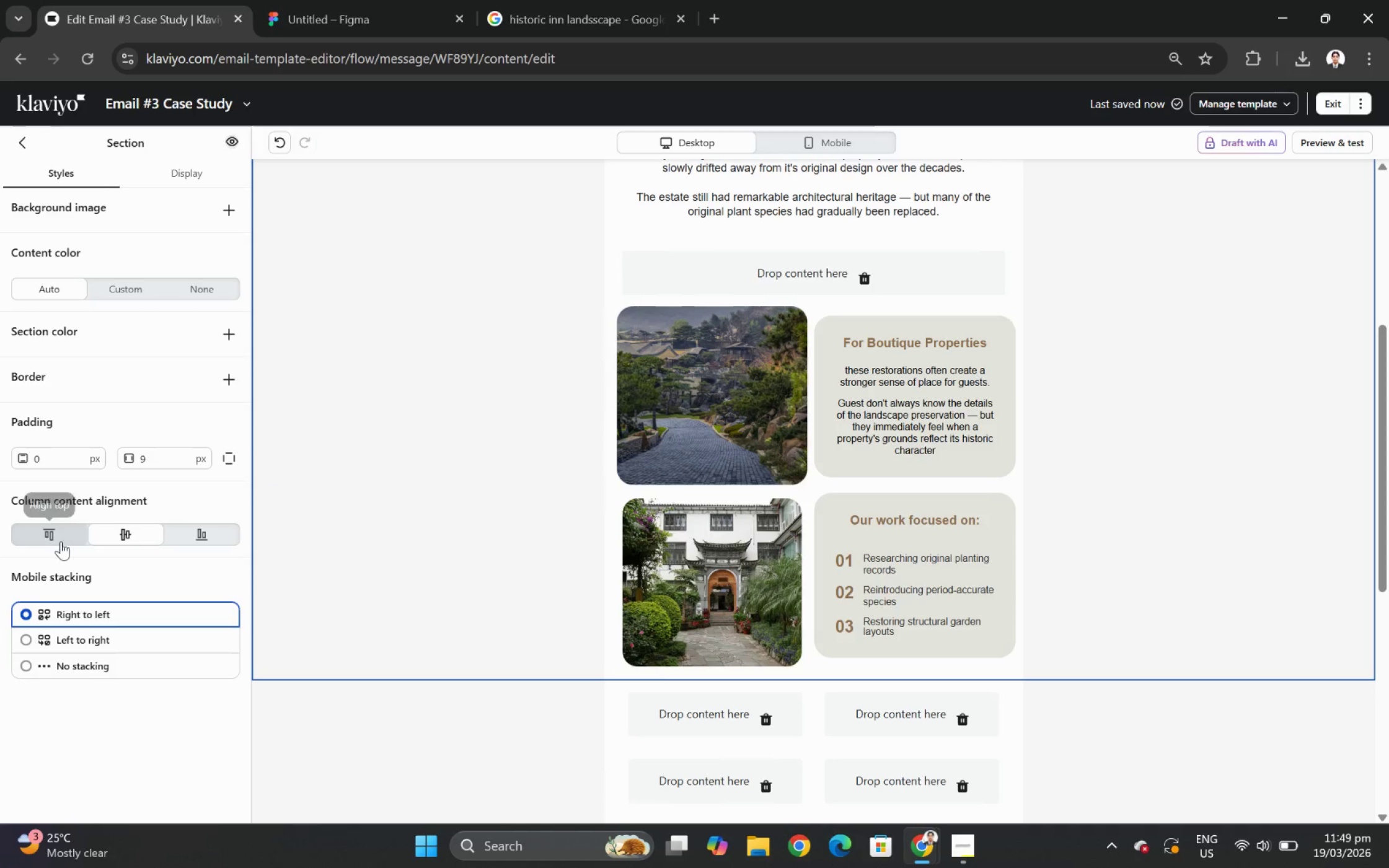 
left_click([61, 541])
 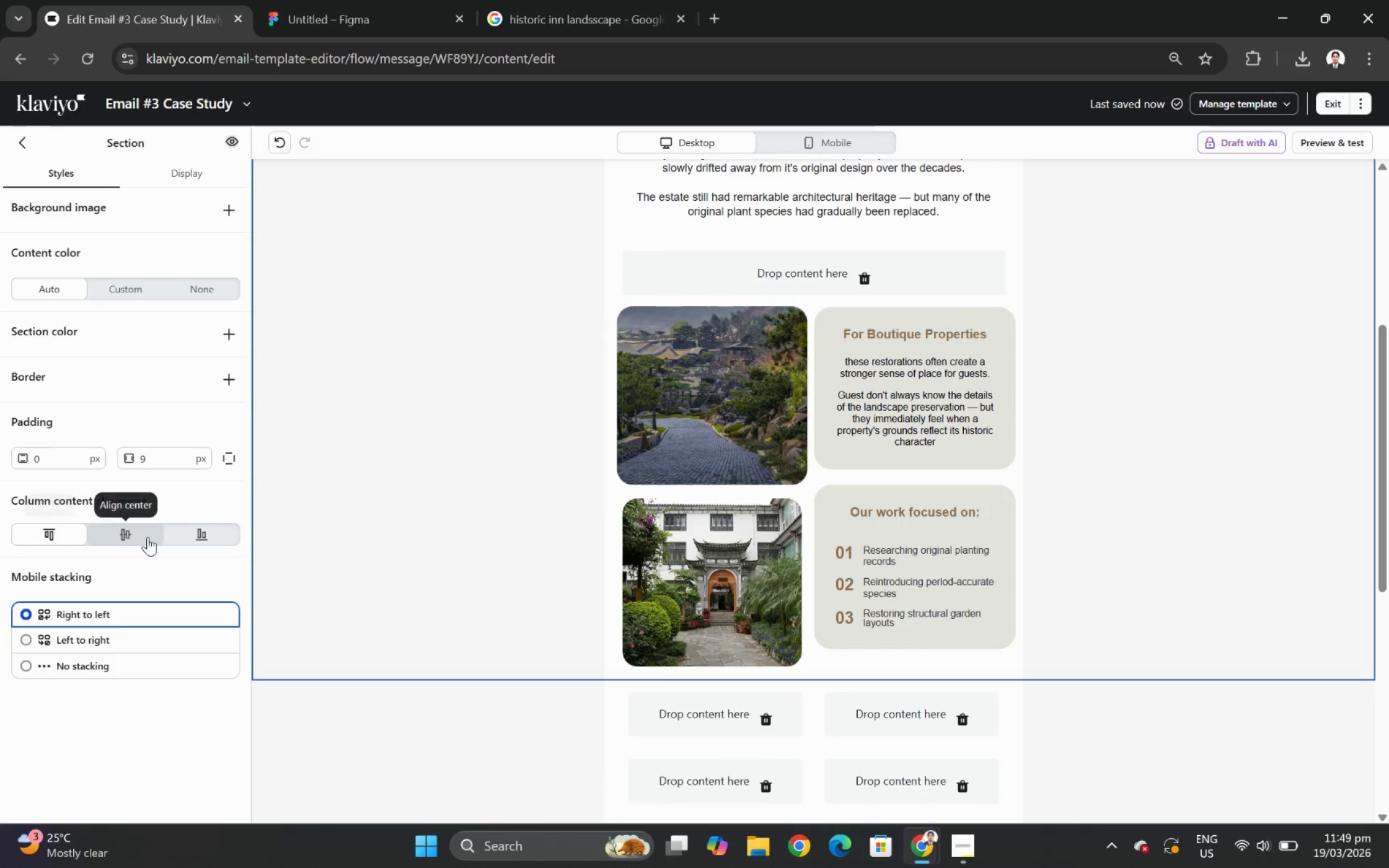 
left_click([136, 537])
 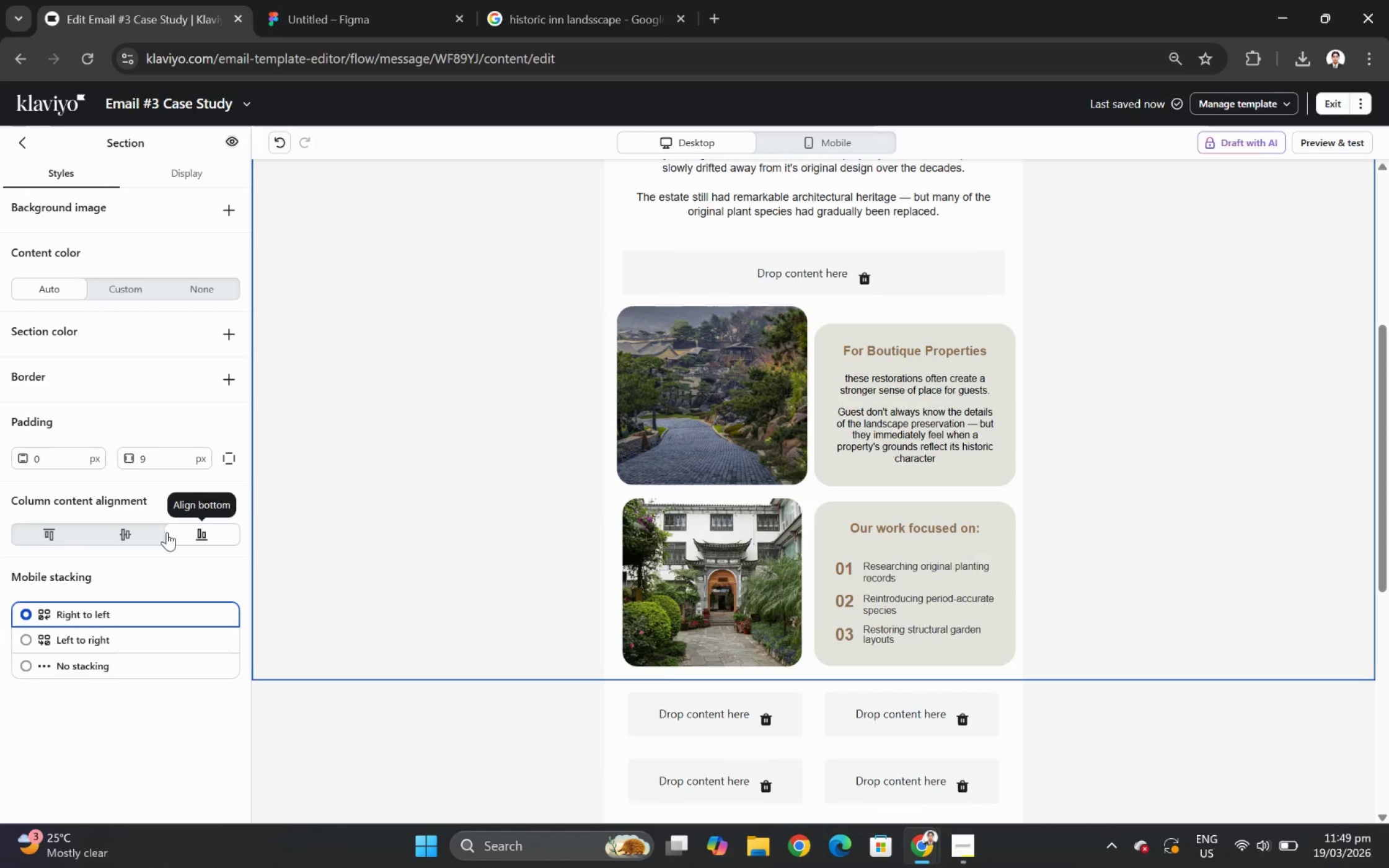 
left_click([61, 530])
 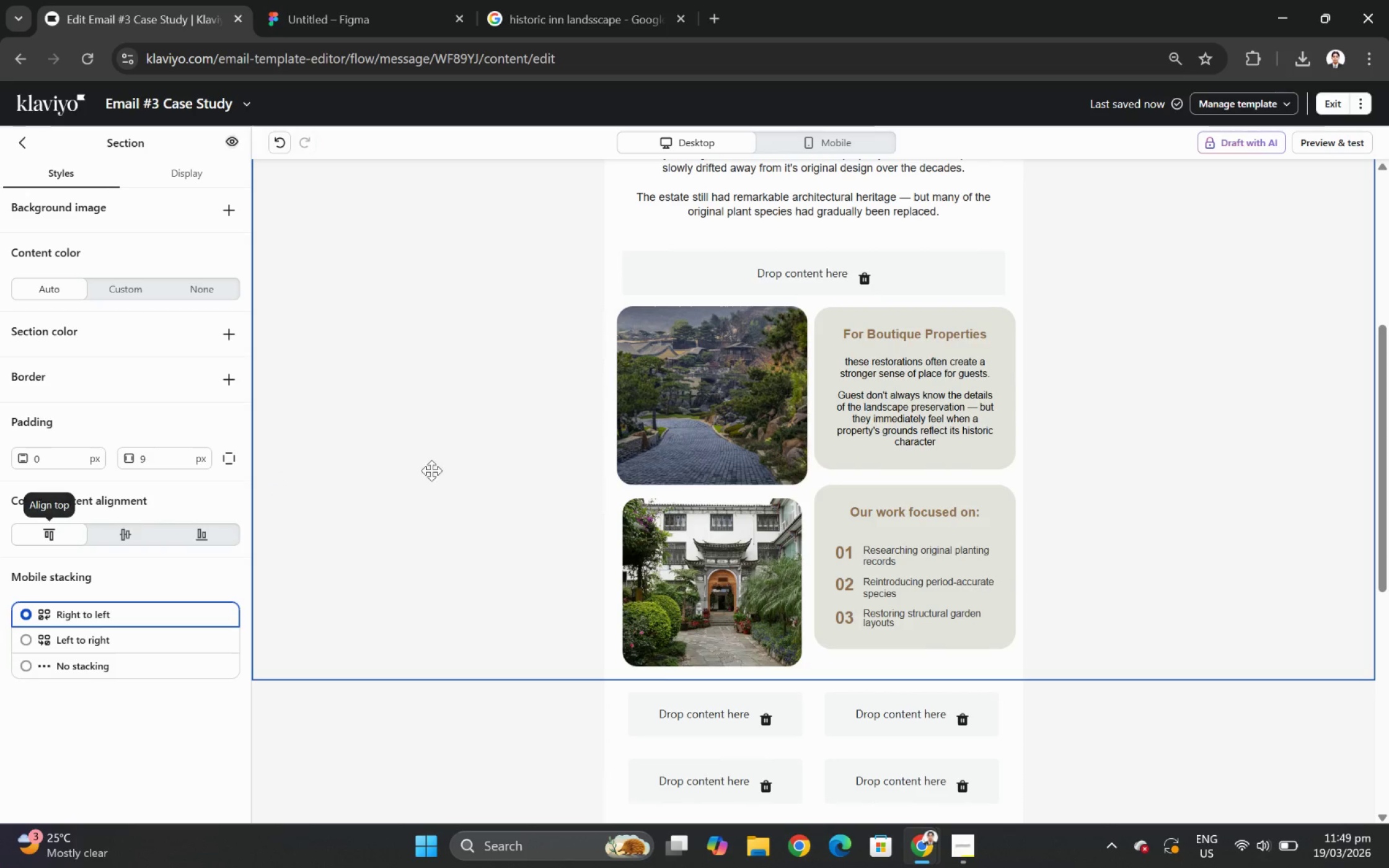 
left_click([664, 410])
 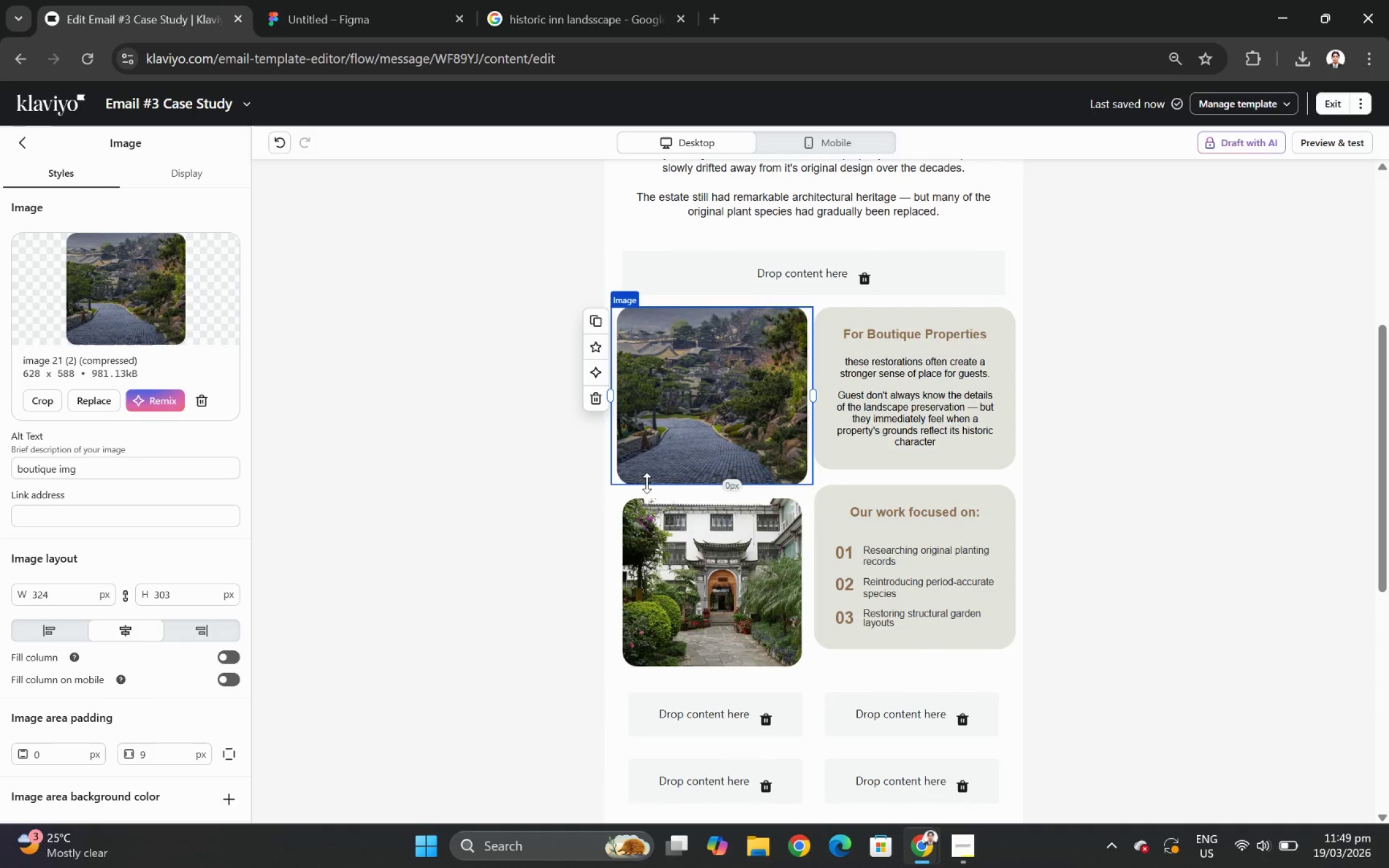 
left_click_drag(start_coordinate=[650, 483], to_coordinate=[655, 462])
 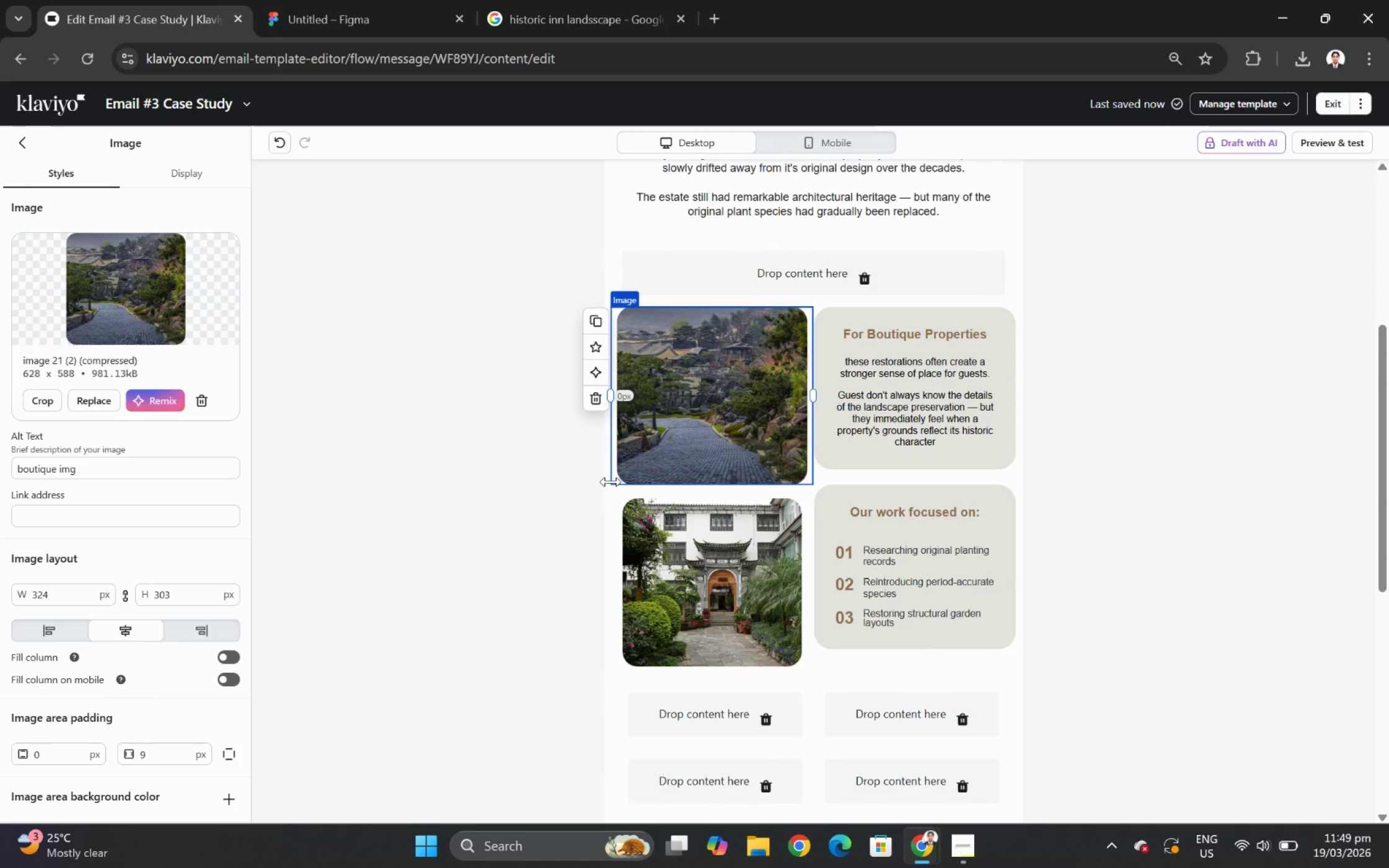 
left_click_drag(start_coordinate=[611, 481], to_coordinate=[626, 480])
 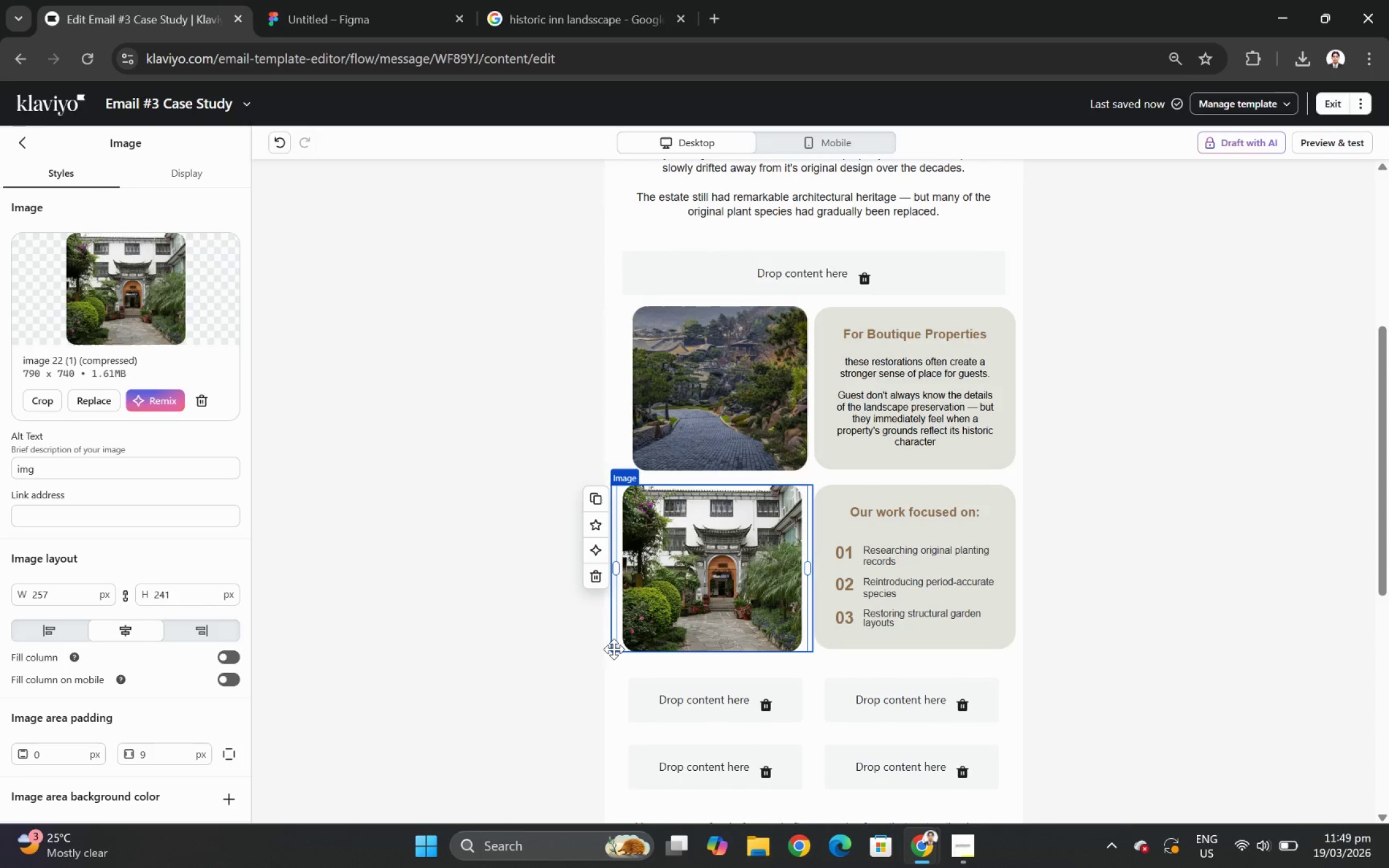 
left_click_drag(start_coordinate=[611, 649], to_coordinate=[603, 649])
 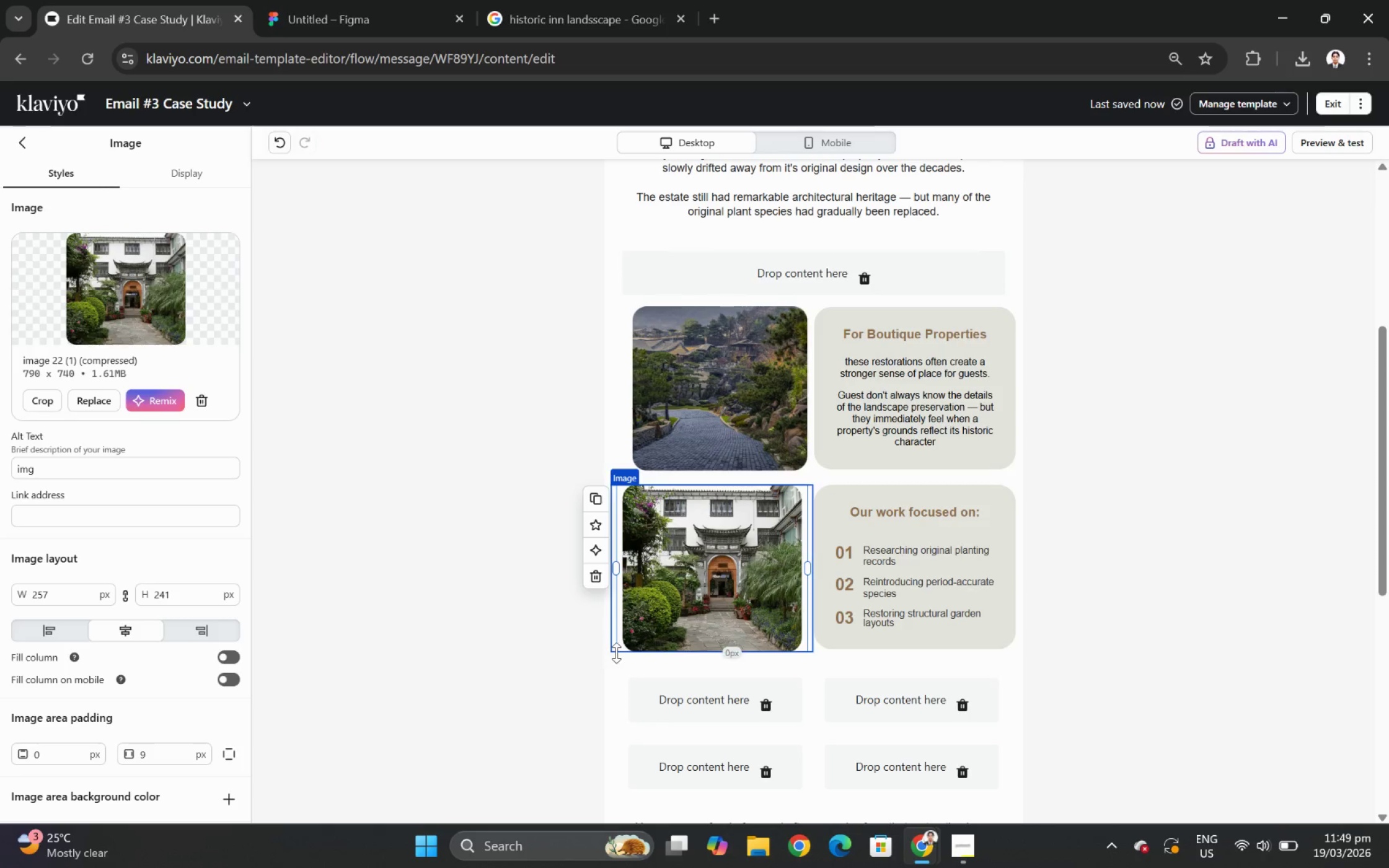 
left_click_drag(start_coordinate=[616, 652], to_coordinate=[618, 639])
 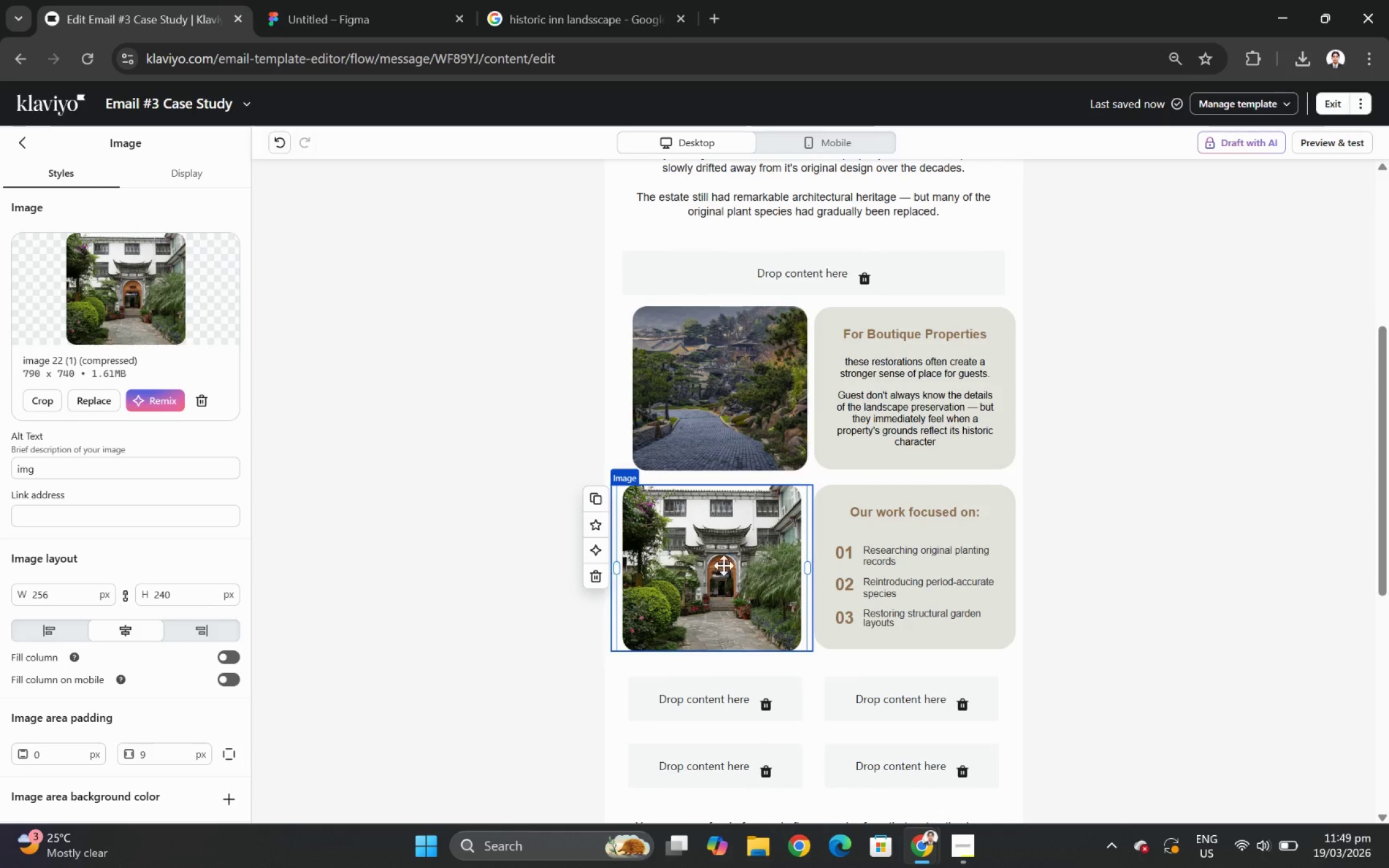 
wait(7.67)
 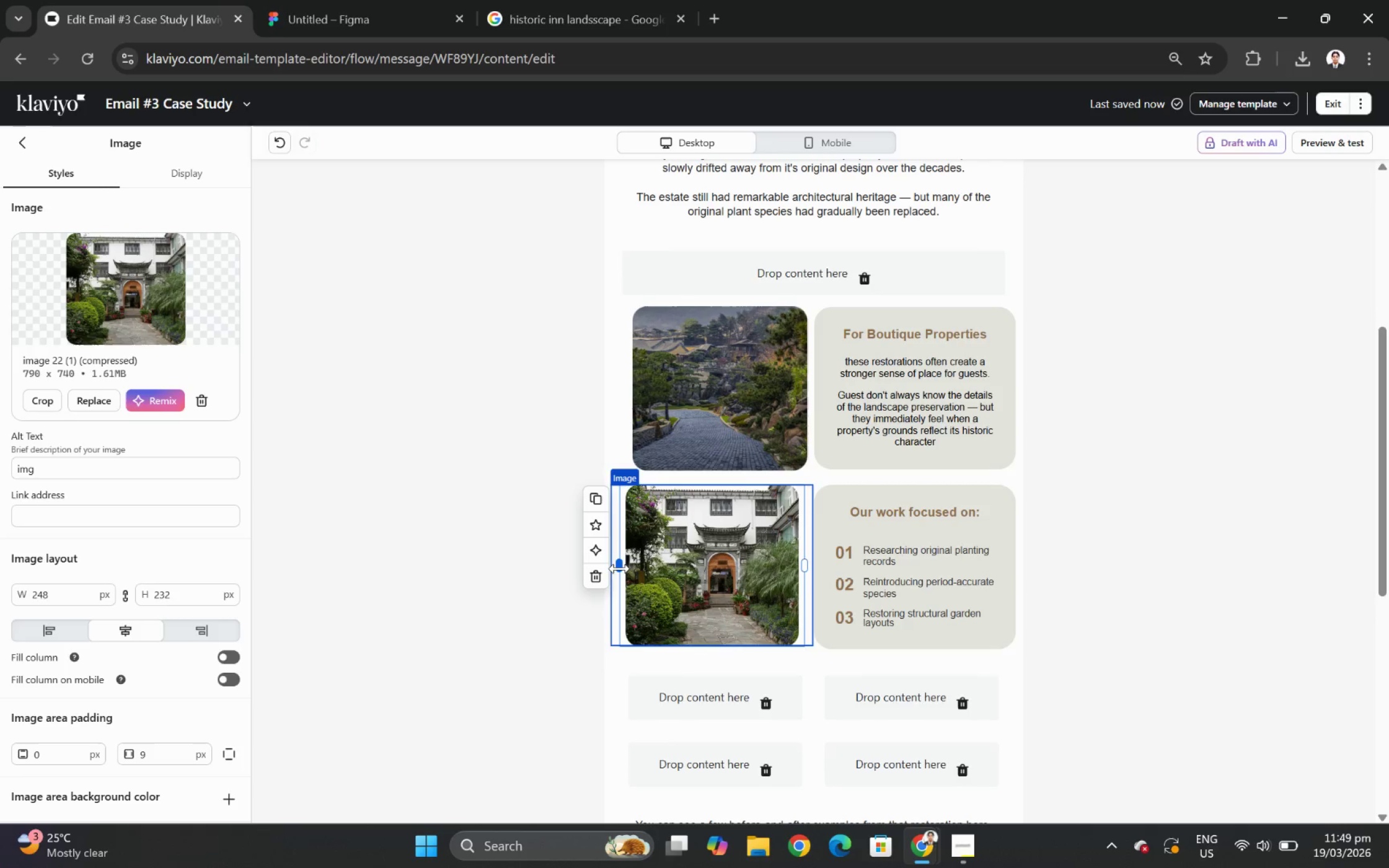 
left_click([740, 372])
 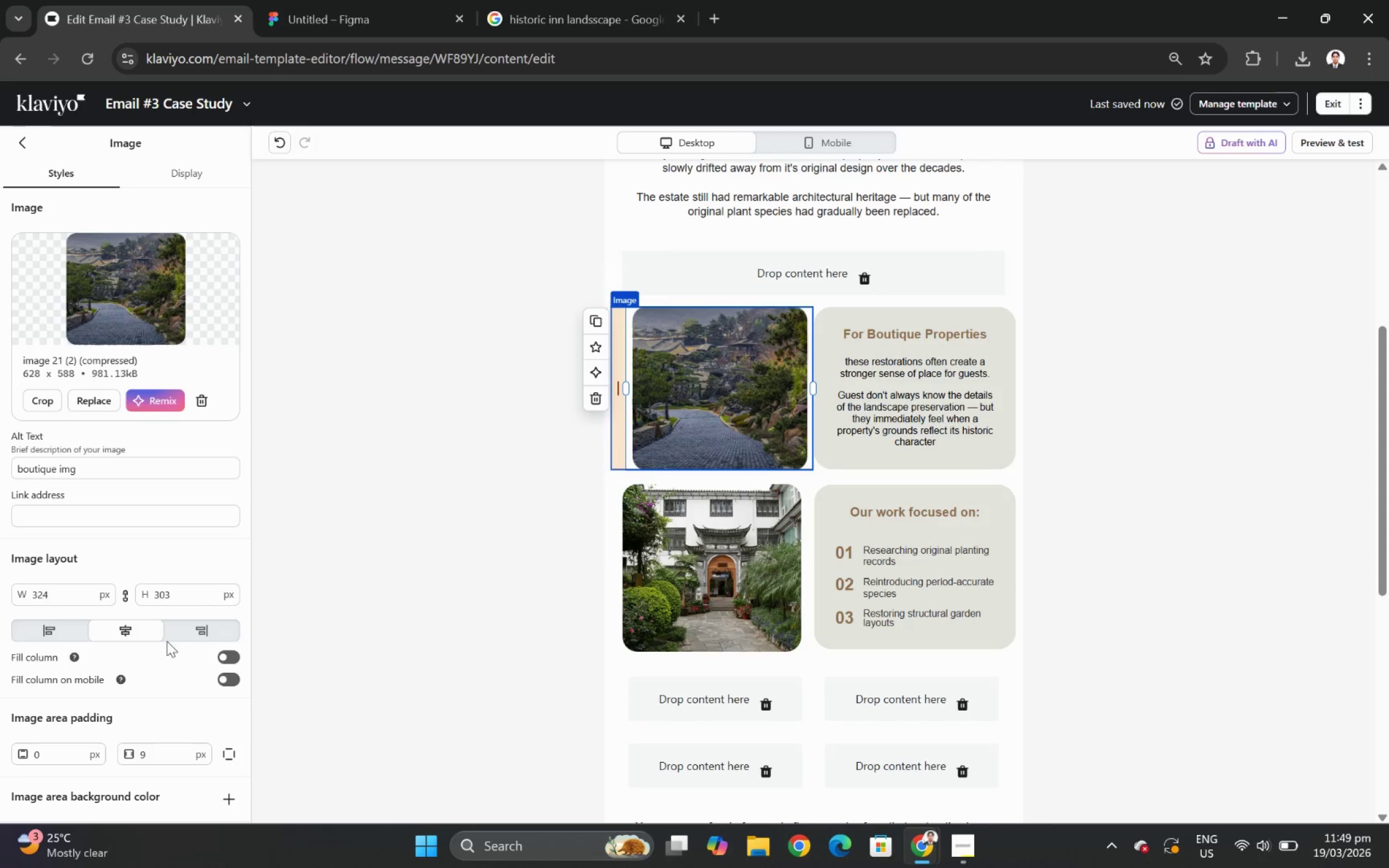 
left_click([523, 398])
 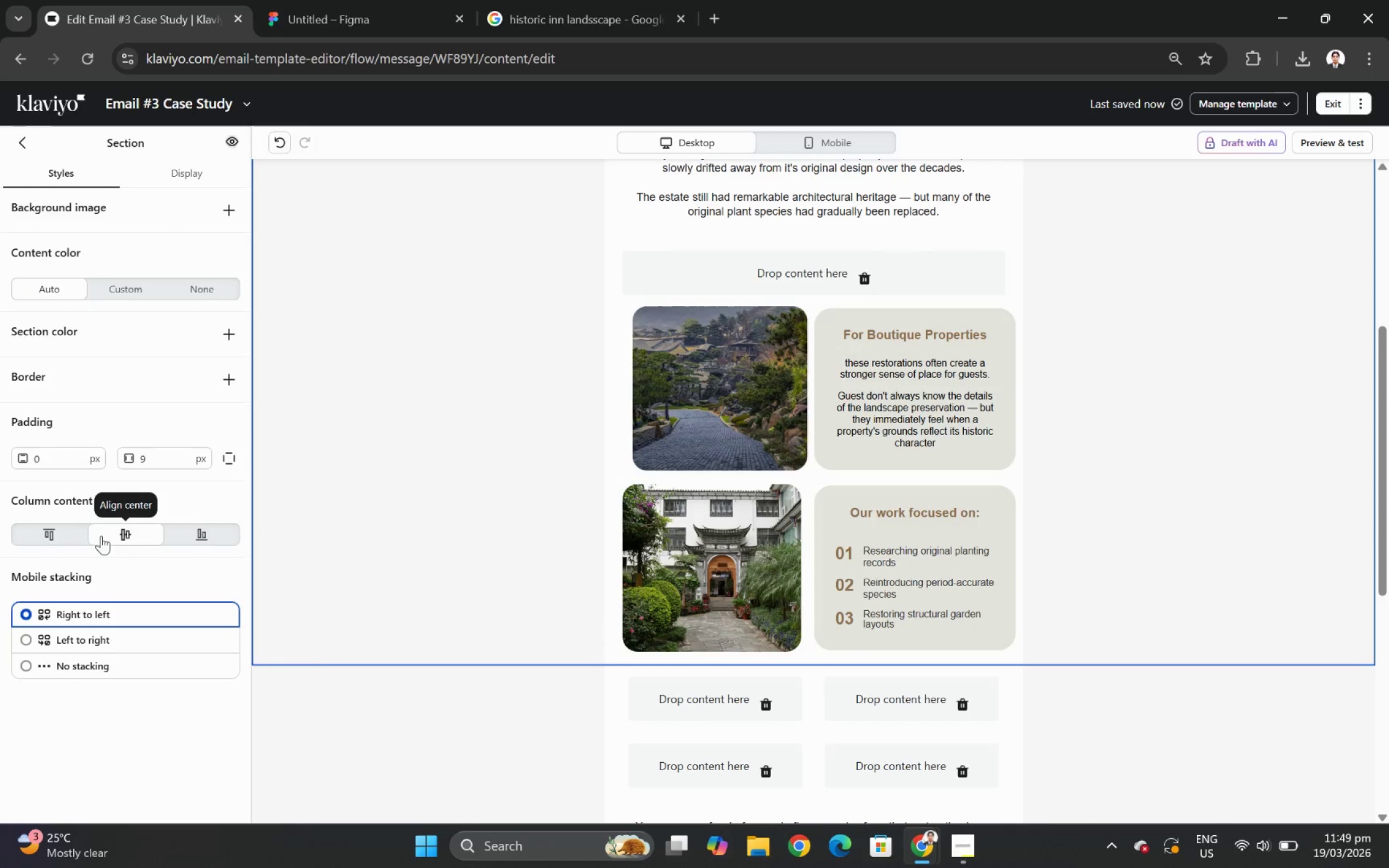 
left_click([30, 541])
 